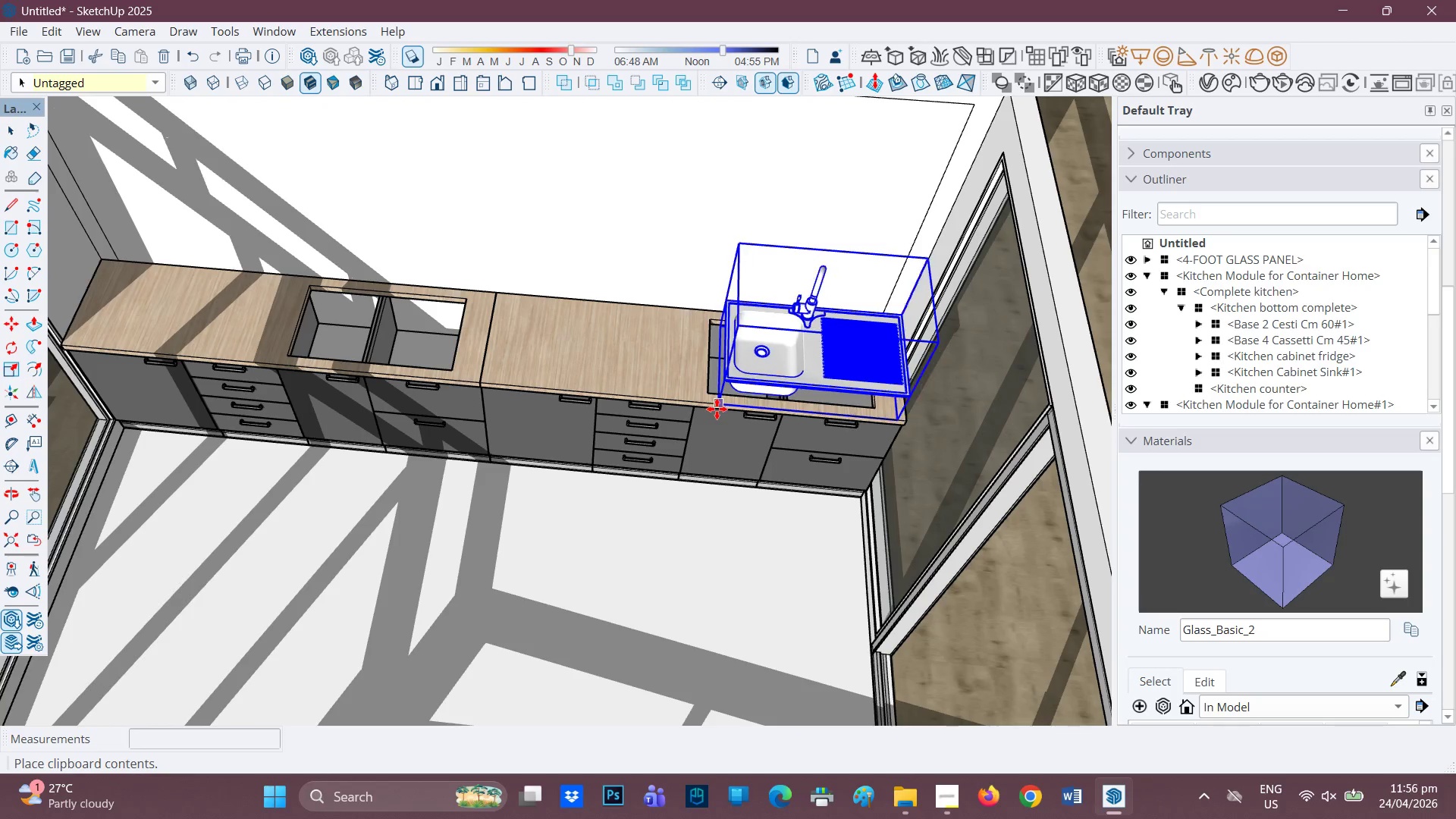 
left_click([717, 409])
 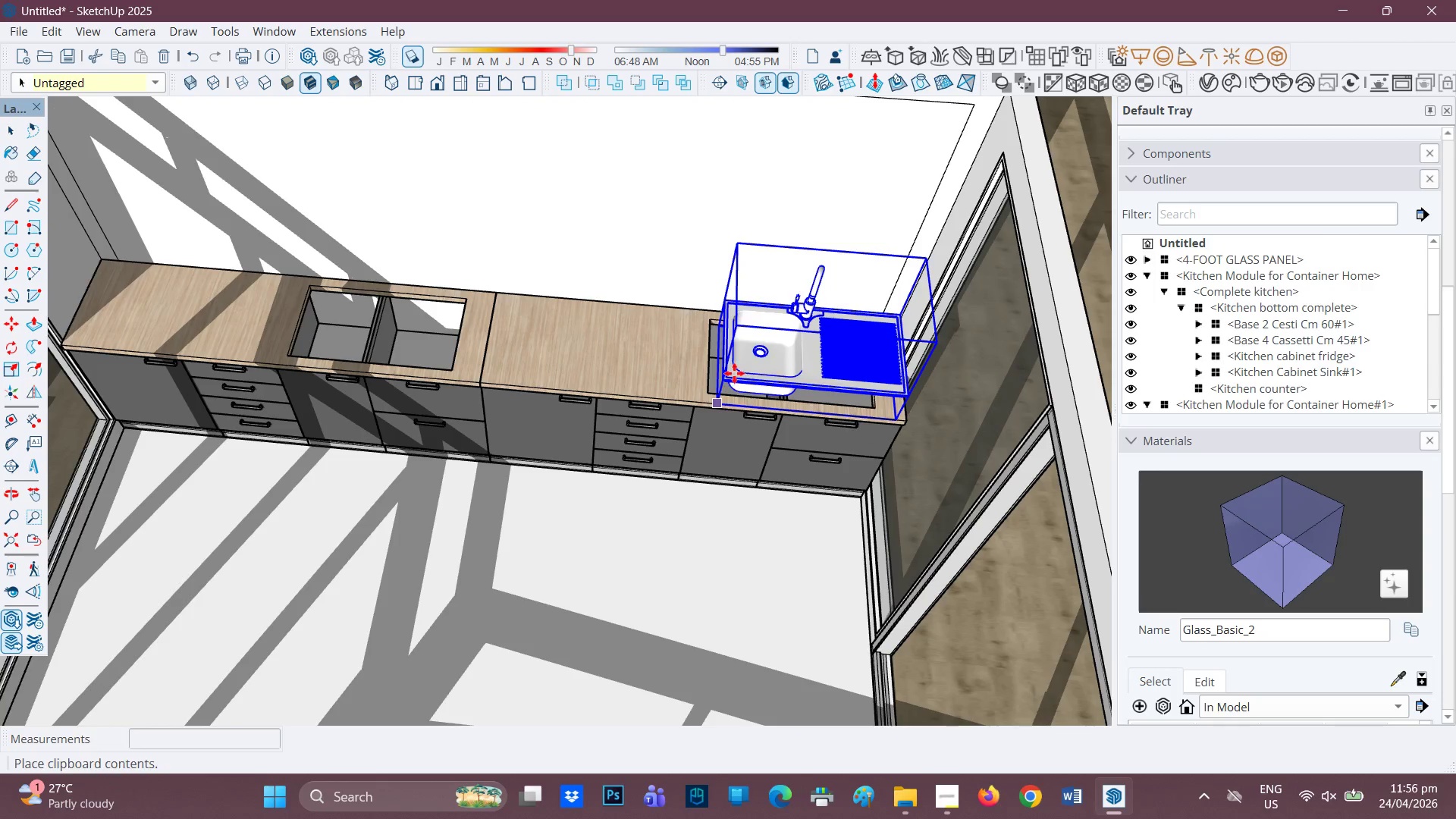 
scroll: coordinate [722, 388], scroll_direction: up, amount: 9.0
 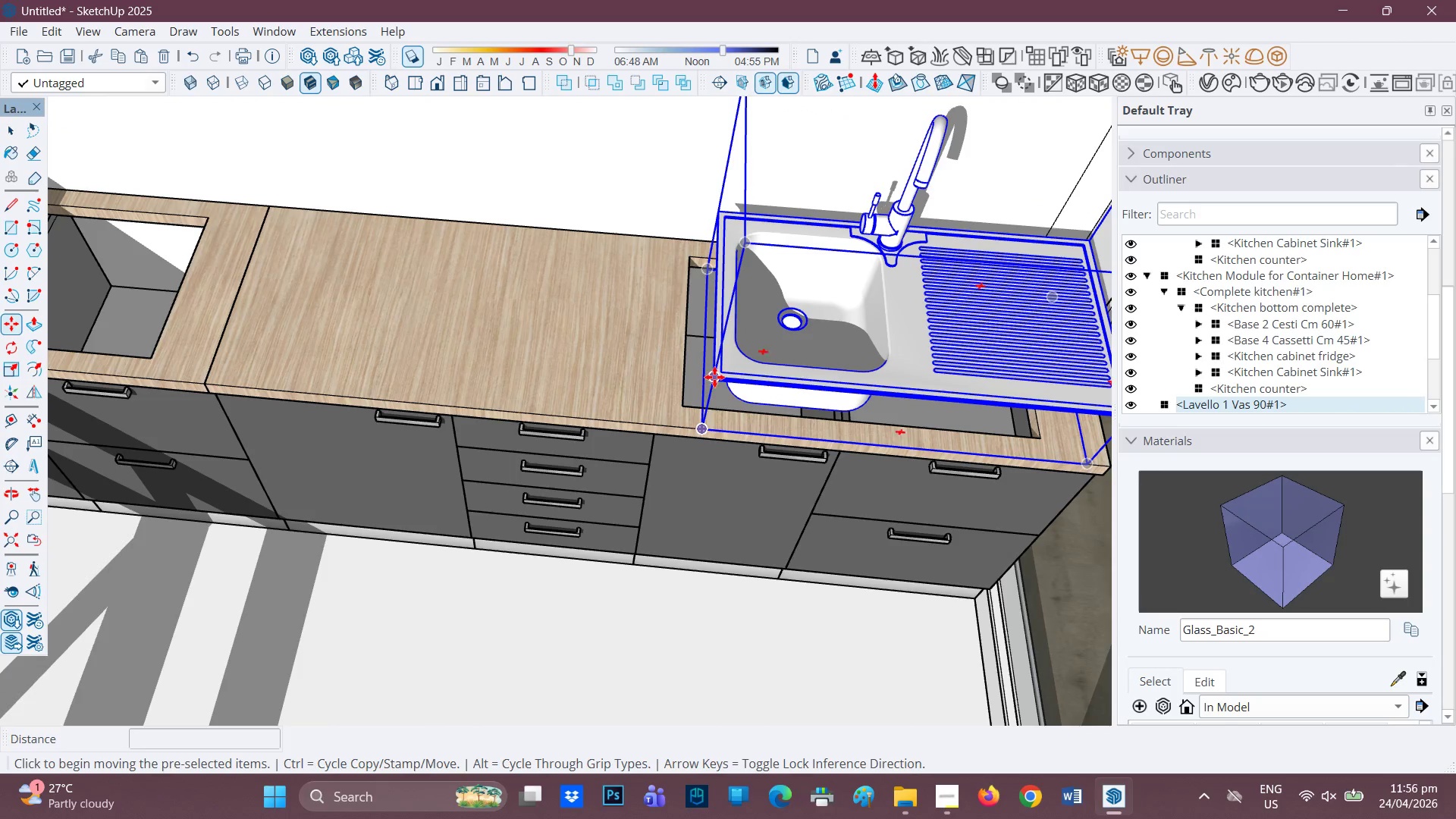 
left_click([714, 377])
 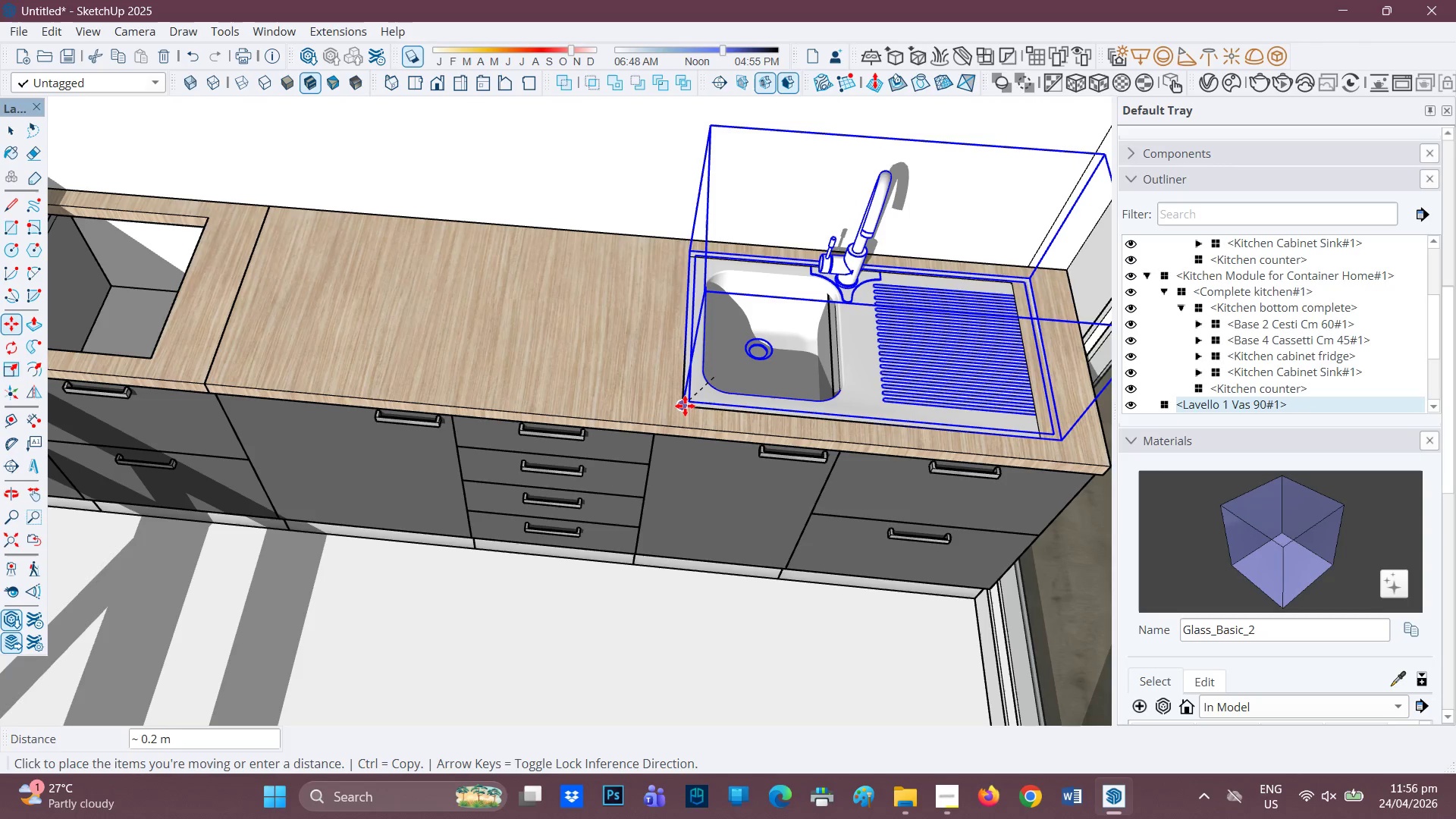 
left_click([685, 406])
 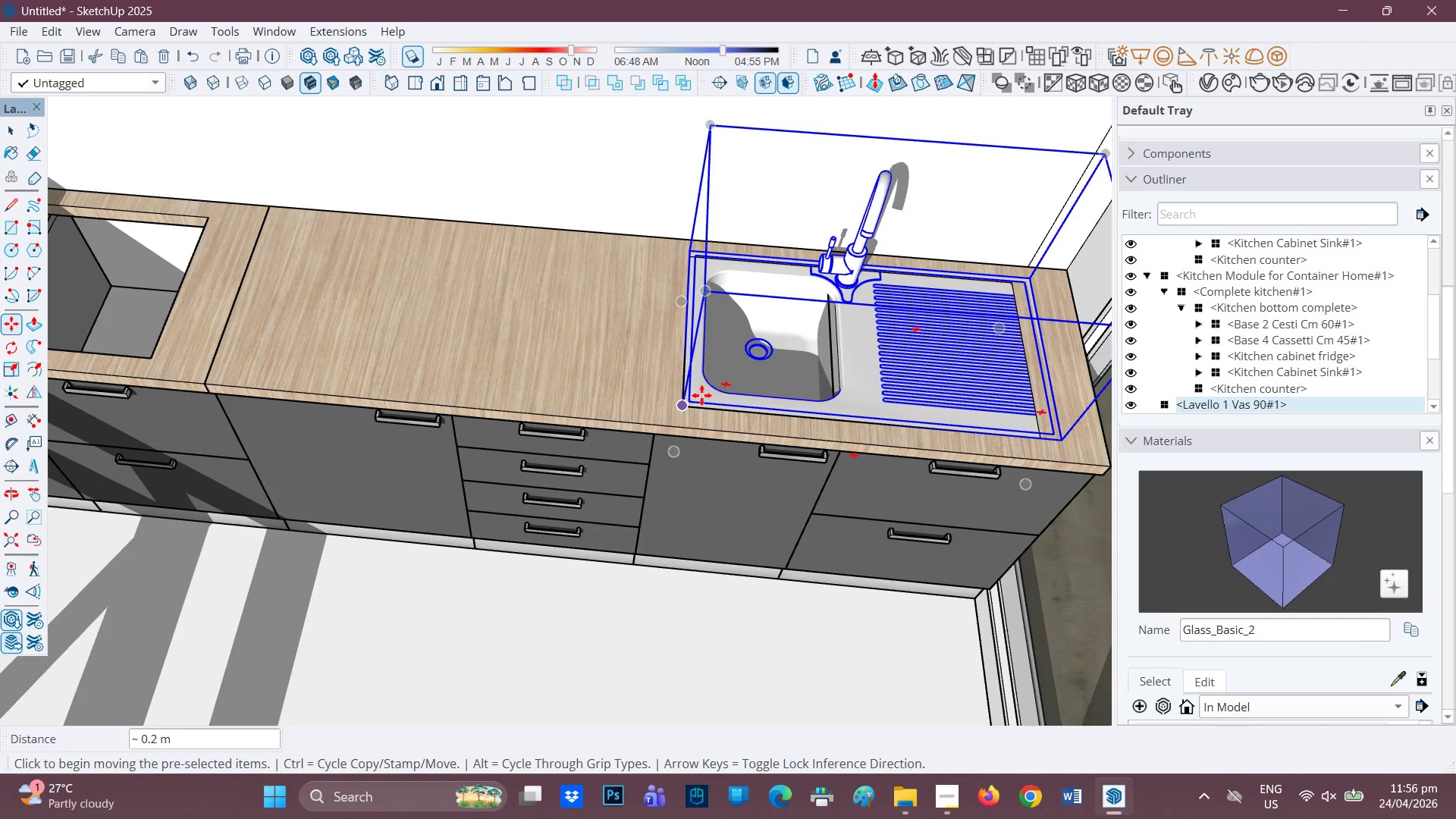 
scroll: coordinate [723, 389], scroll_direction: up, amount: 3.0
 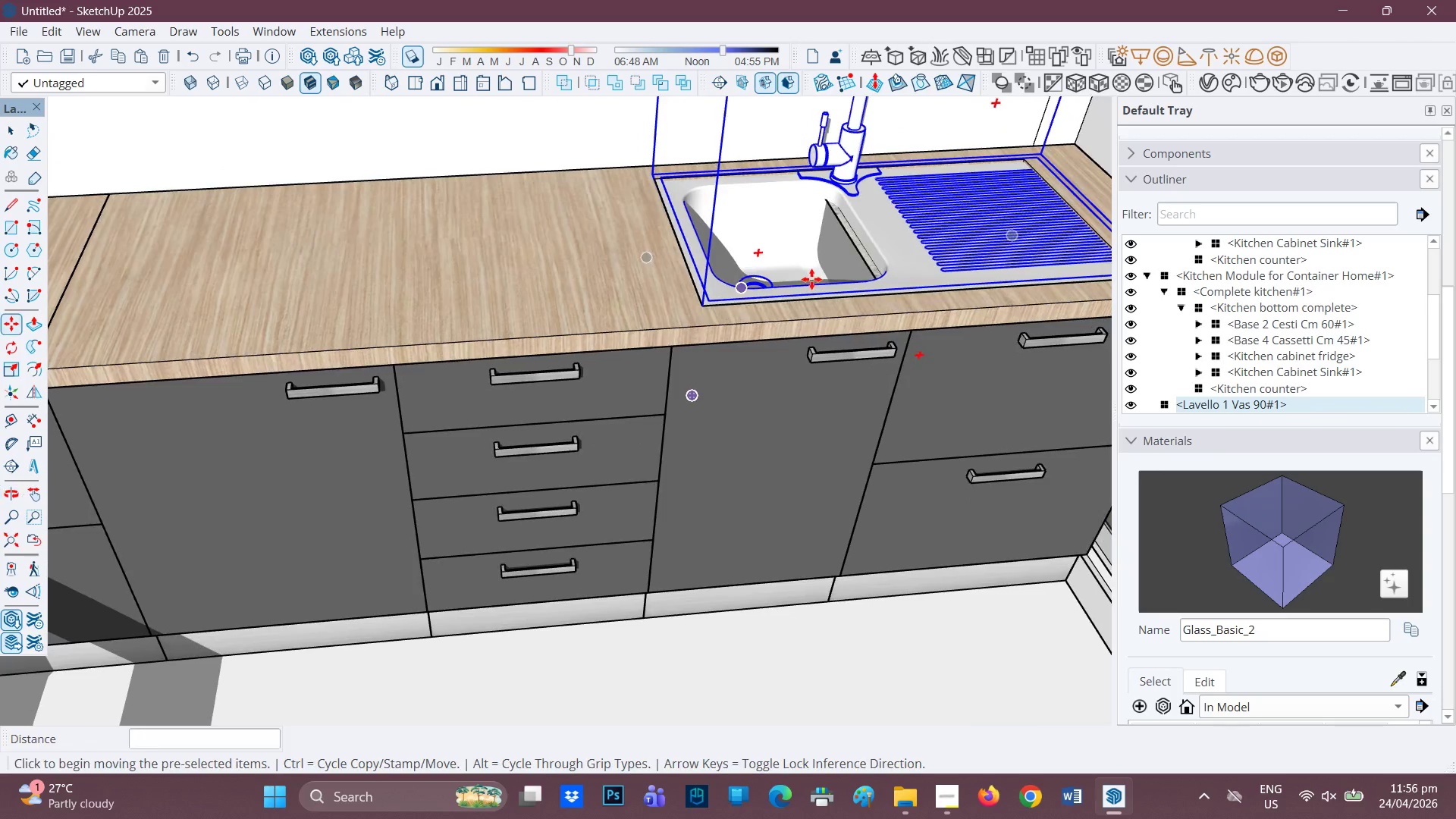 
key(Space)
 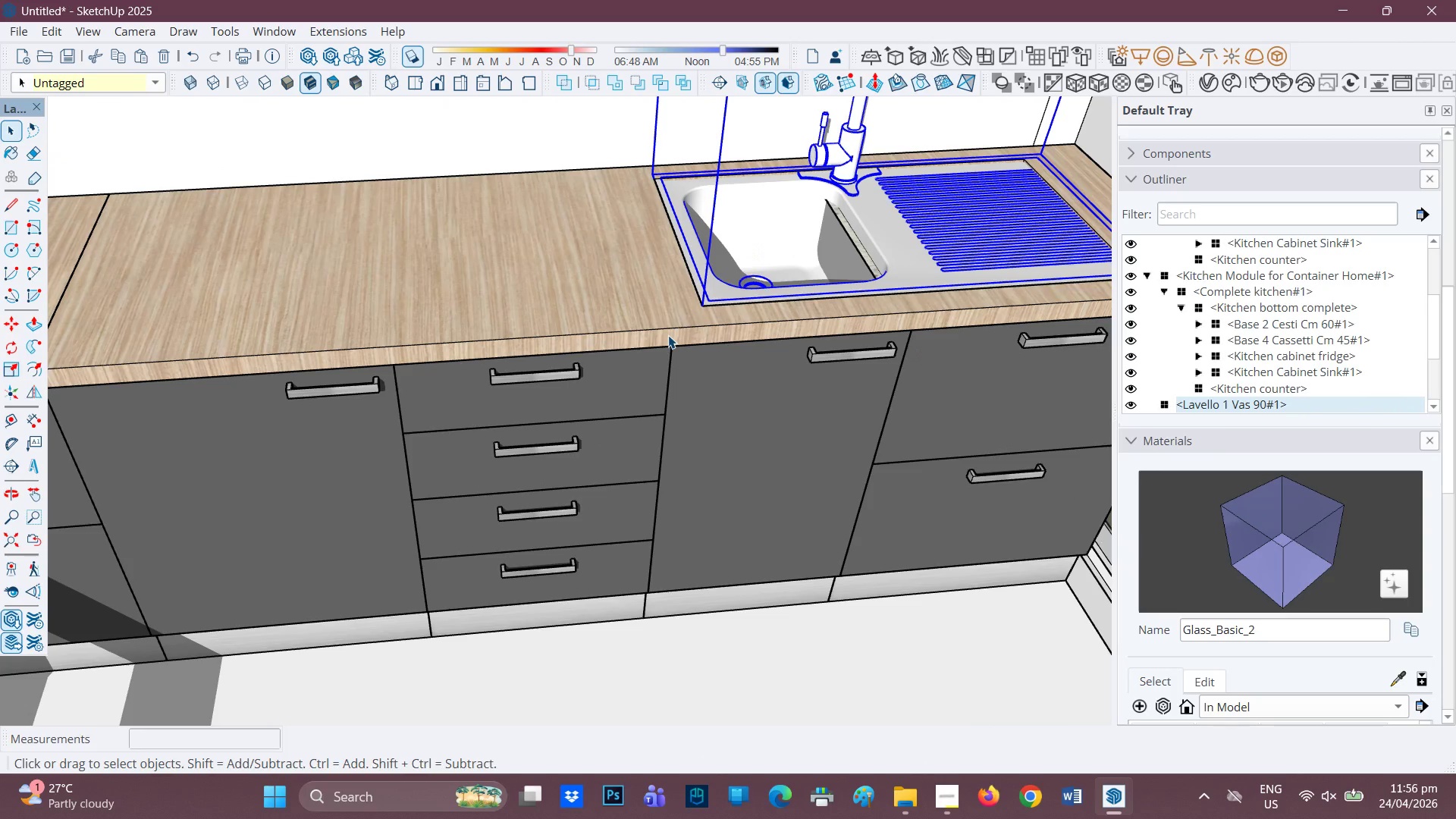 
left_click([668, 335])
 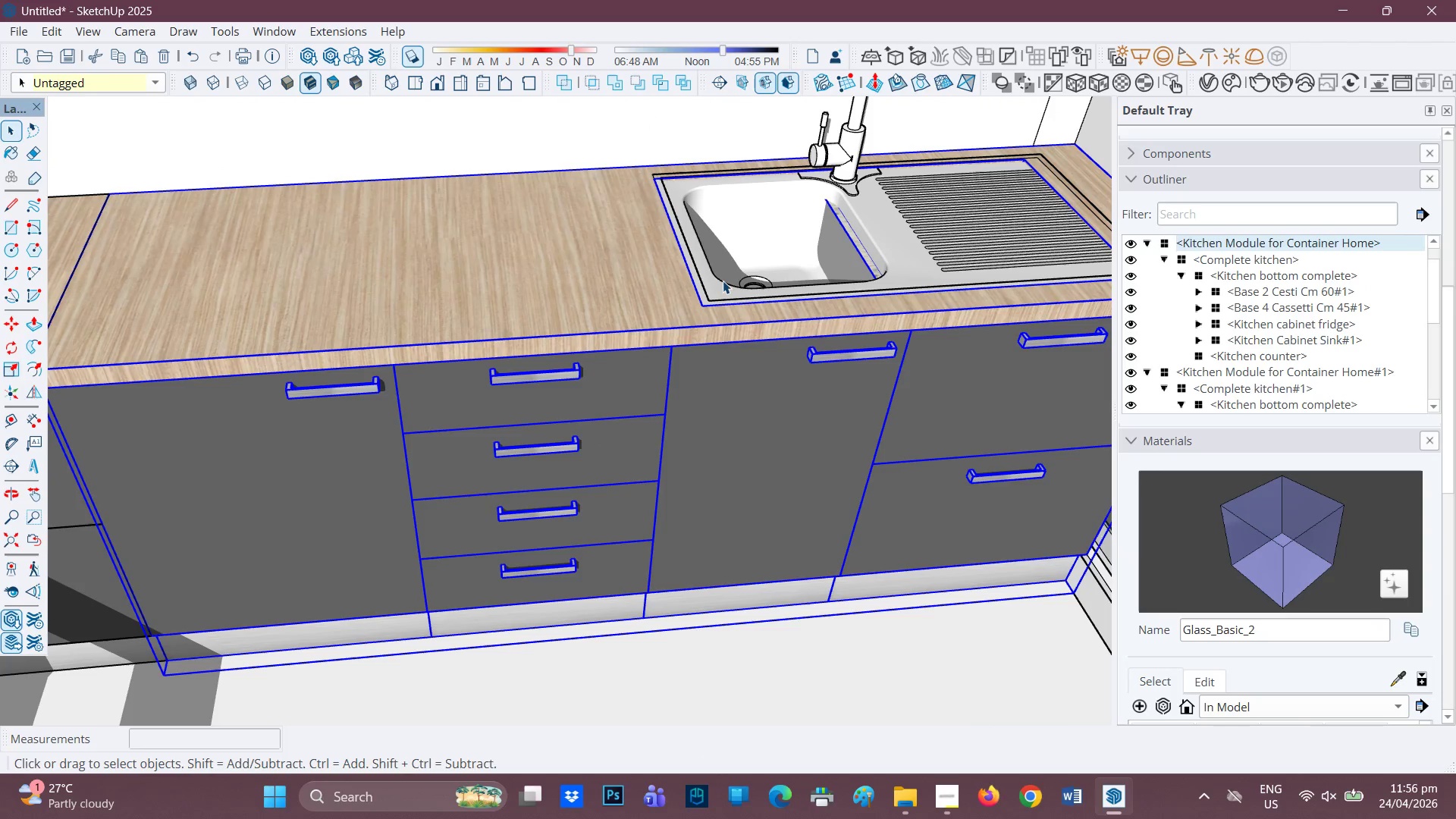 
left_click([723, 279])
 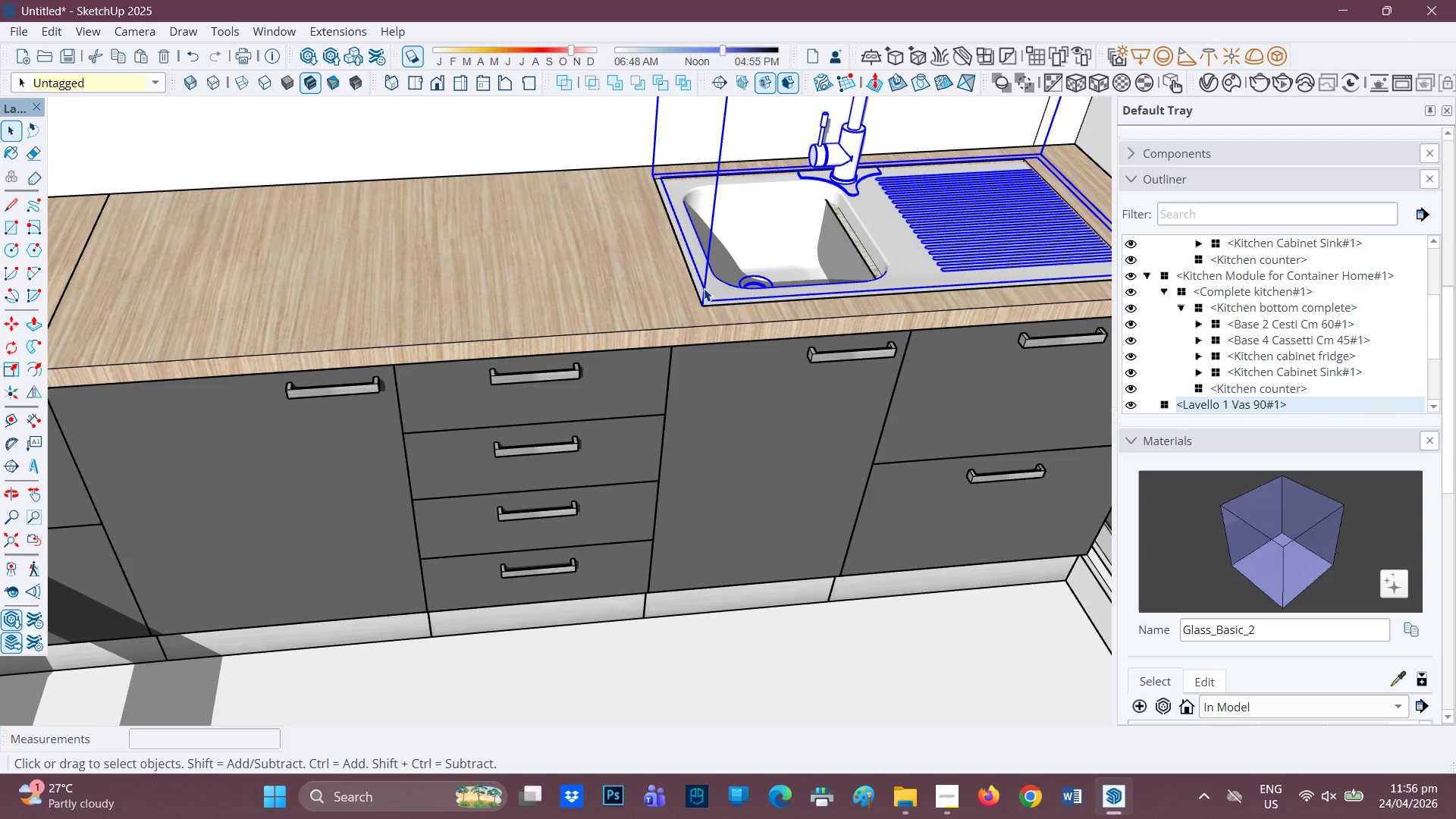 
scroll: coordinate [599, 425], scroll_direction: down, amount: 4.0
 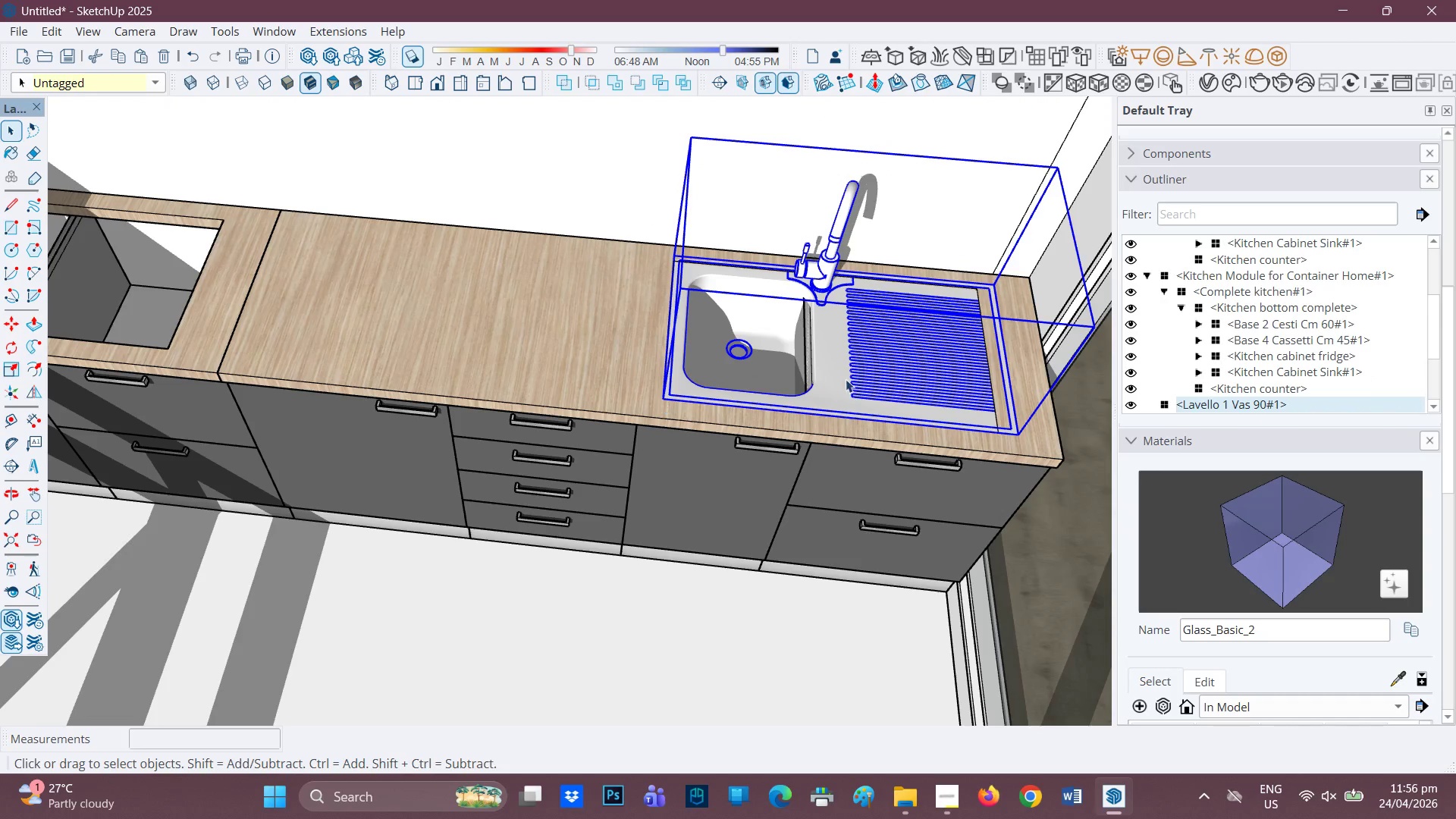 
scroll: coordinate [973, 419], scroll_direction: up, amount: 5.0
 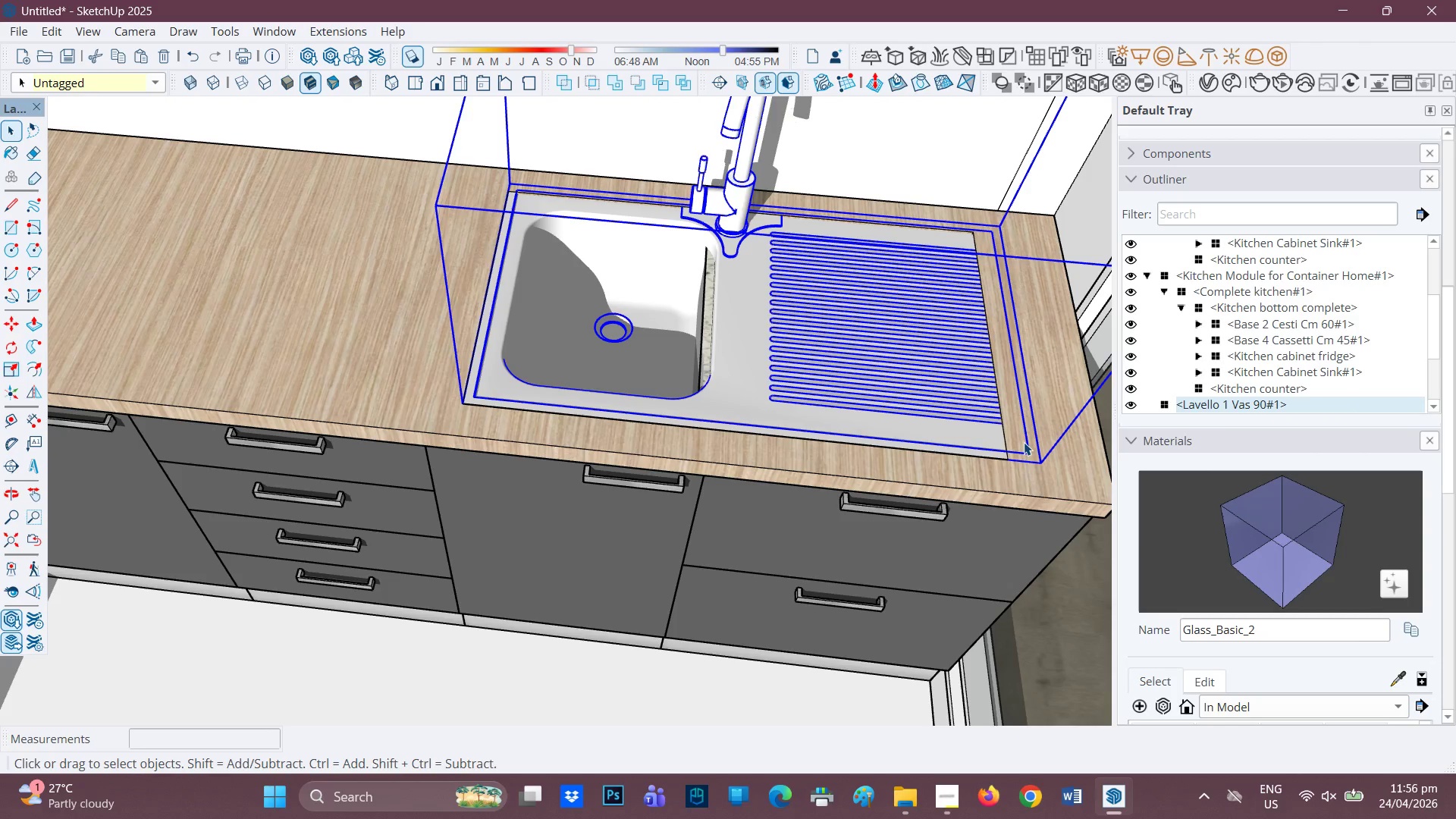 
key(M)
 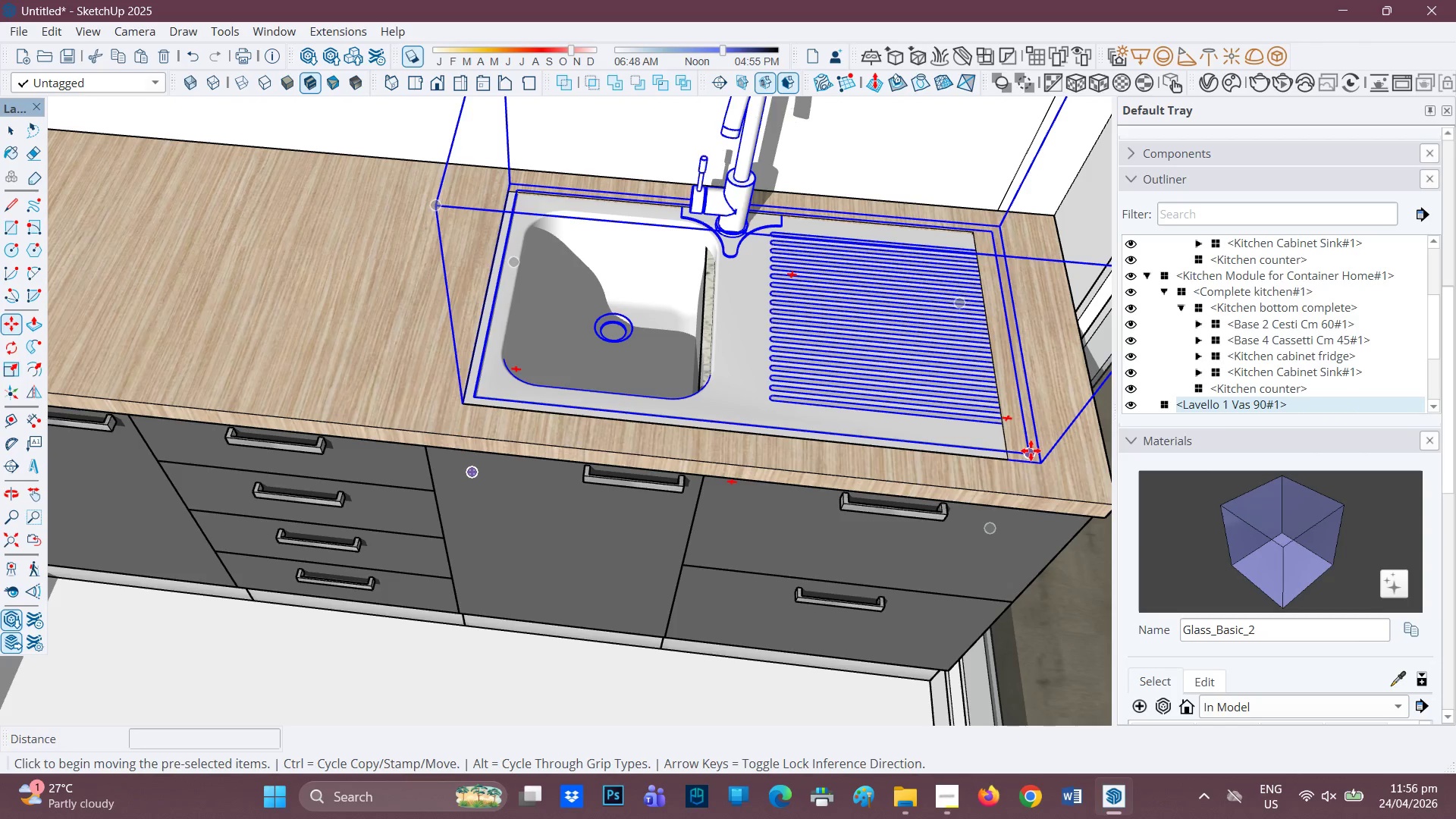 
left_click([1031, 450])
 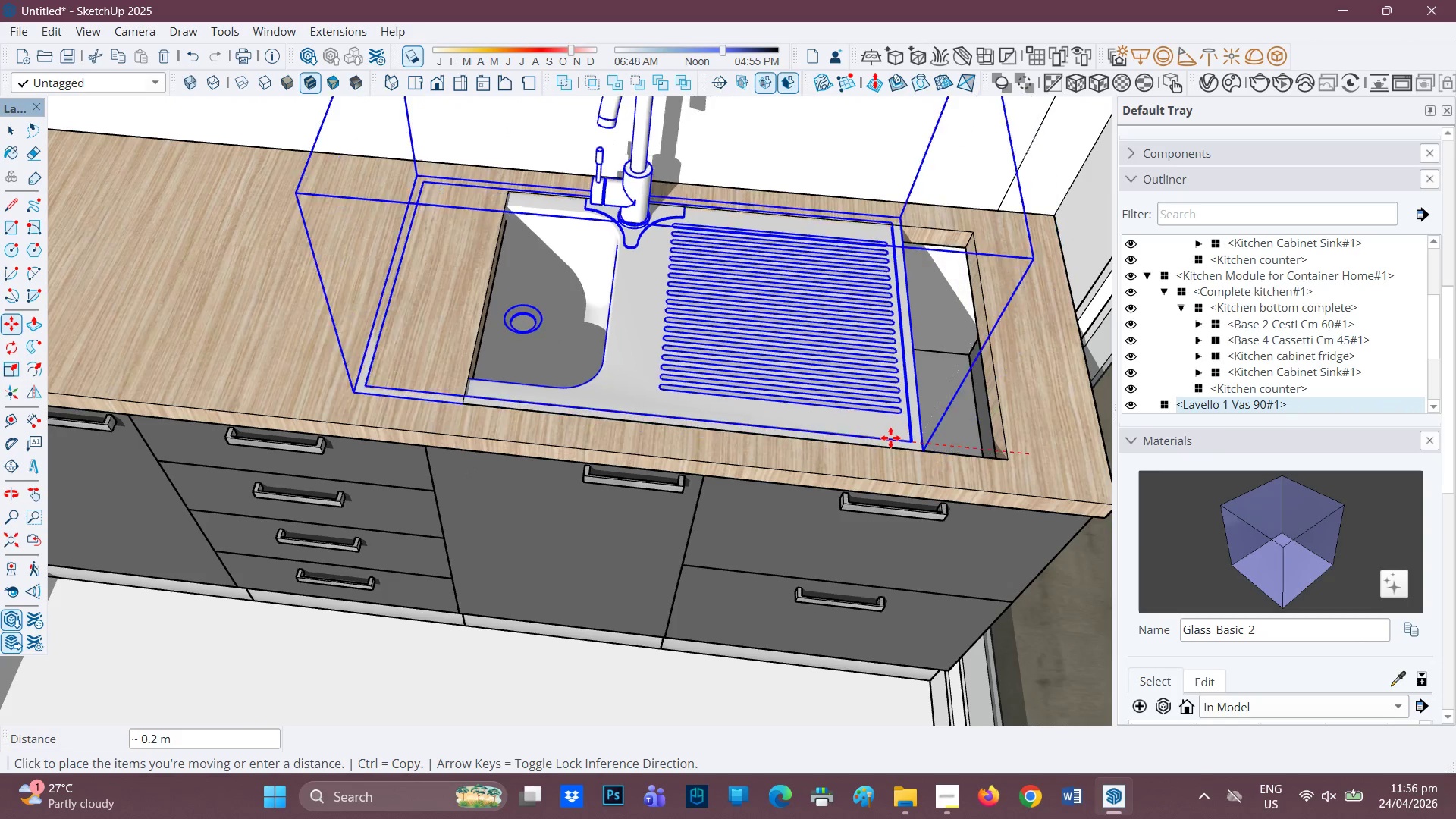 
left_click([888, 438])
 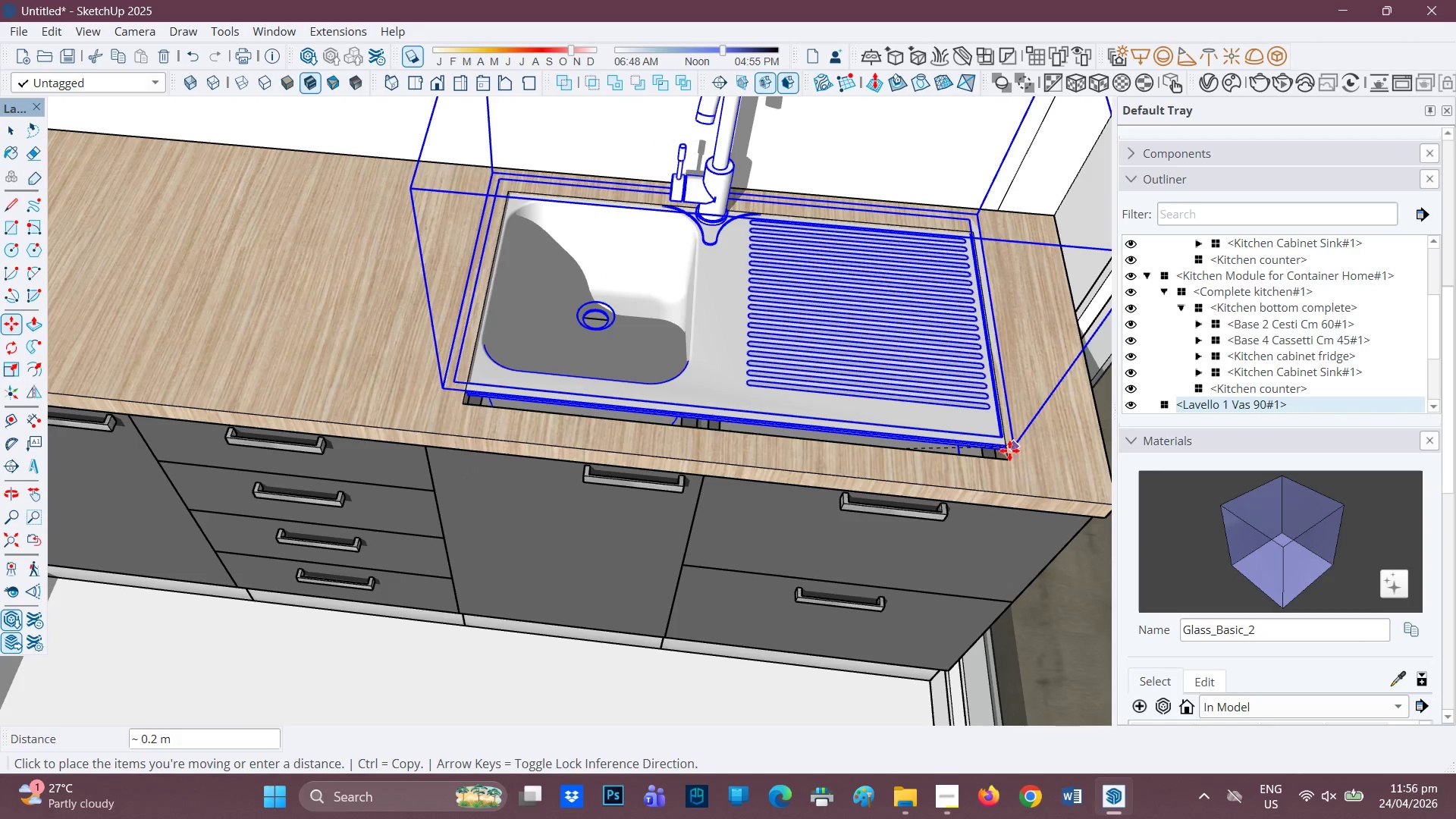 
left_click([1004, 453])
 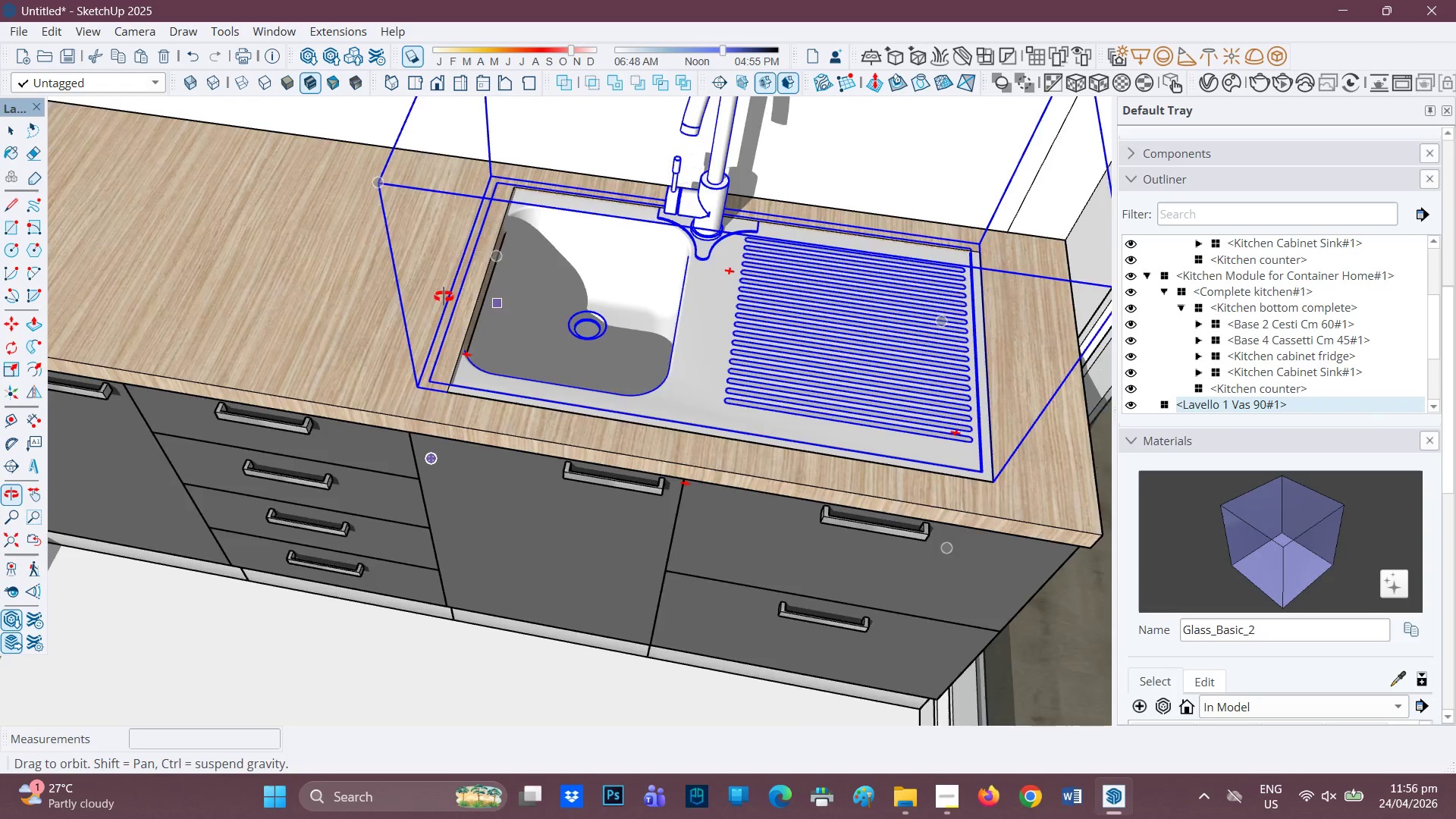 
key(Space)
 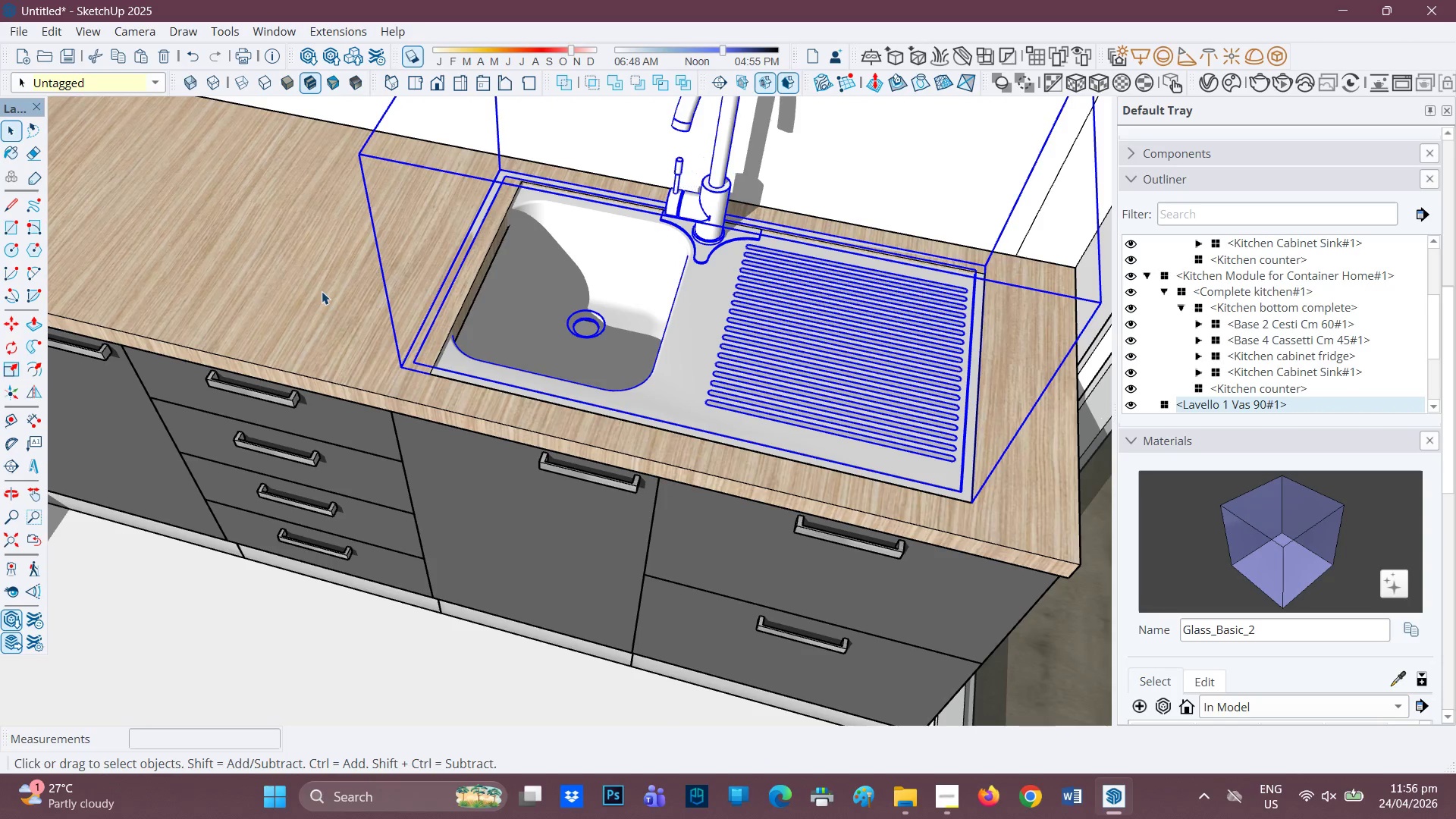 
double_click([322, 291])
 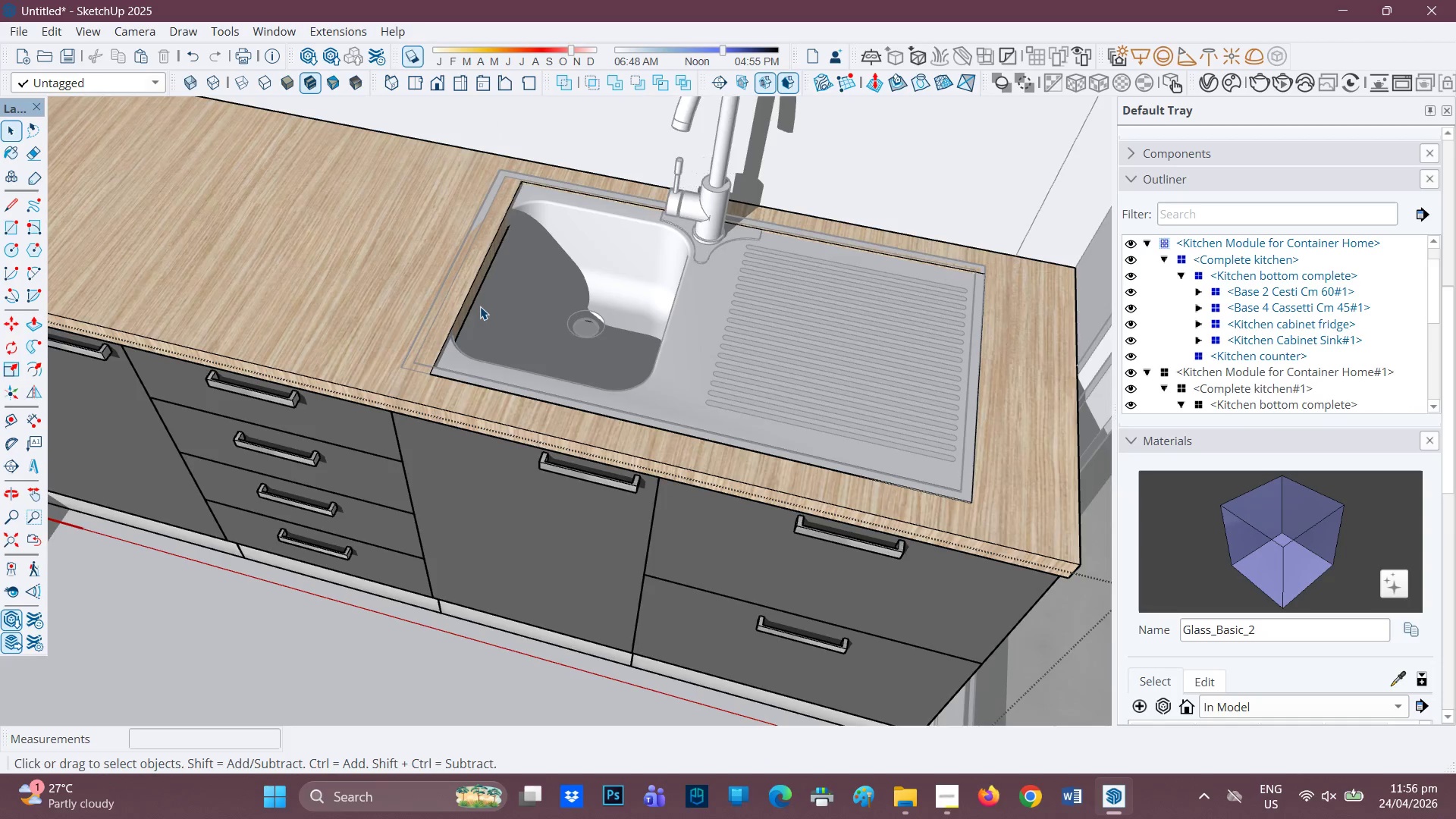 
left_click([463, 301])
 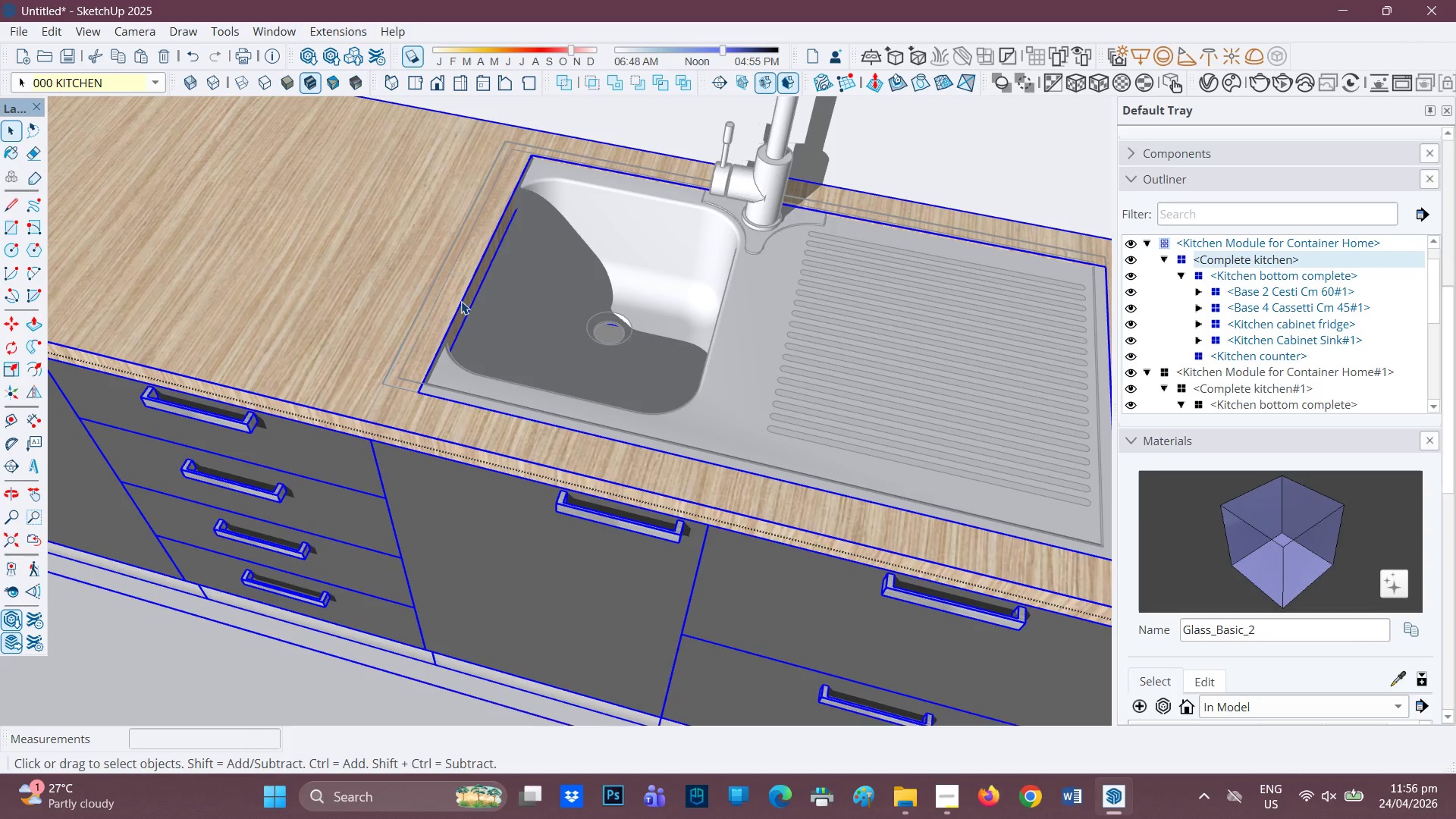 
scroll: coordinate [467, 301], scroll_direction: up, amount: 2.0
 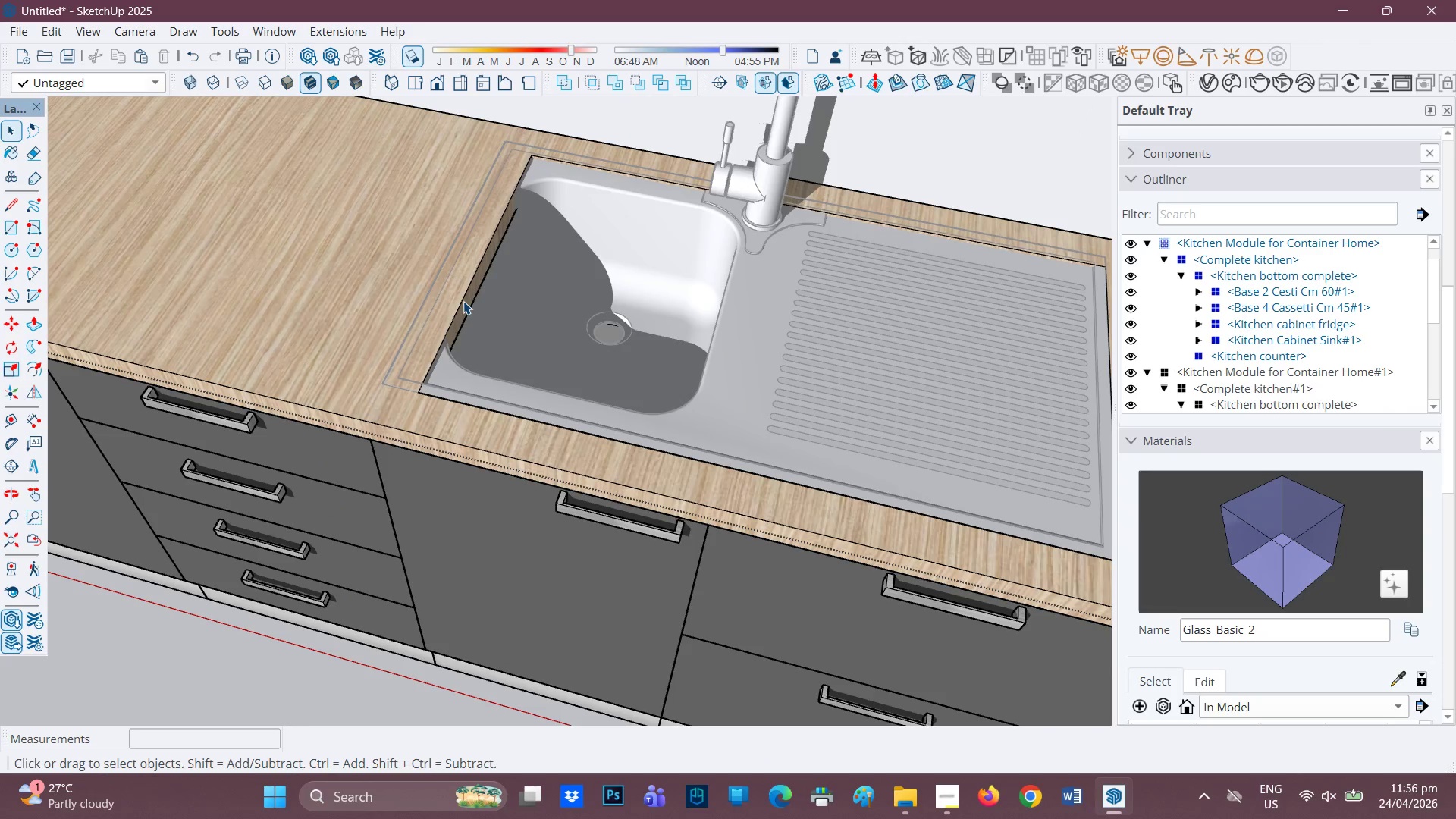 
double_click([461, 301])
 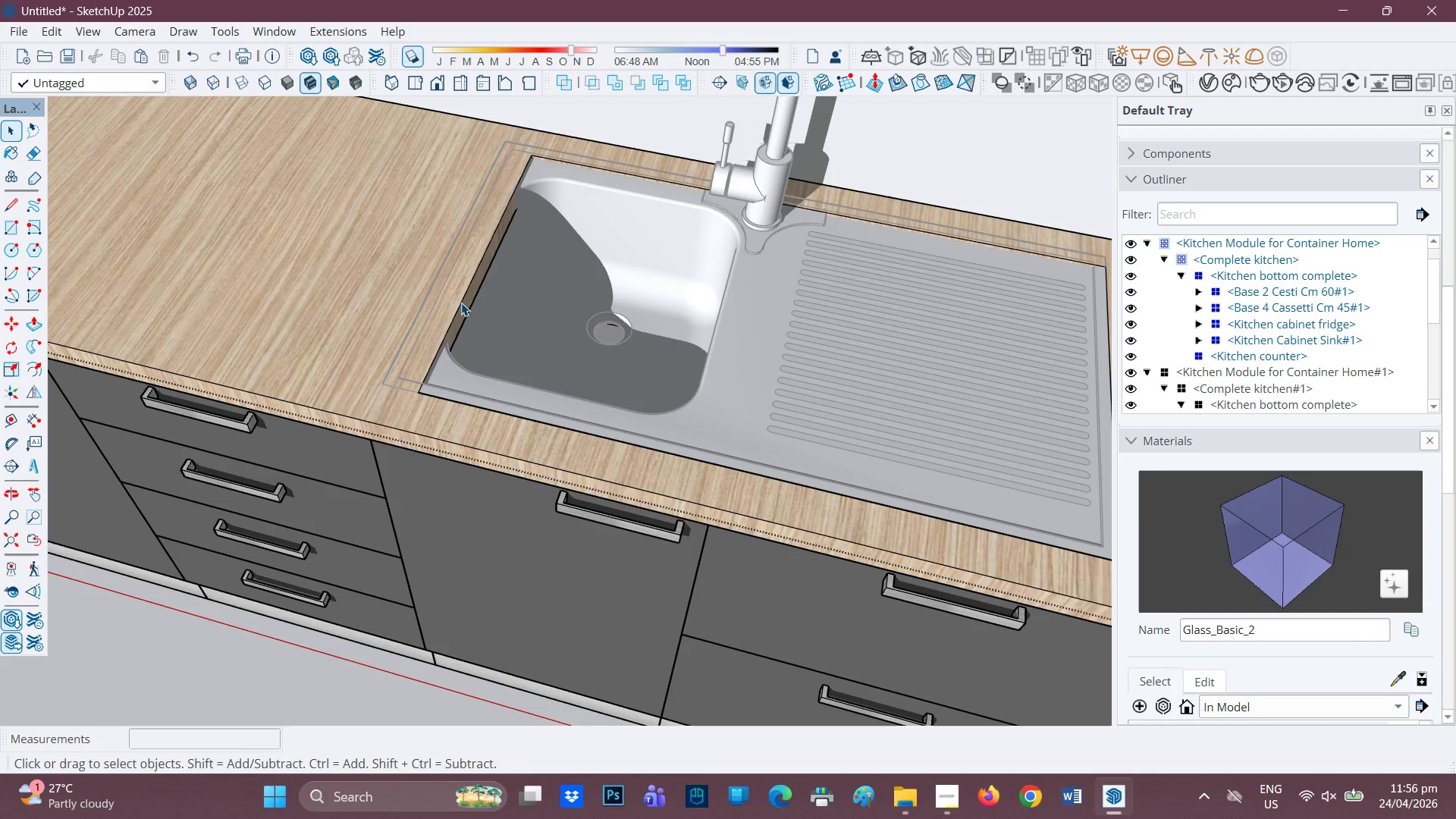 
key(P)
 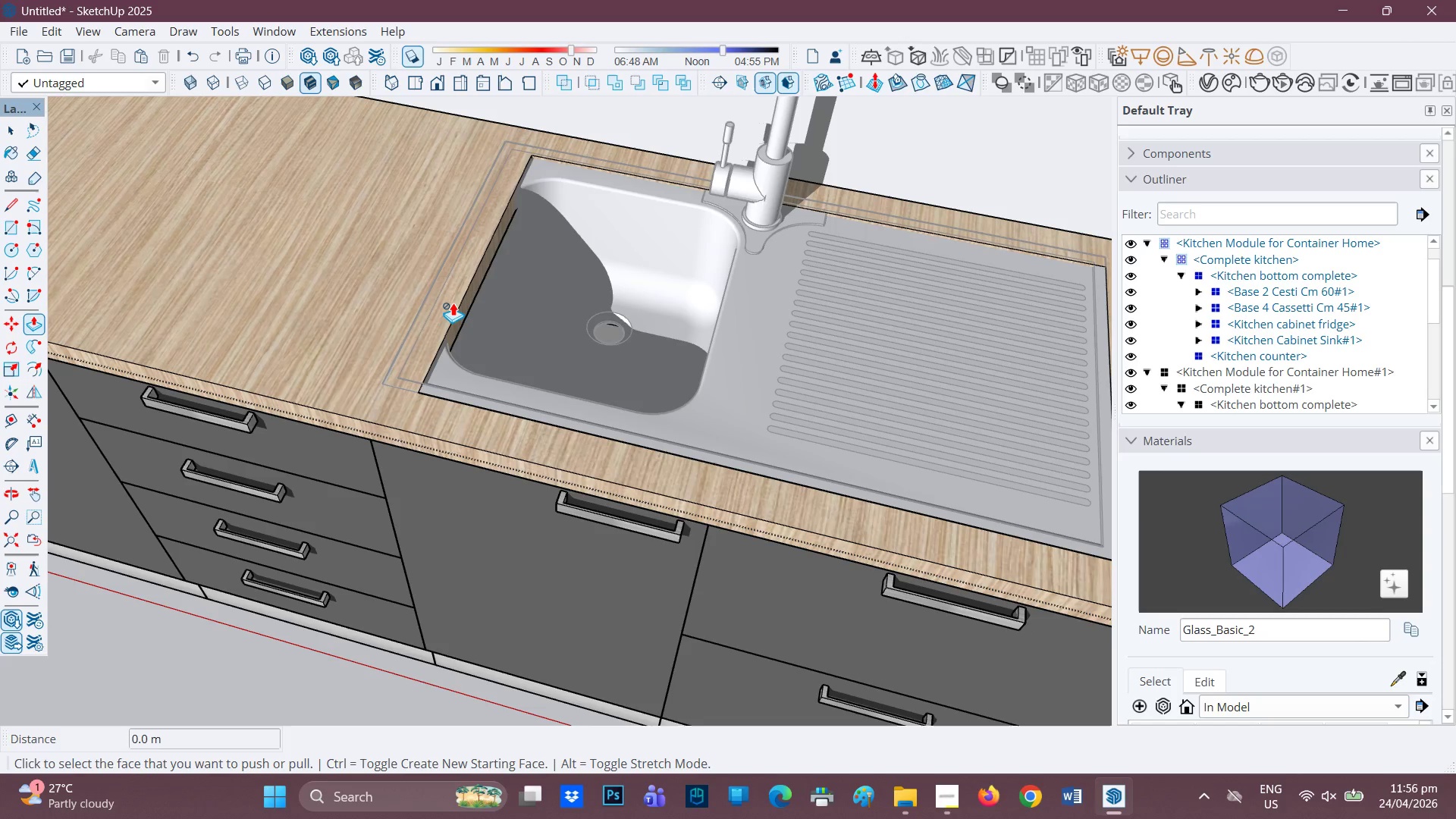 
key(Space)
 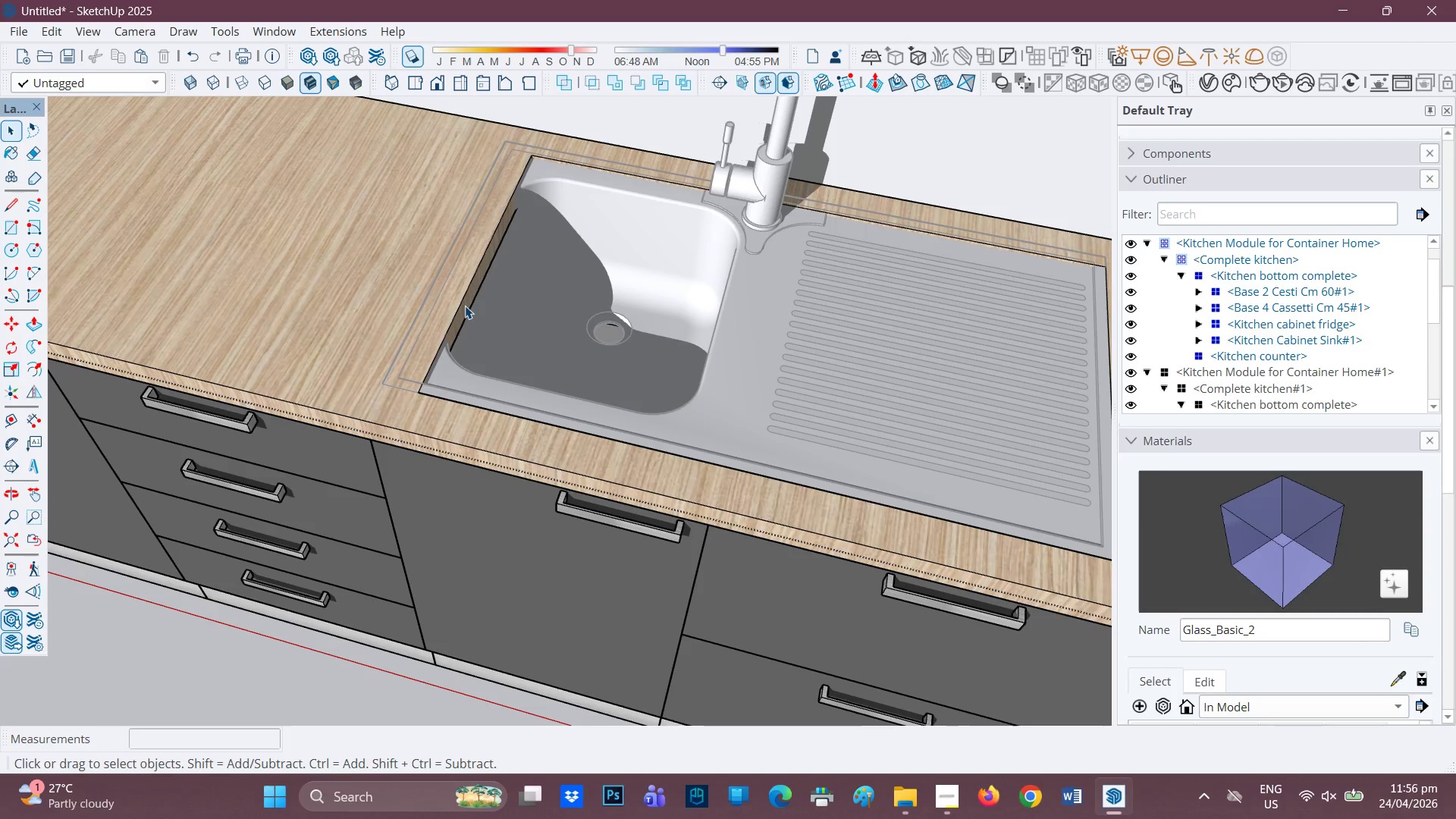 
double_click([465, 306])
 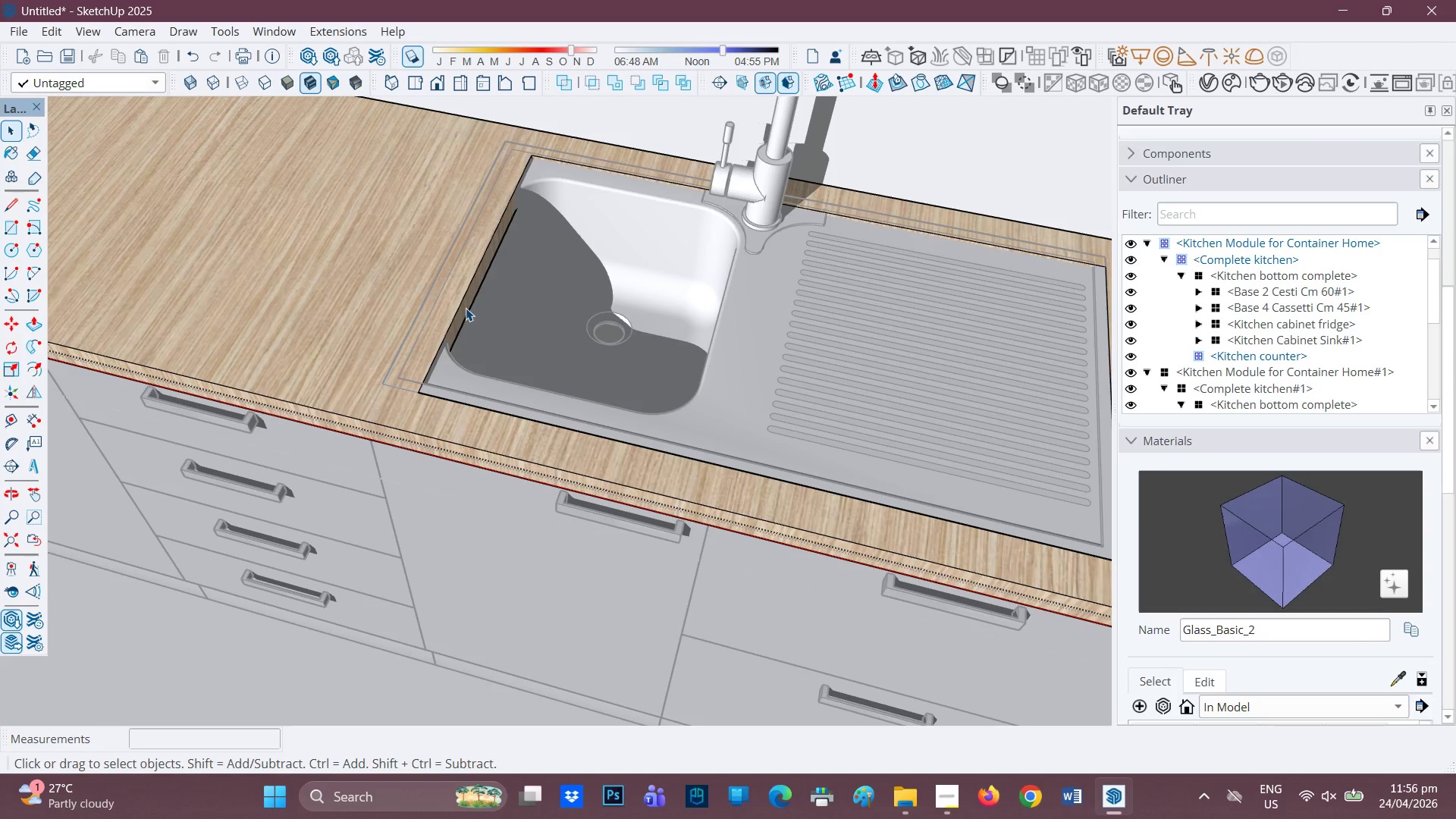 
left_click([466, 308])
 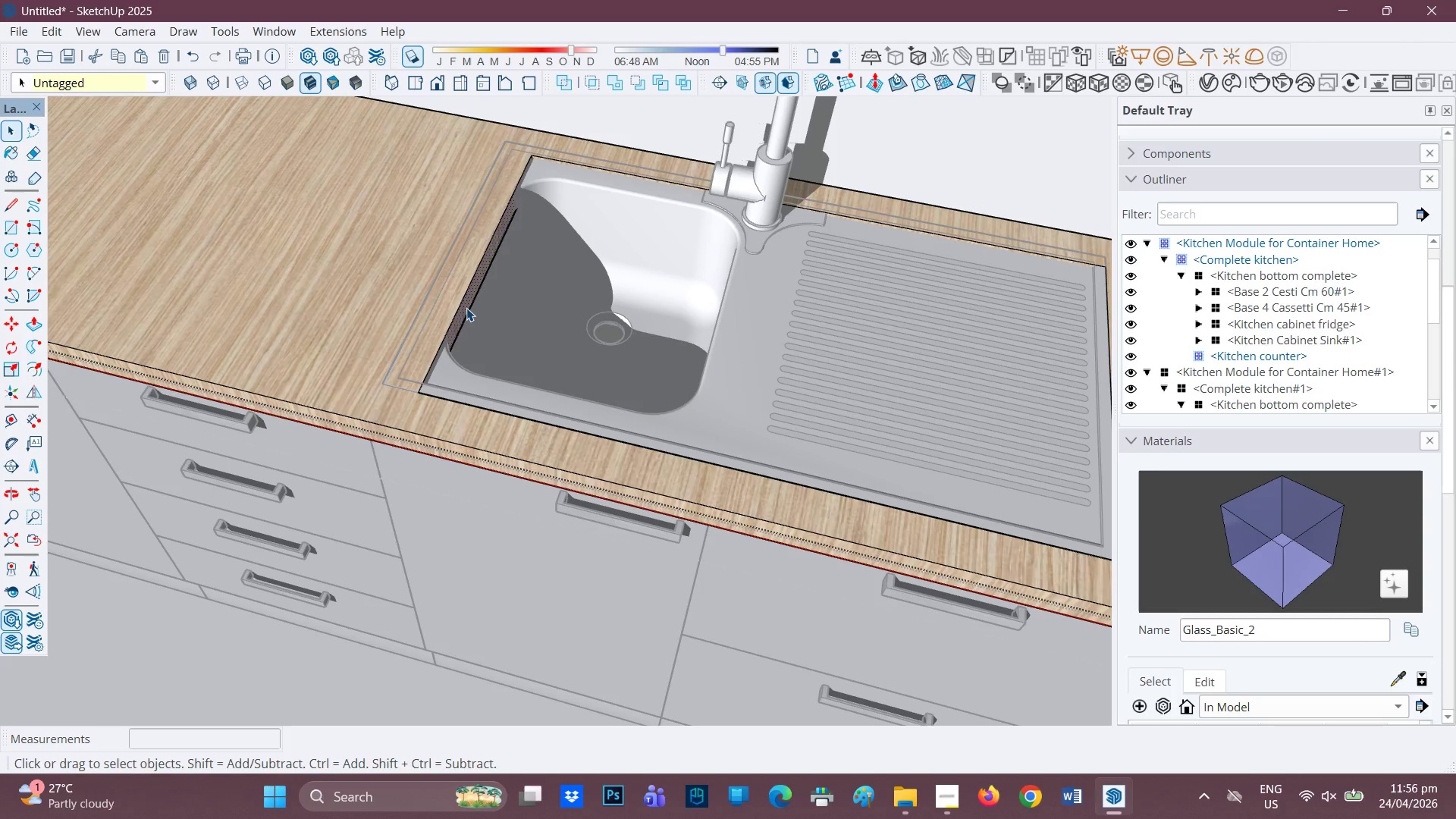 
key(P)
 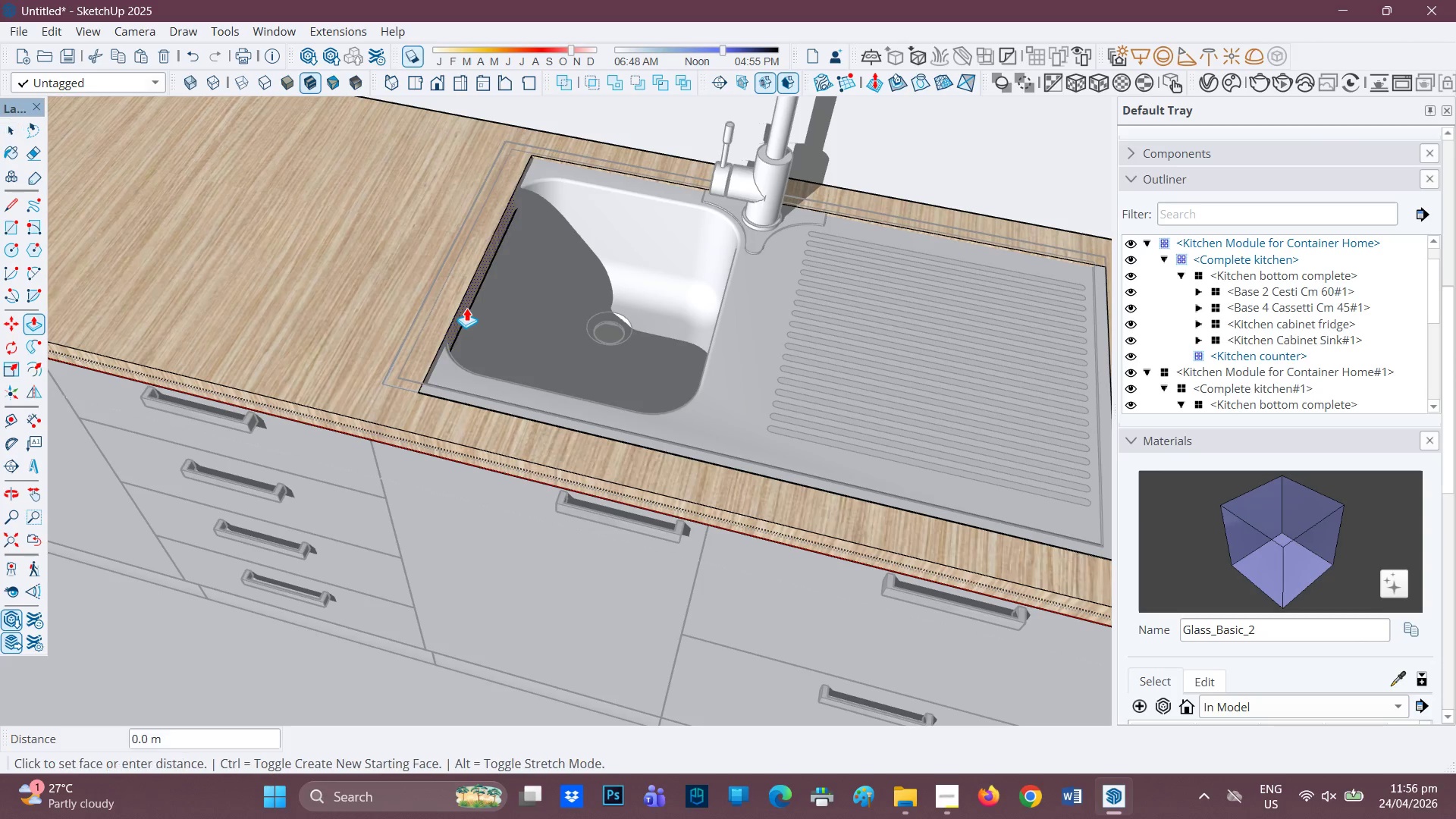 
left_click([466, 308])
 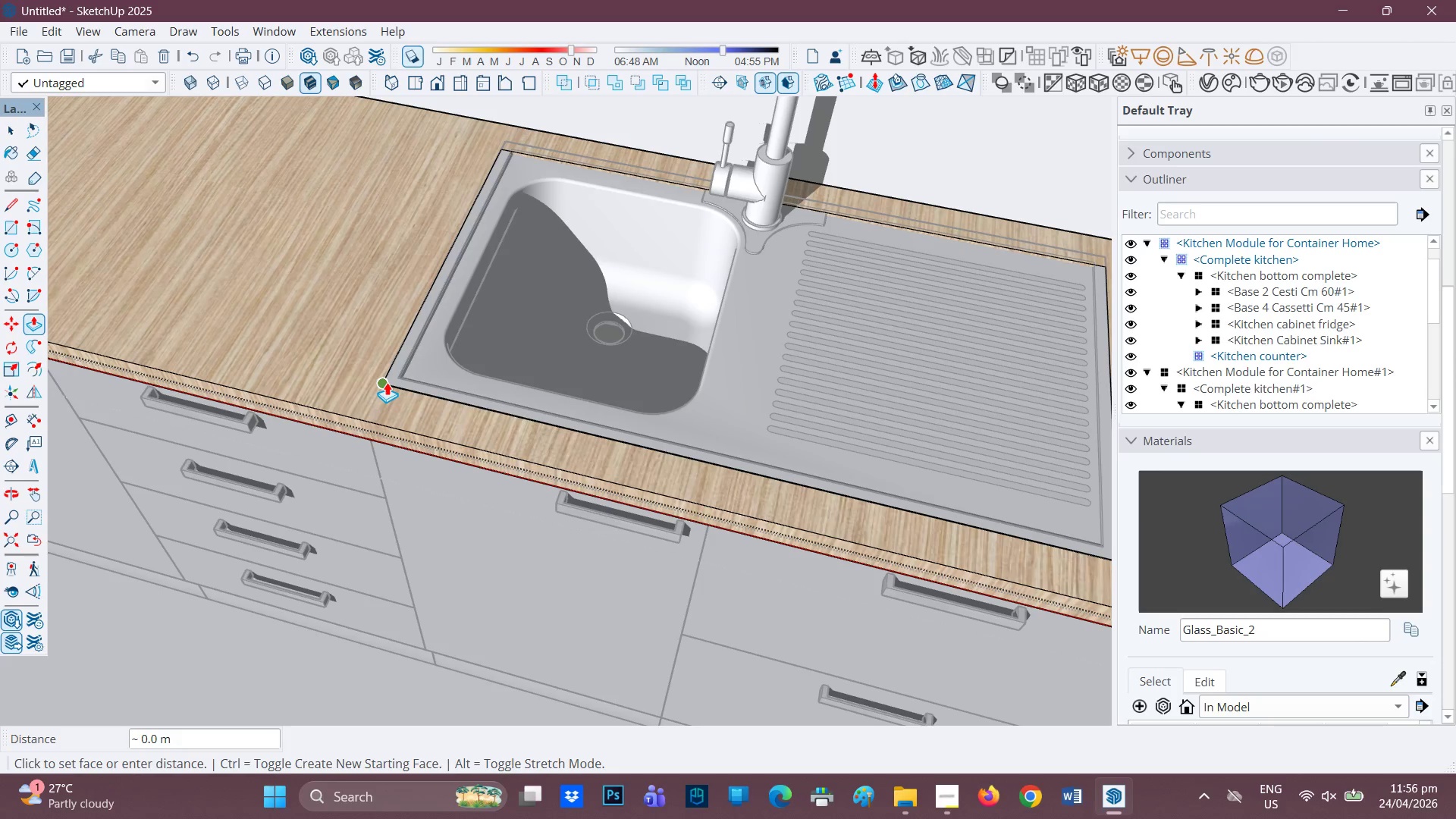 
scroll: coordinate [350, 437], scroll_direction: down, amount: 6.0
 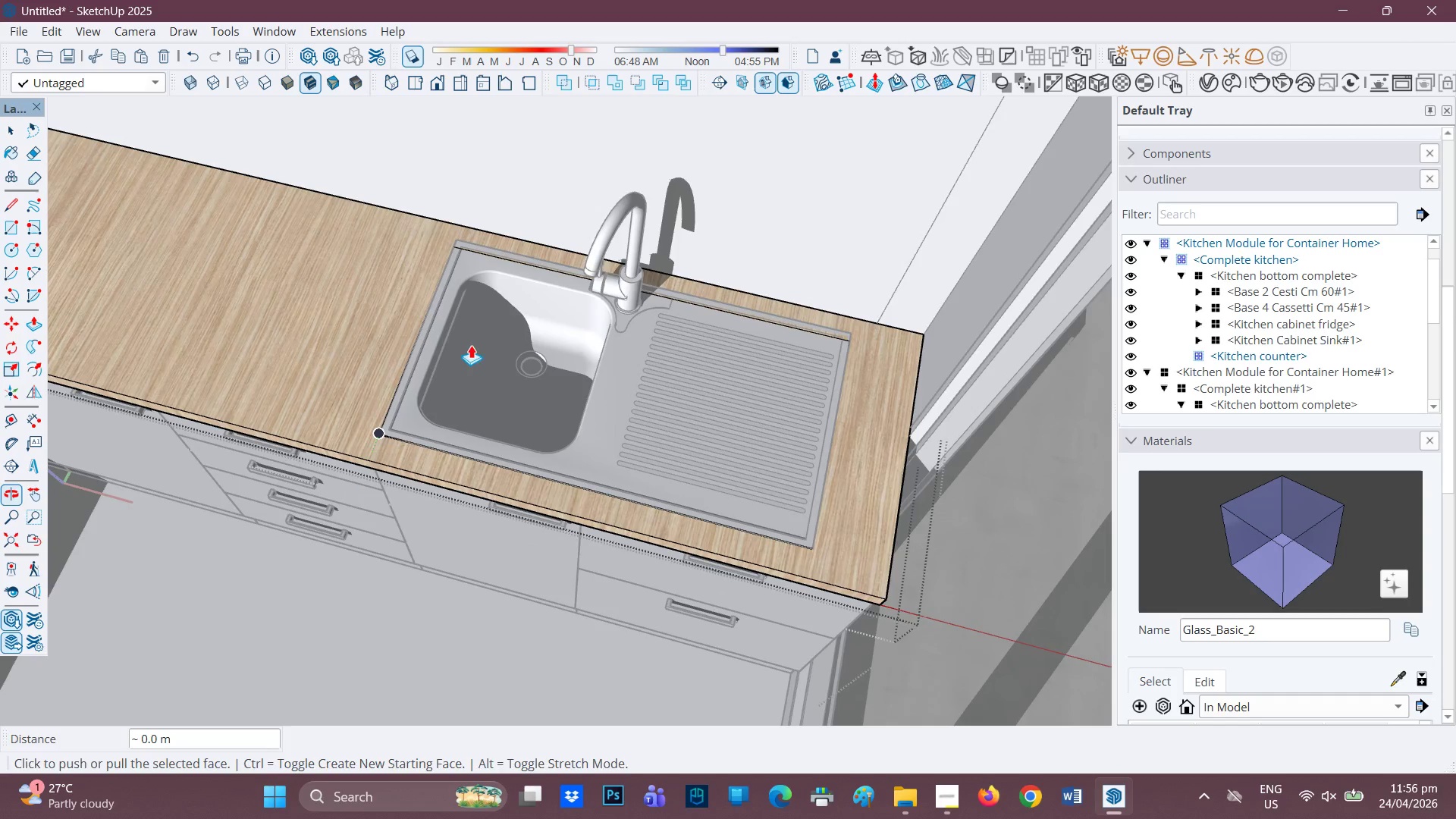 
scroll: coordinate [516, 265], scroll_direction: up, amount: 9.0
 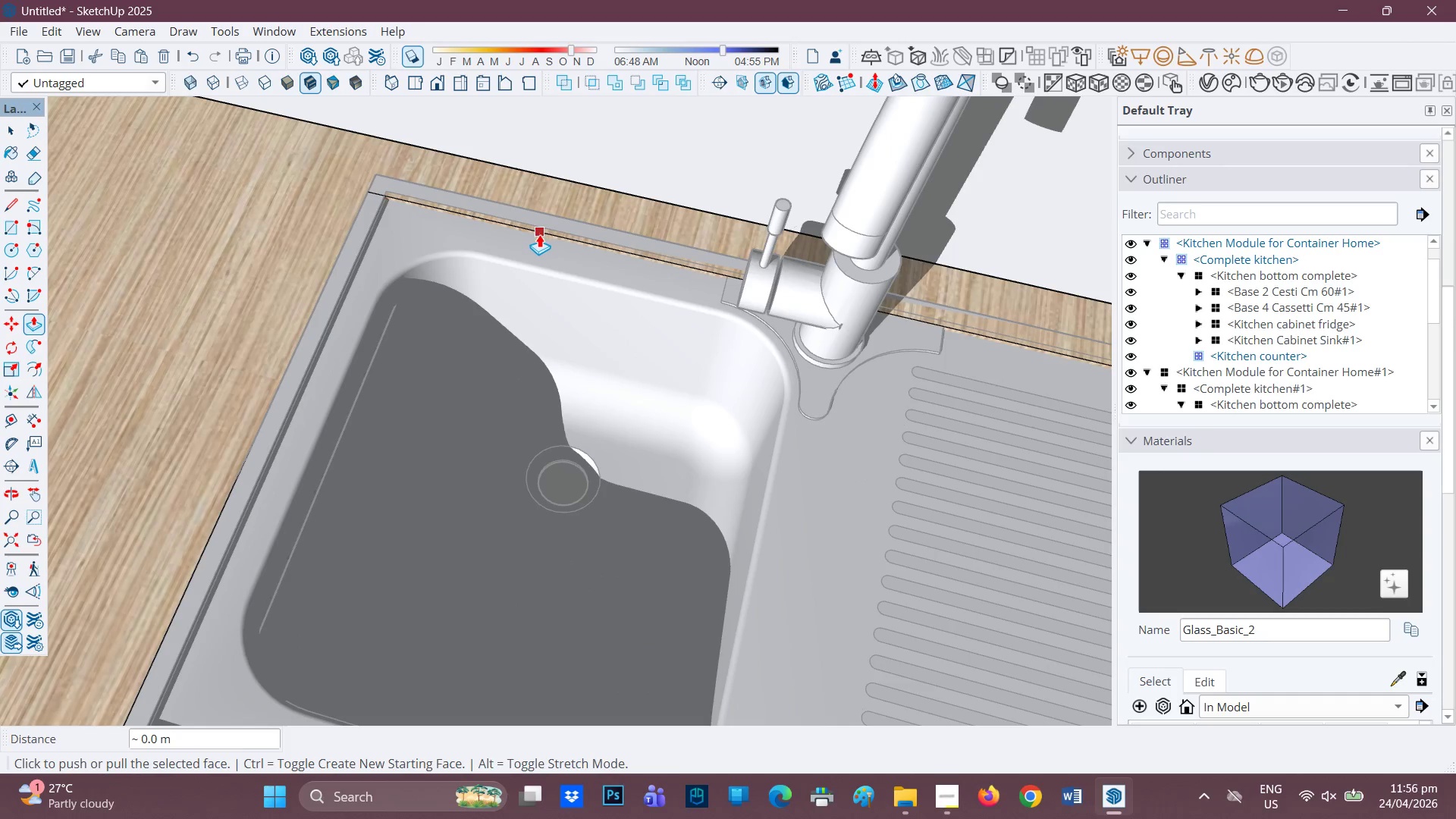 
key(Space)
 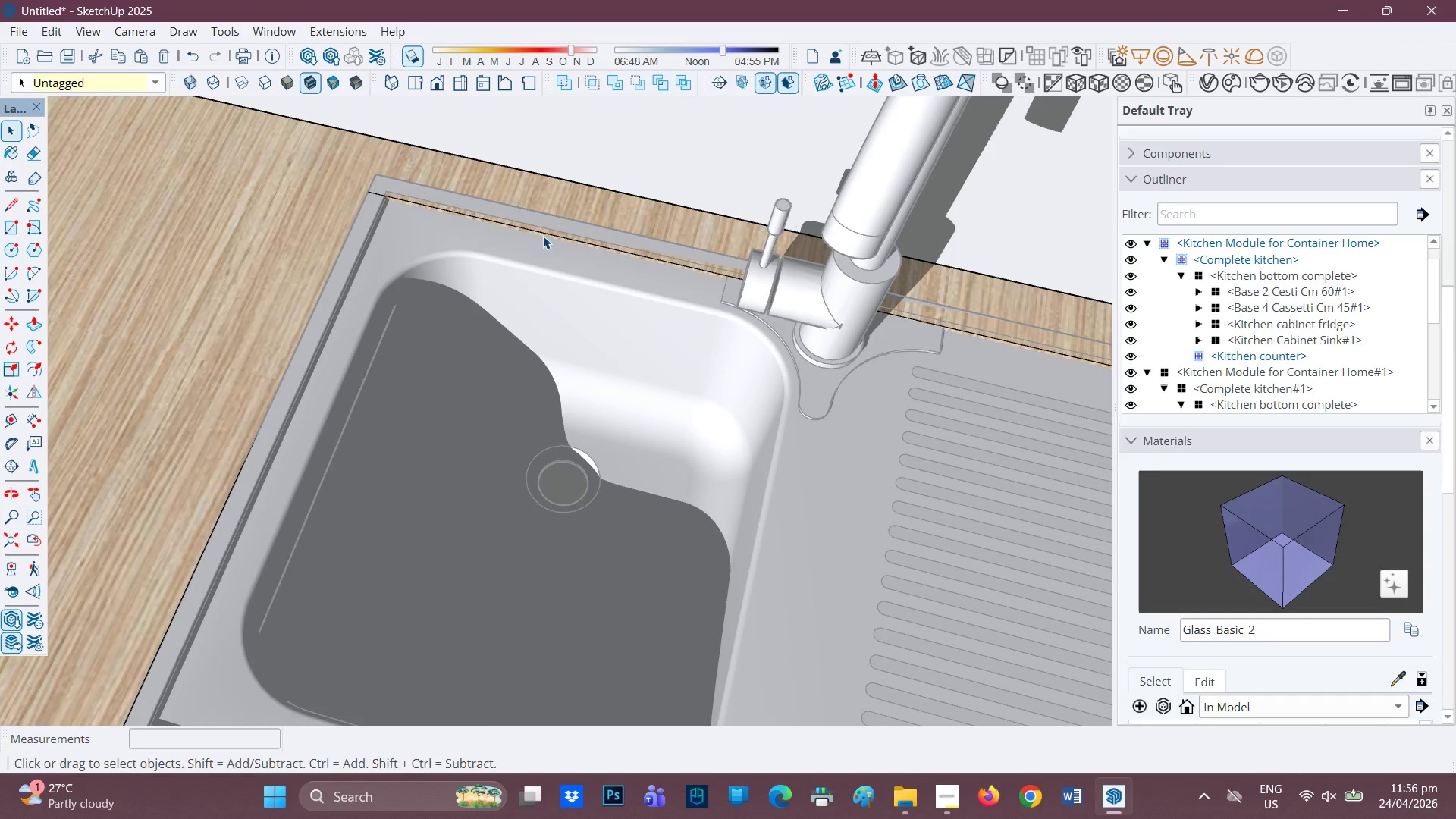 
left_click([543, 236])
 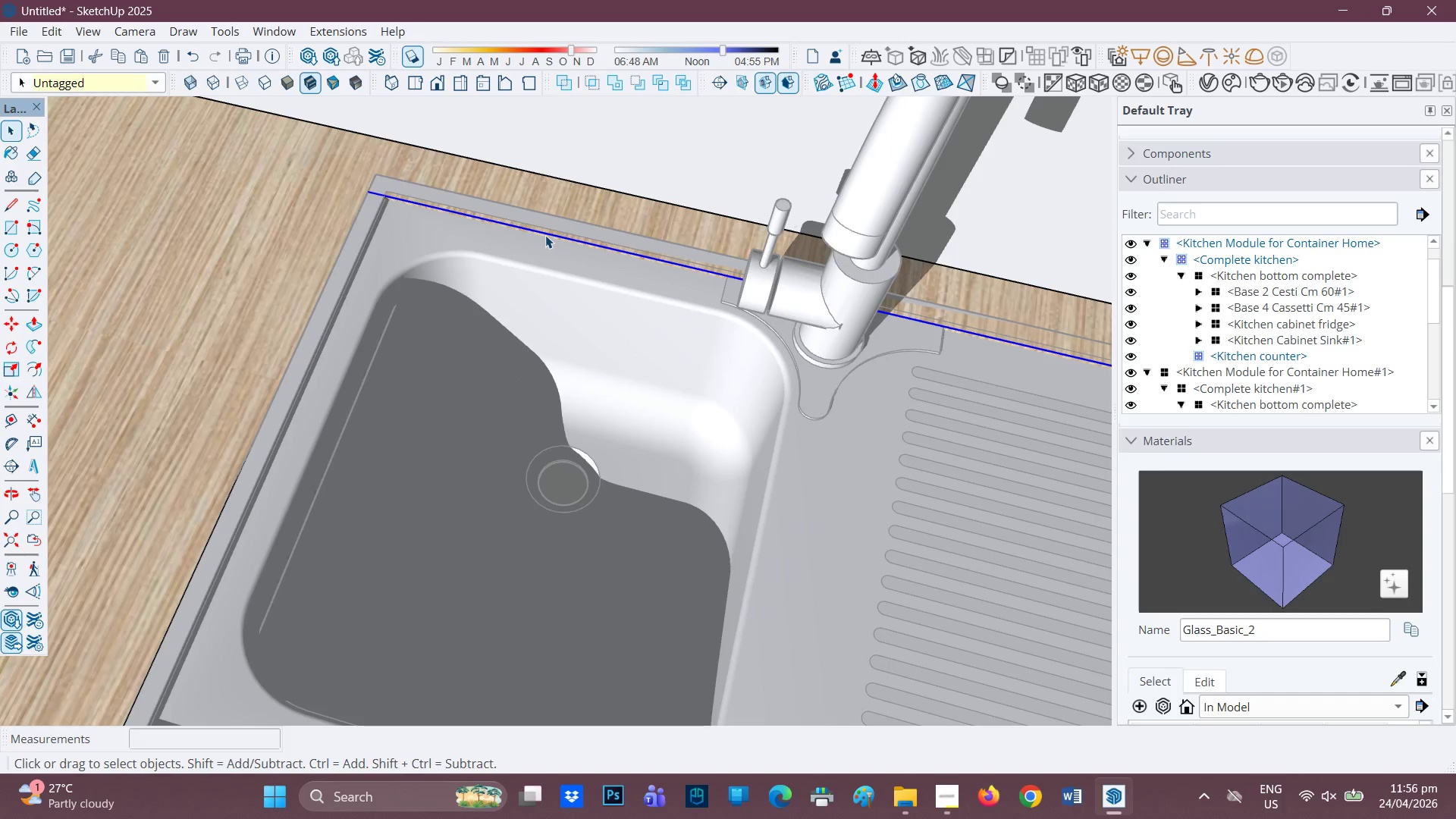 
key(P)
 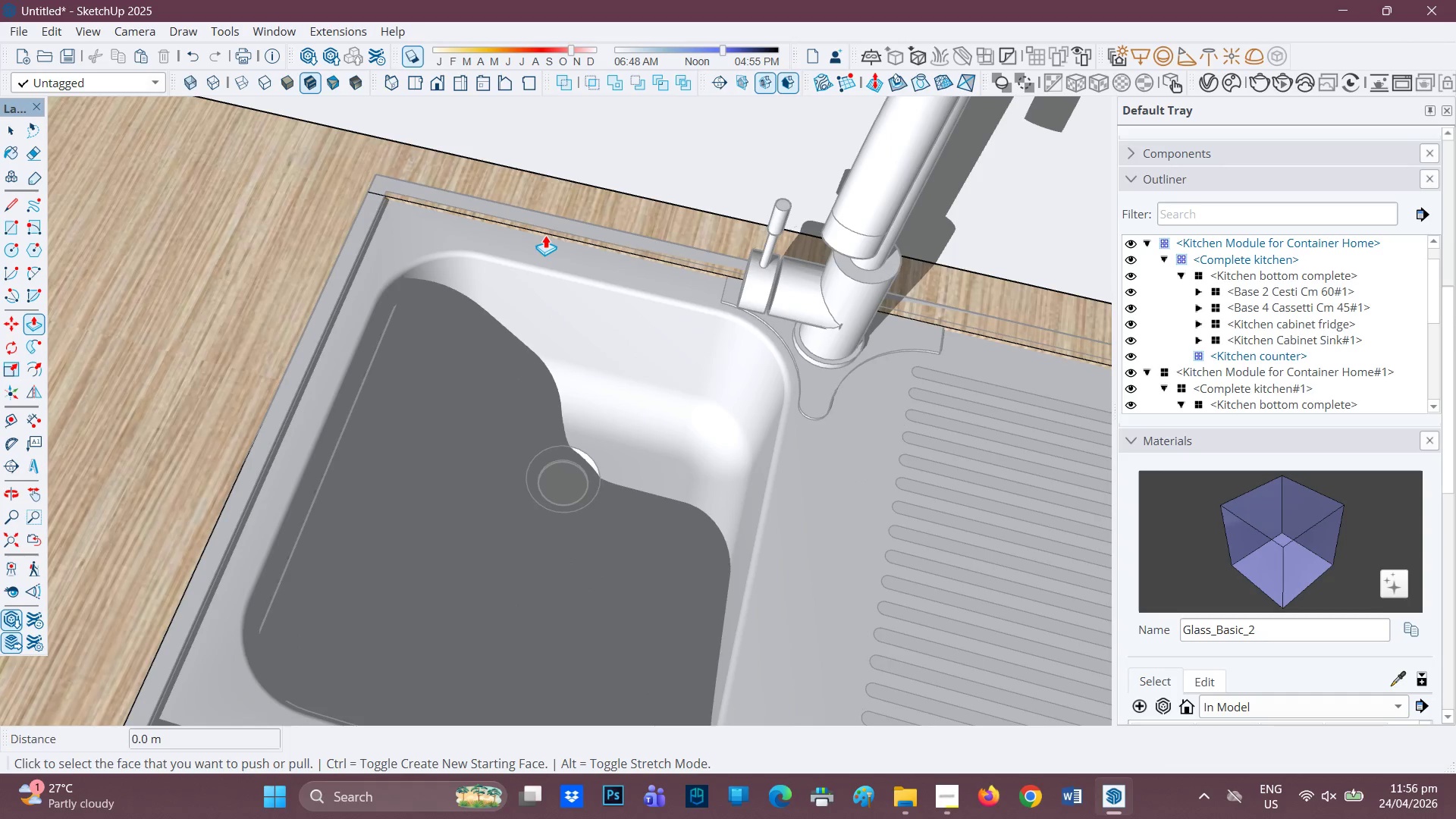 
left_click([545, 235])
 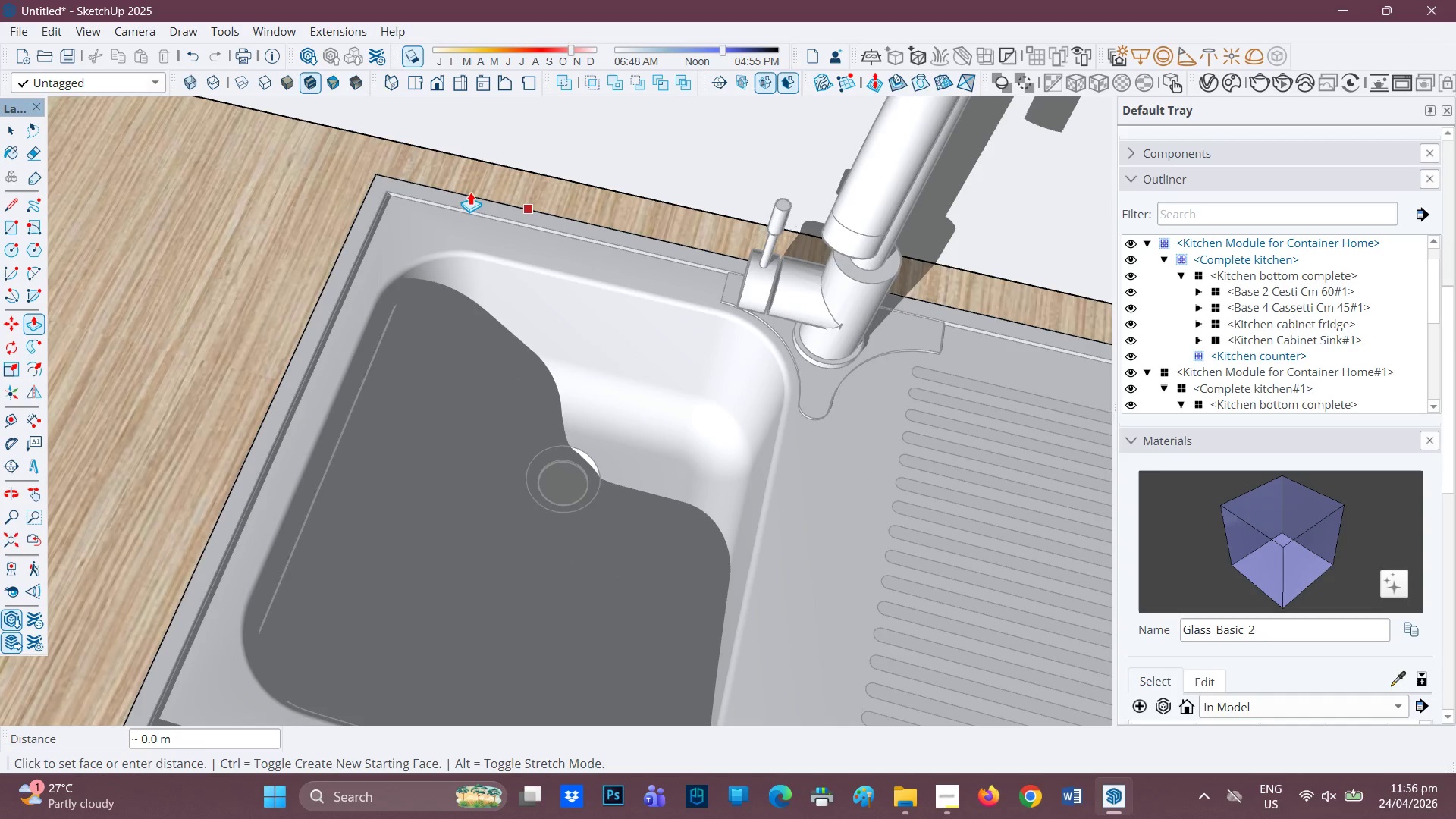 
left_click([415, 181])
 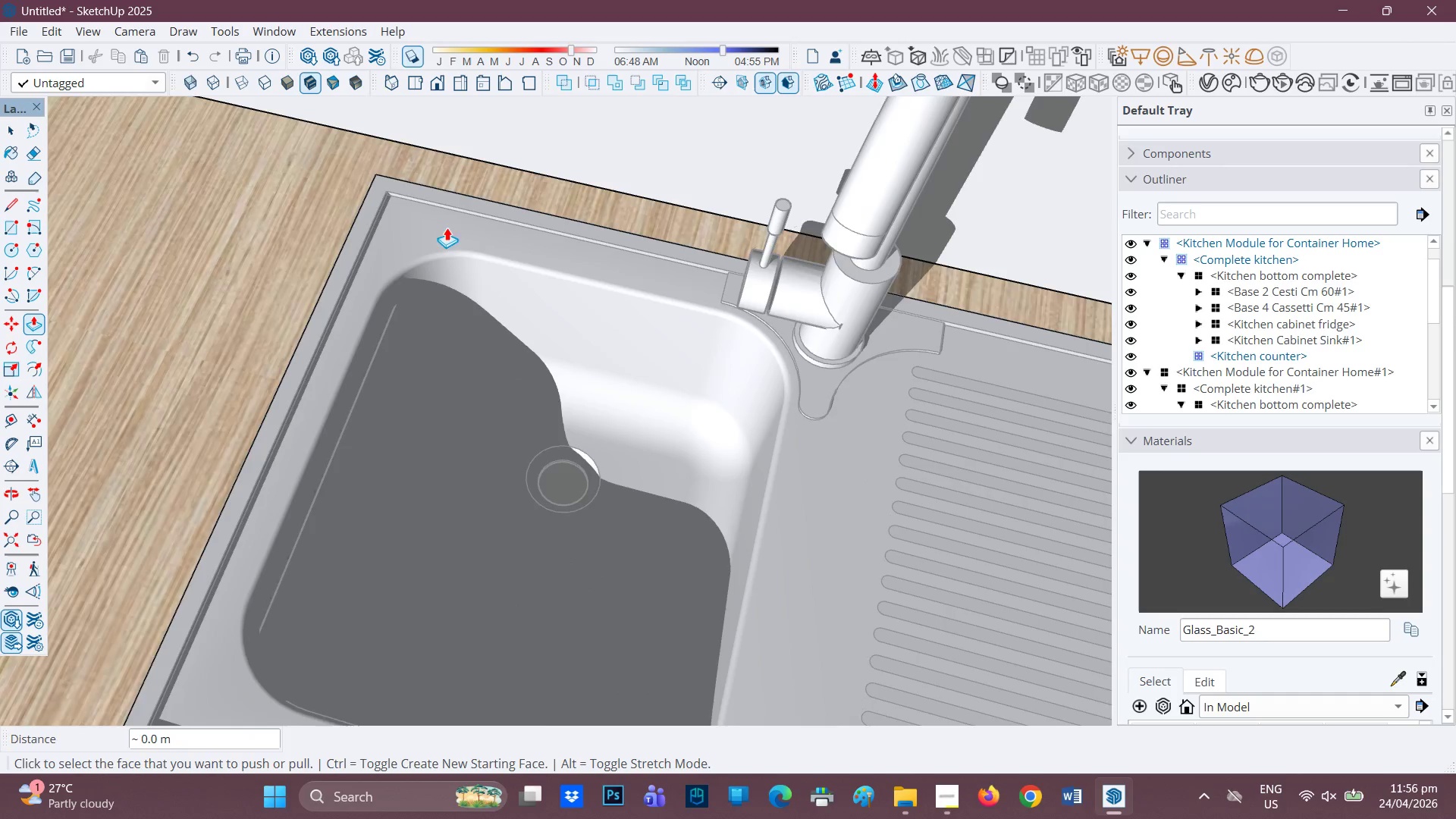 
scroll: coordinate [541, 350], scroll_direction: down, amount: 33.0
 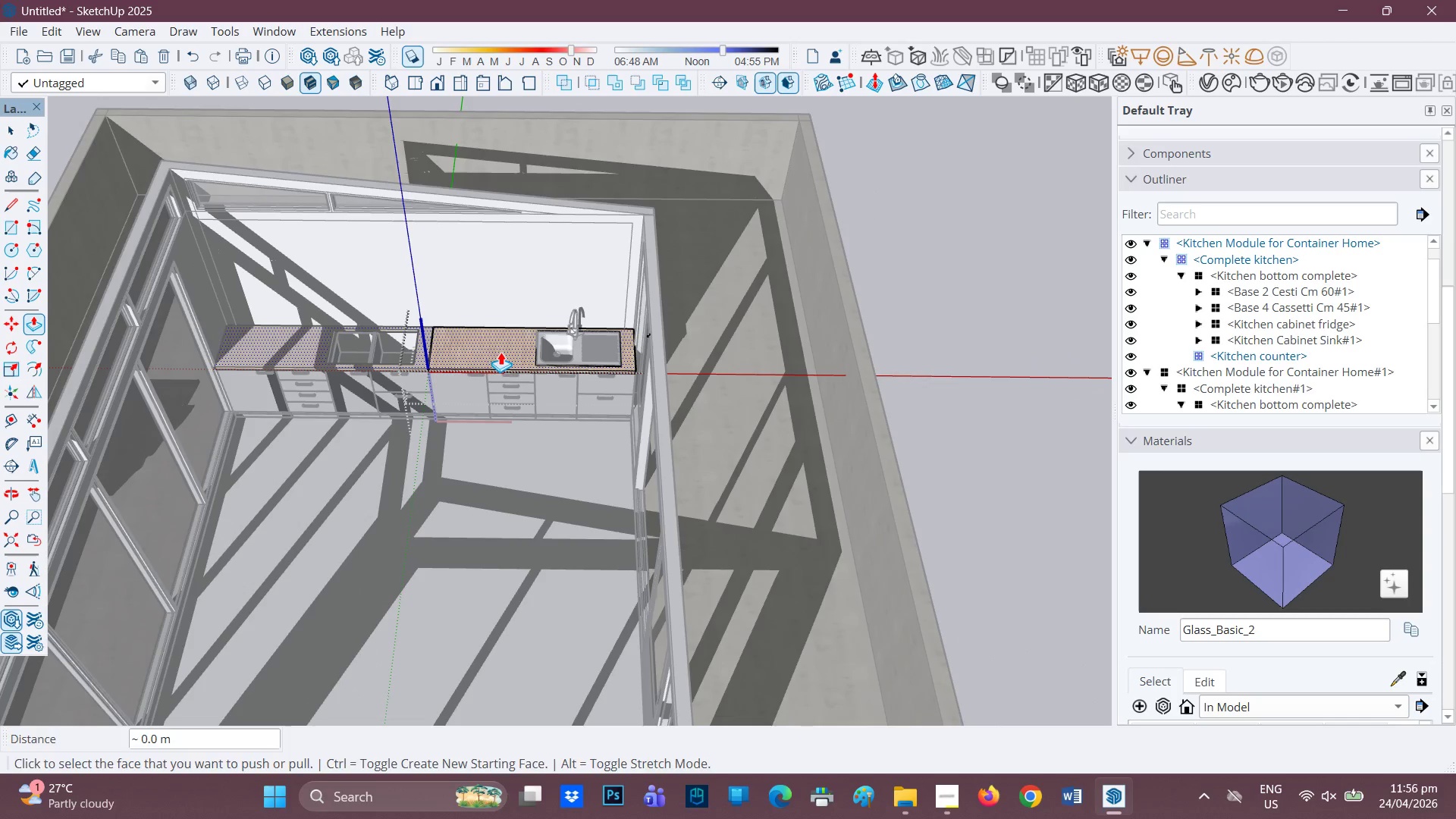 
key(H)
 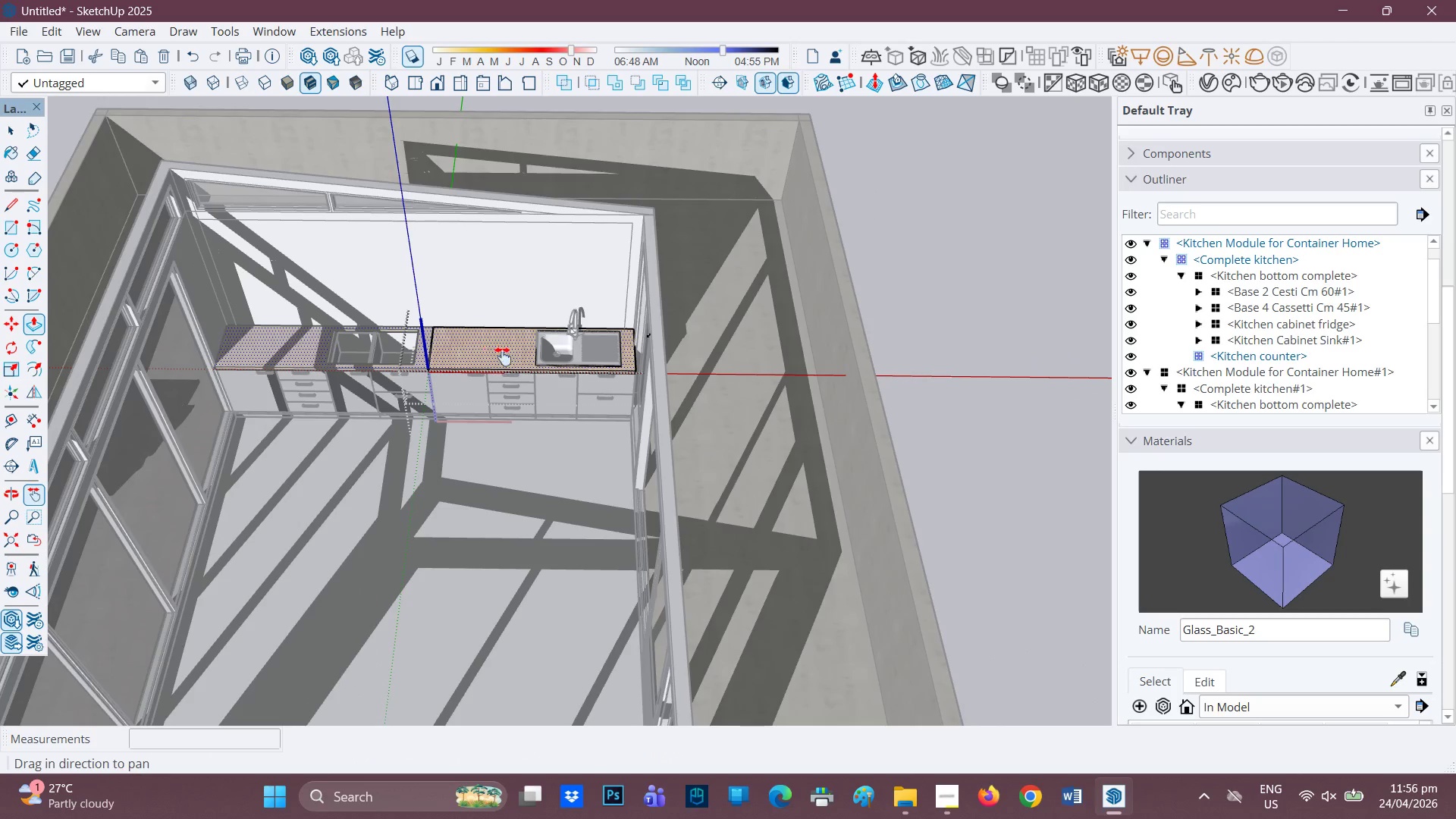 
left_click_drag(start_coordinate=[496, 356], to_coordinate=[650, 369])
 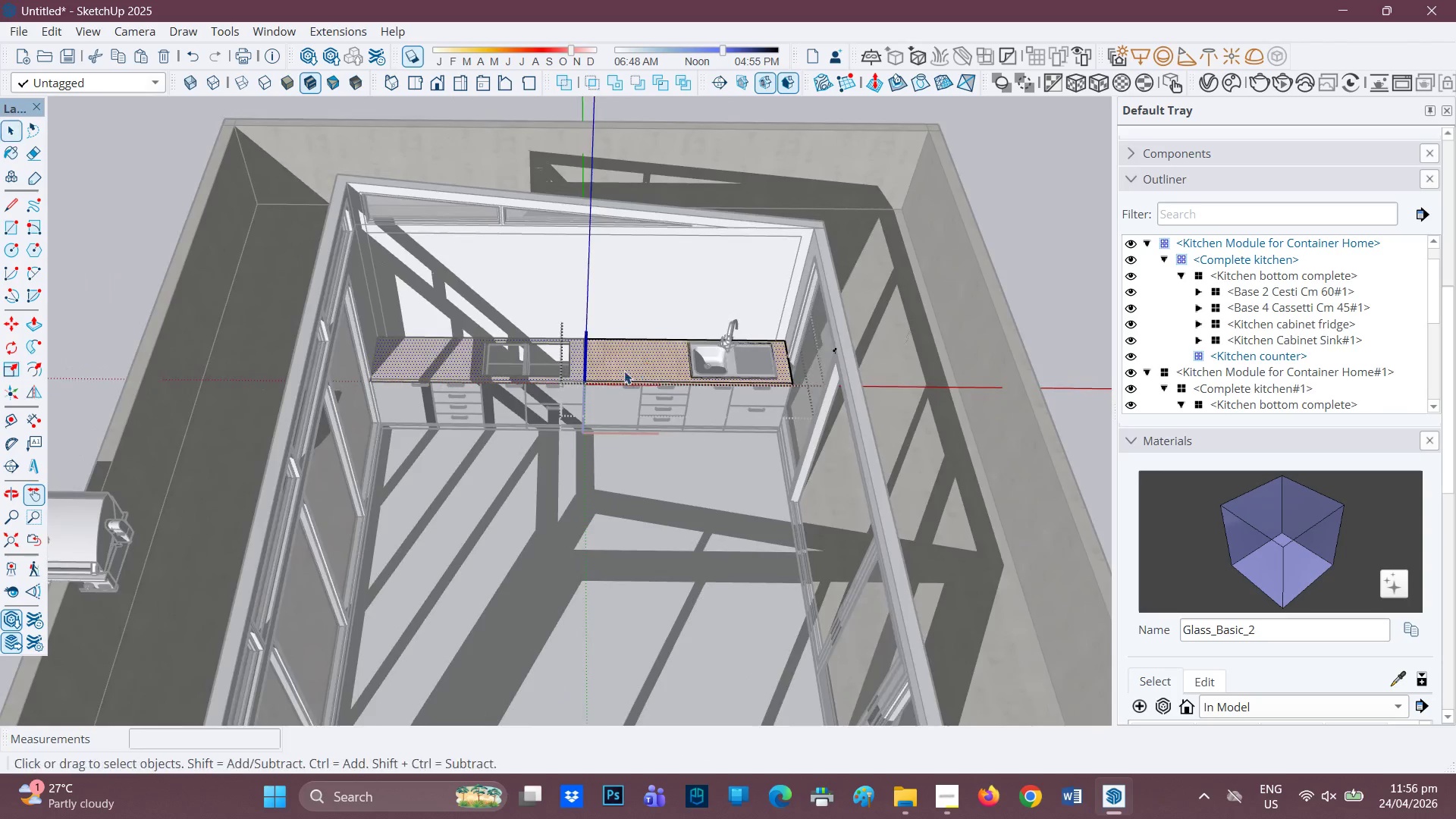 
key(Space)
 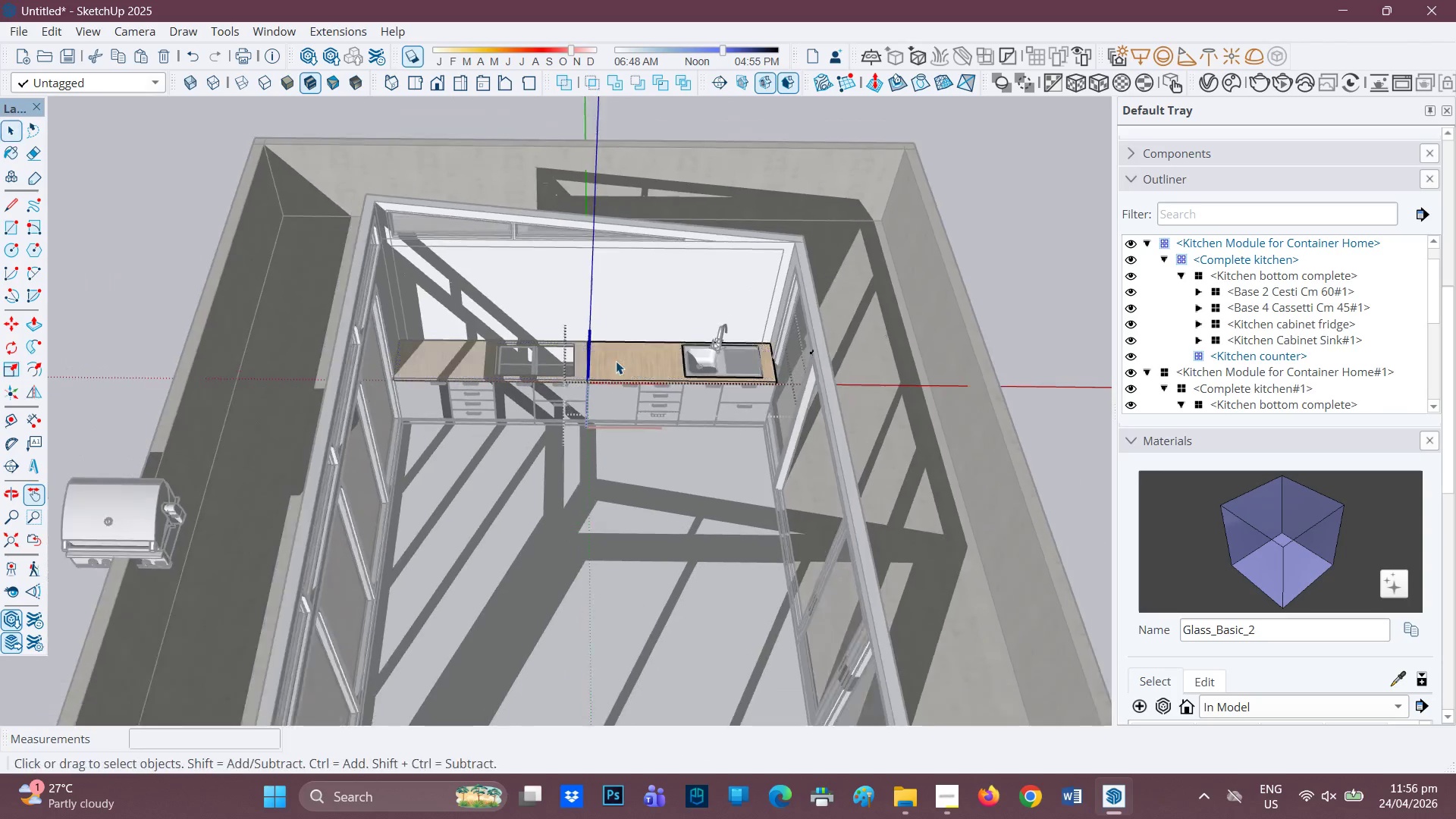 
scroll: coordinate [610, 364], scroll_direction: down, amount: 3.0
 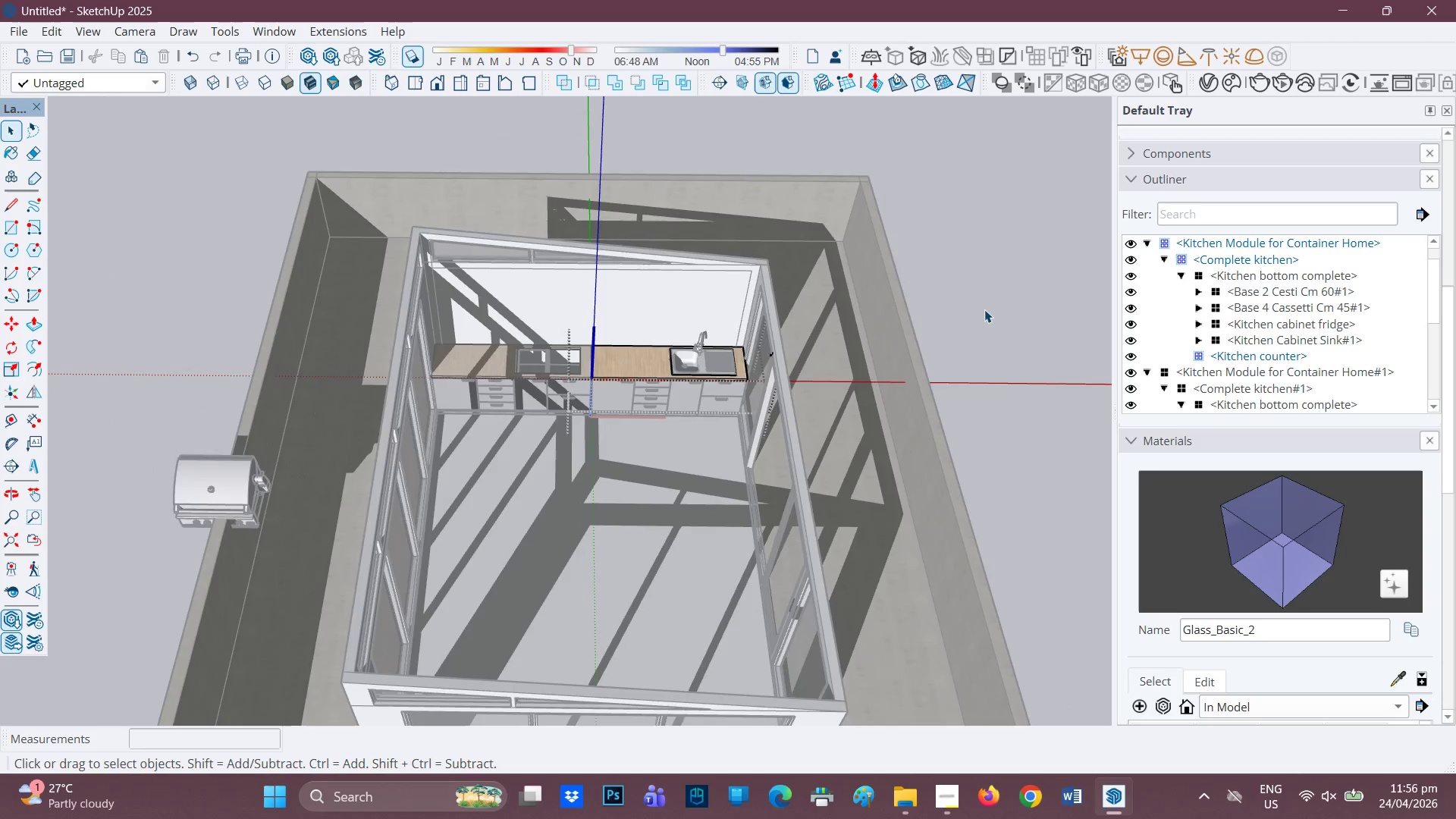 
left_click([985, 309])
 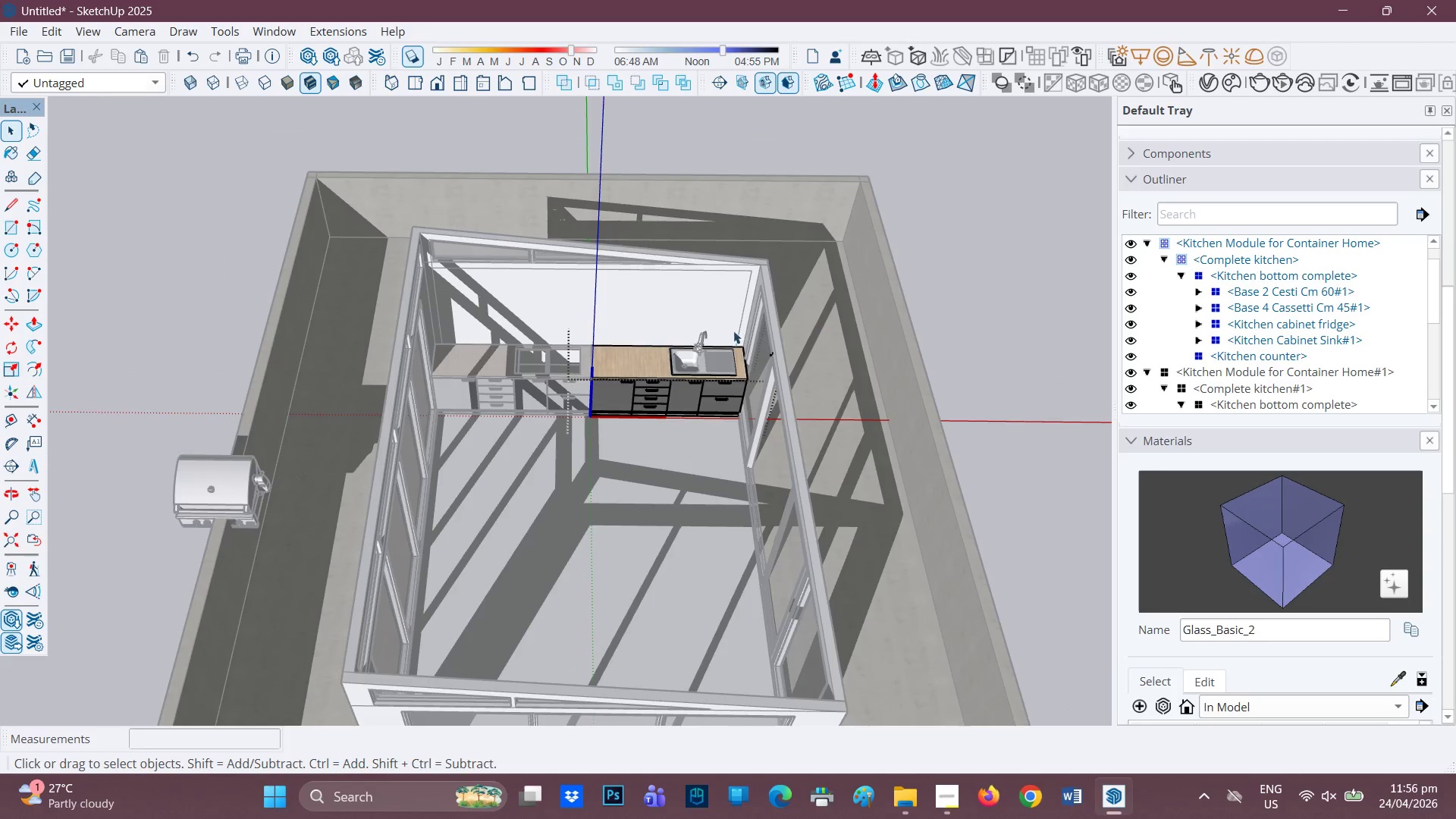 
scroll: coordinate [649, 358], scroll_direction: up, amount: 3.0
 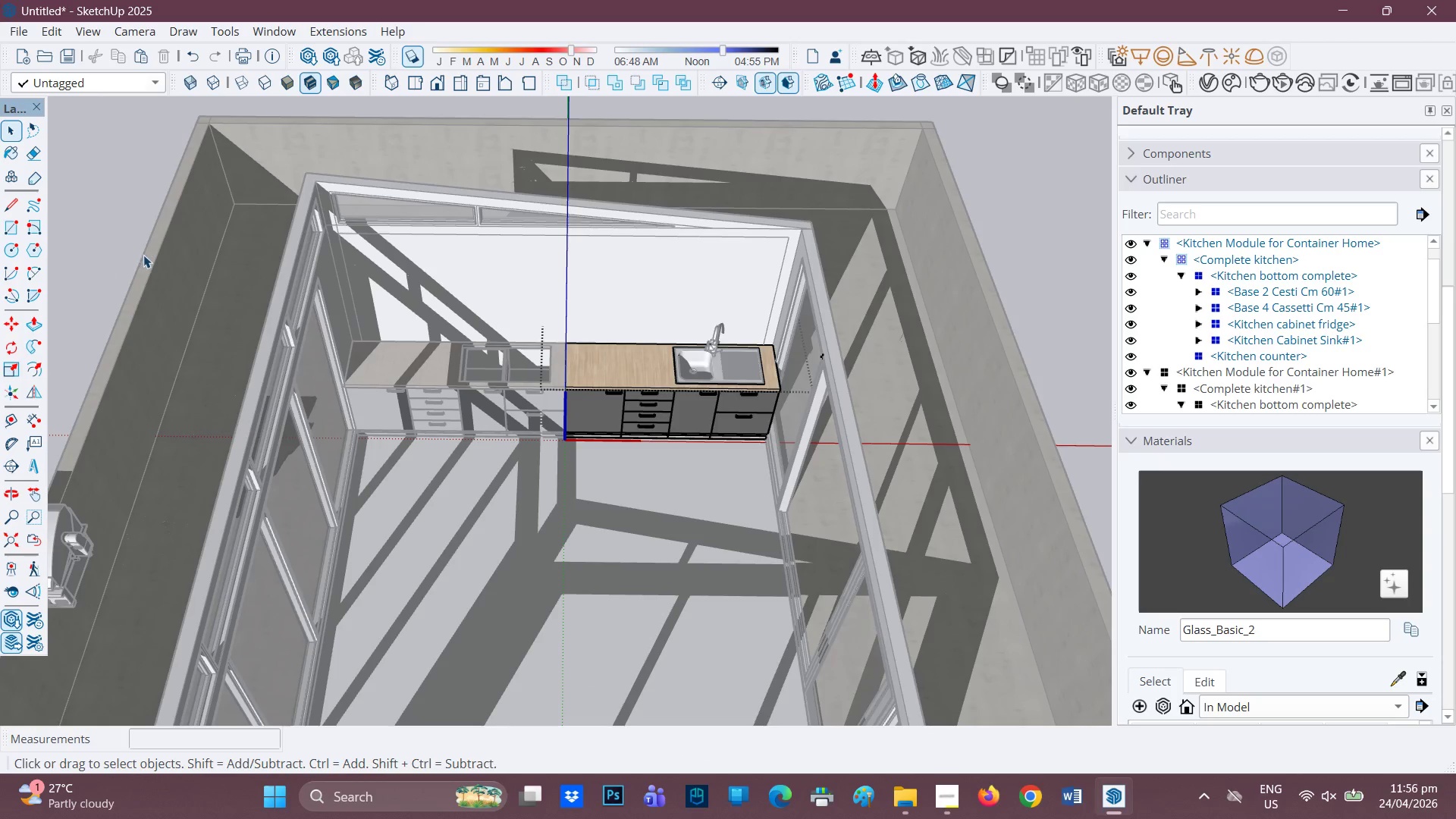 
left_click([102, 228])
 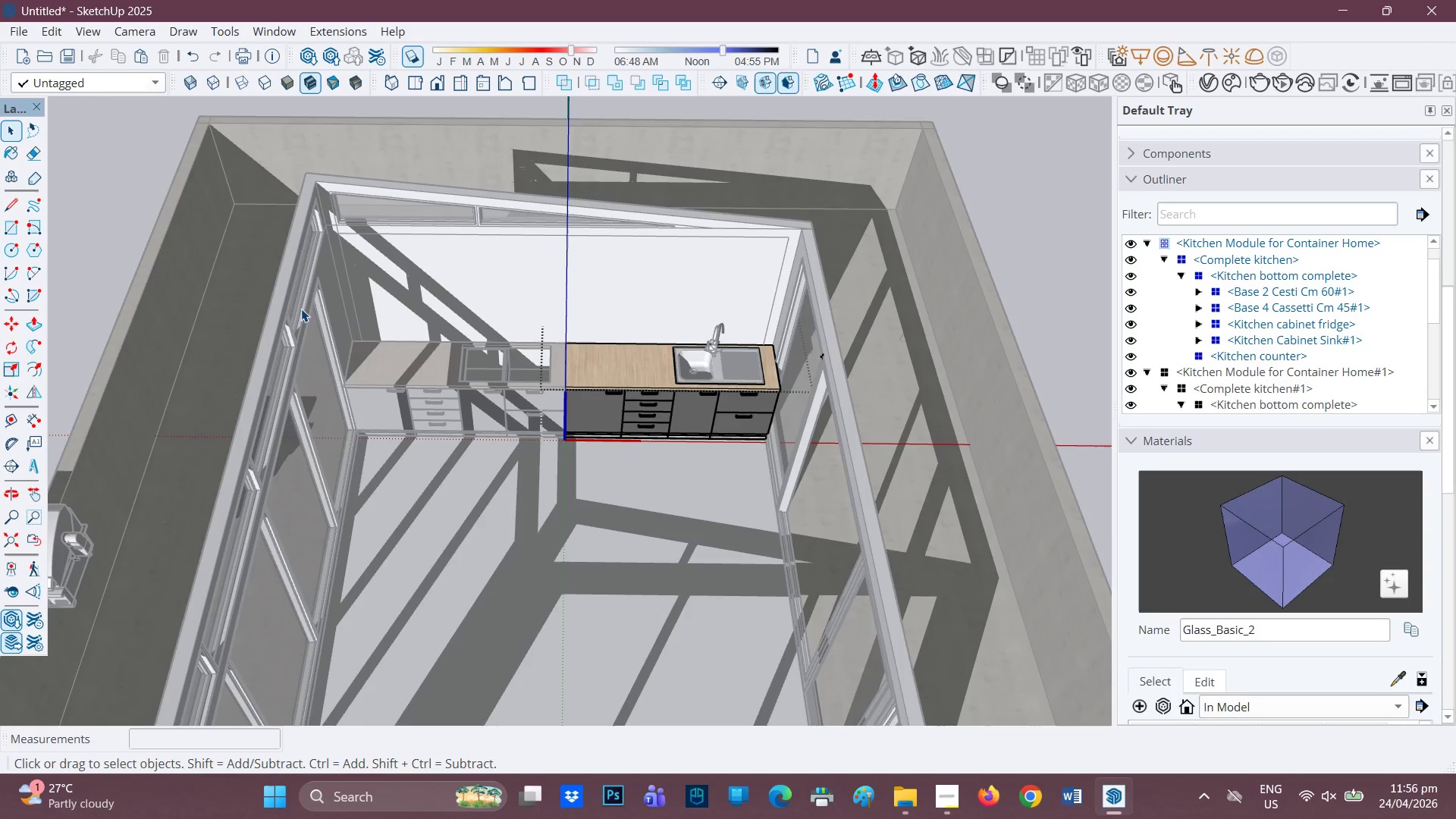 
scroll: coordinate [344, 317], scroll_direction: down, amount: 2.0
 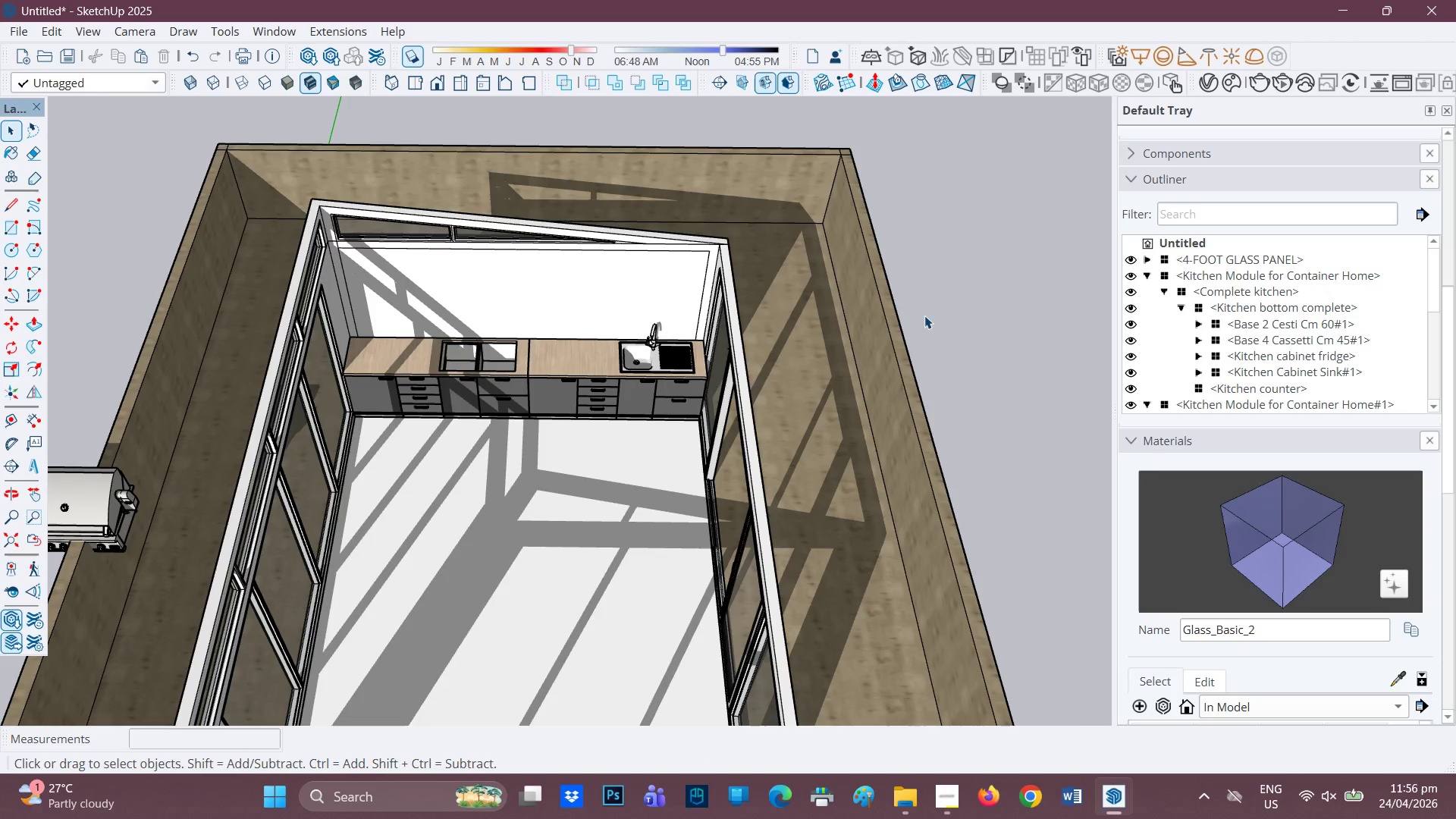 
scroll: coordinate [456, 375], scroll_direction: up, amount: 4.0
 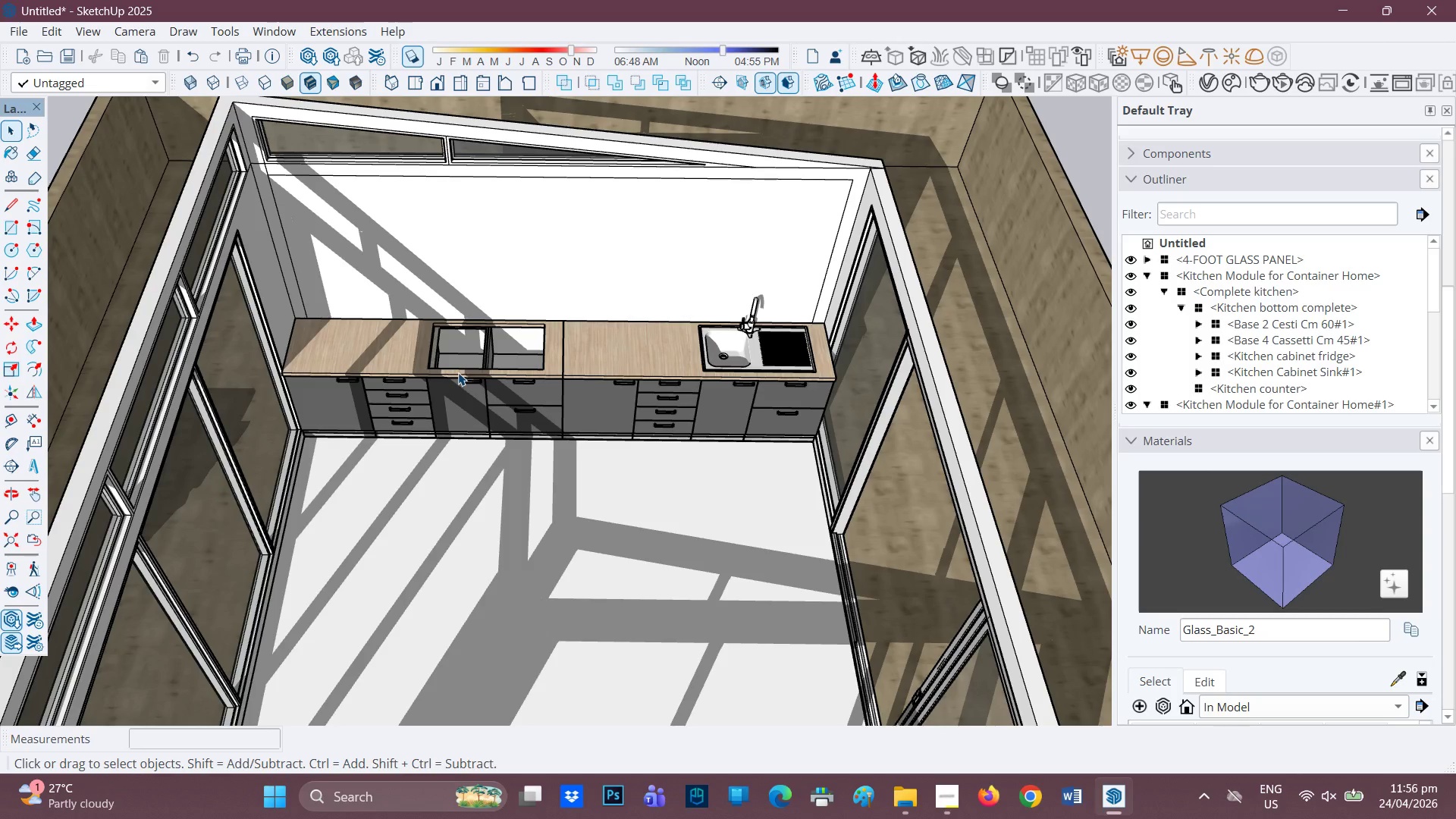 
left_click([458, 372])
 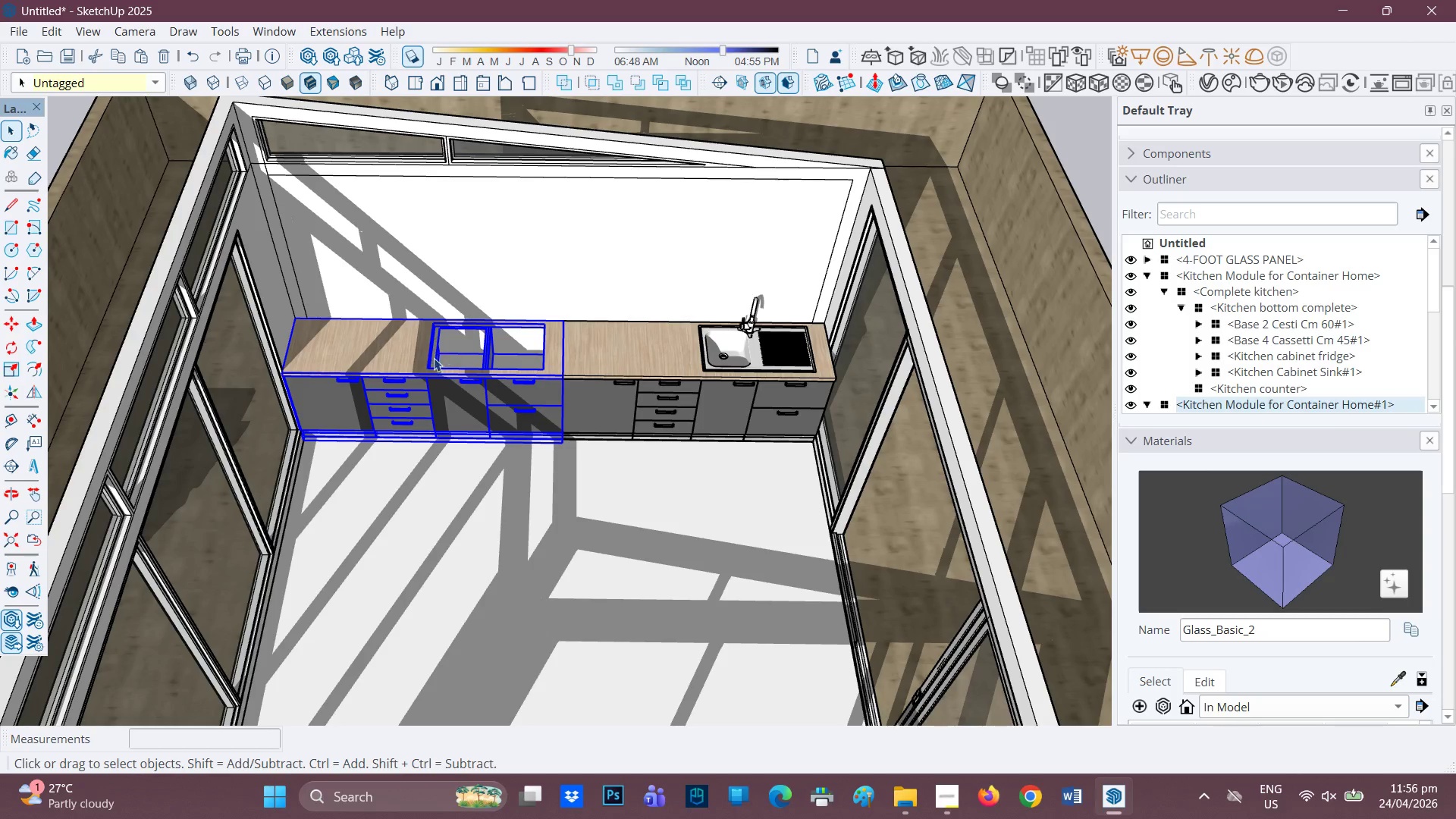 
key(Space)
 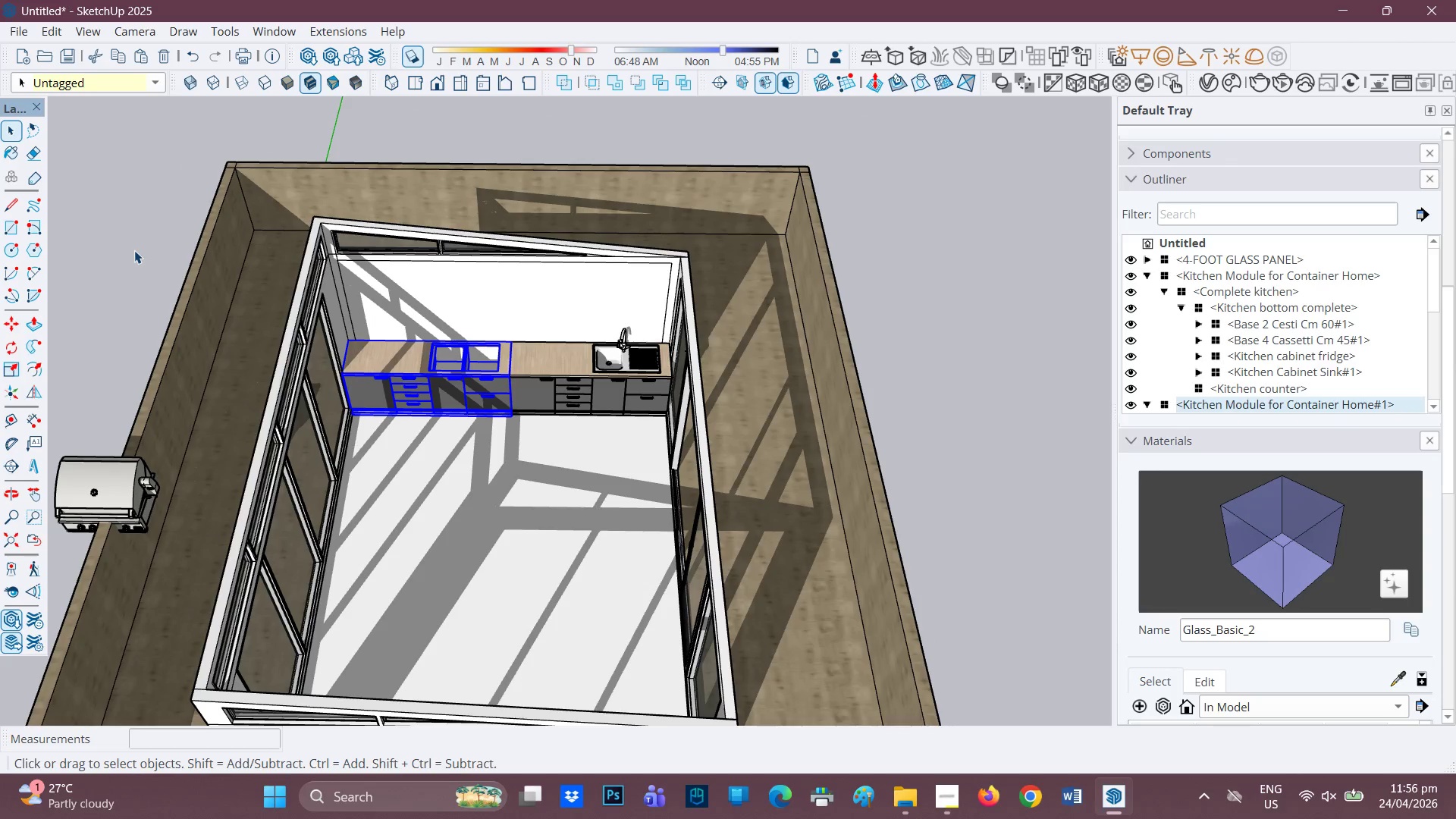 
scroll: coordinate [425, 384], scroll_direction: down, amount: 6.0
 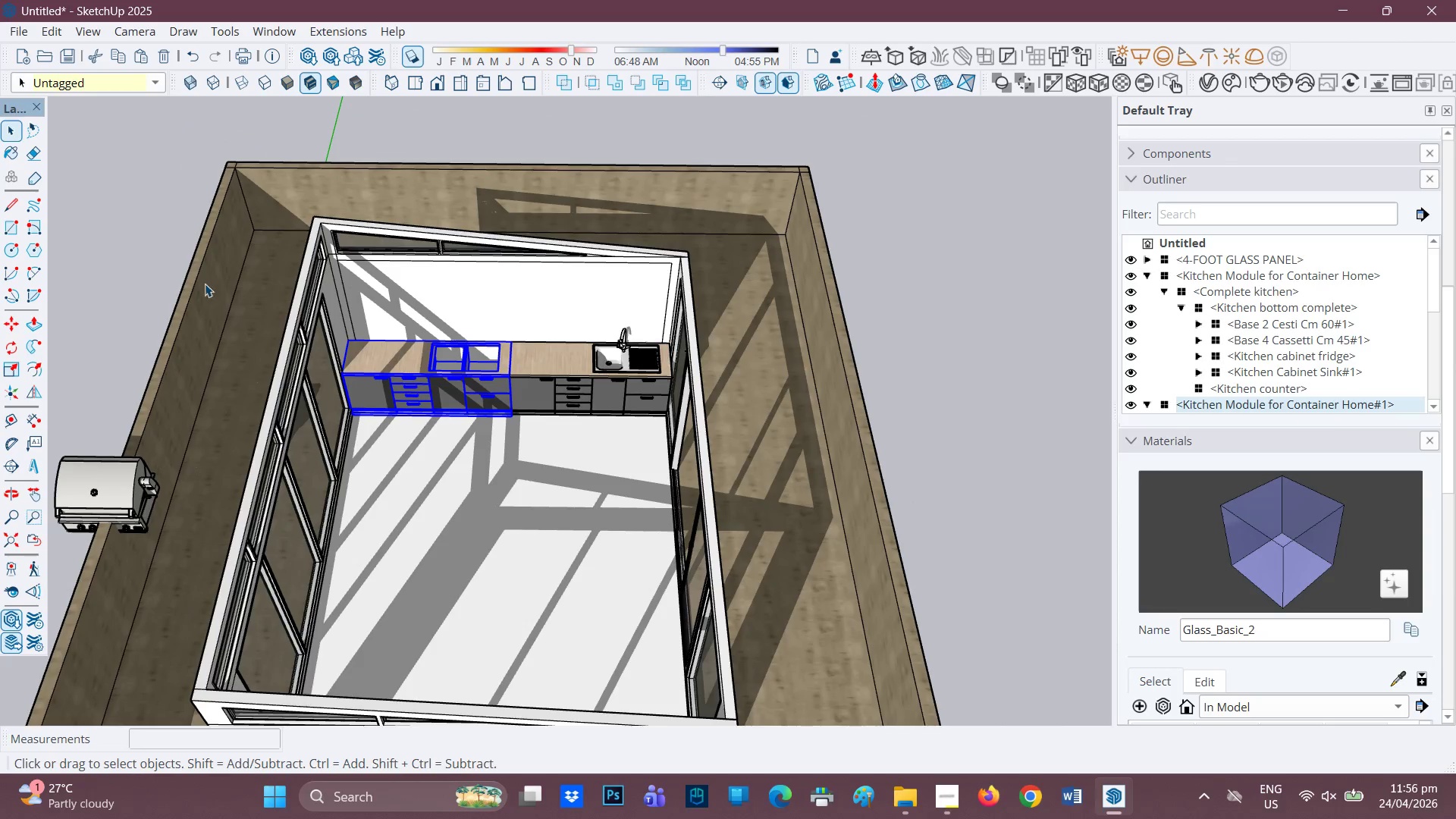 
left_click([134, 250])
 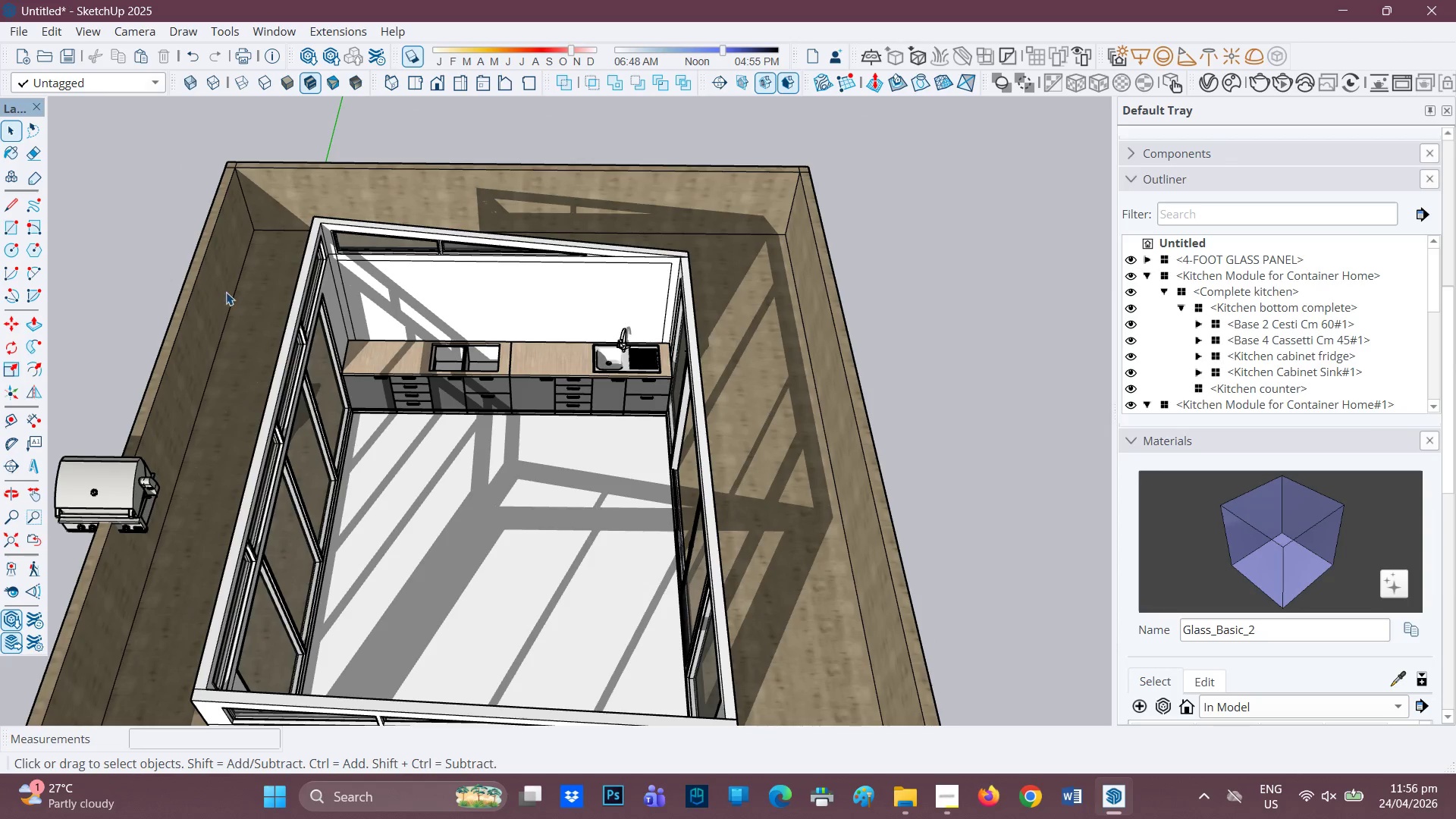 
scroll: coordinate [237, 300], scroll_direction: down, amount: 3.0
 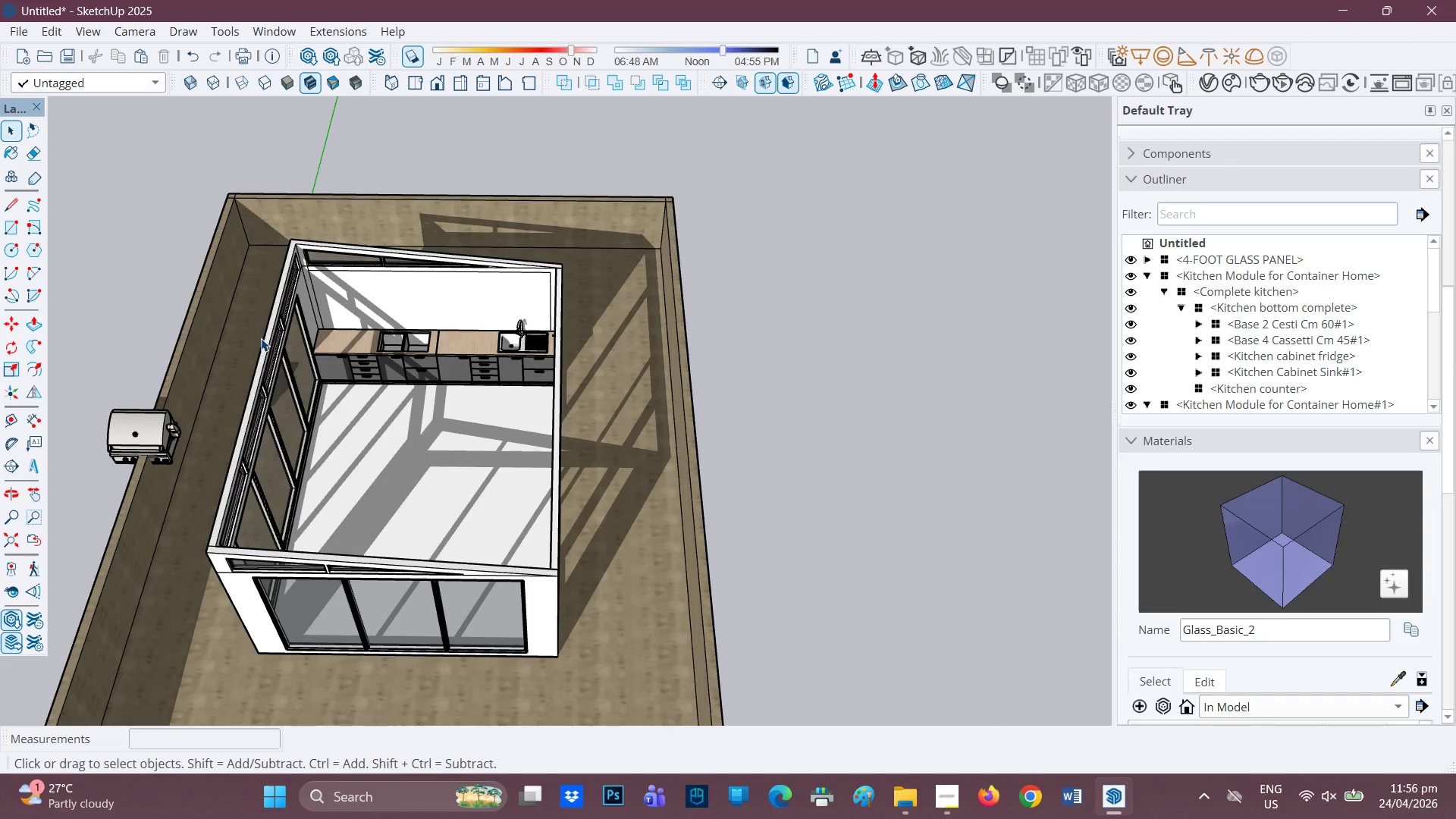 
scroll: coordinate [119, 454], scroll_direction: up, amount: 4.0
 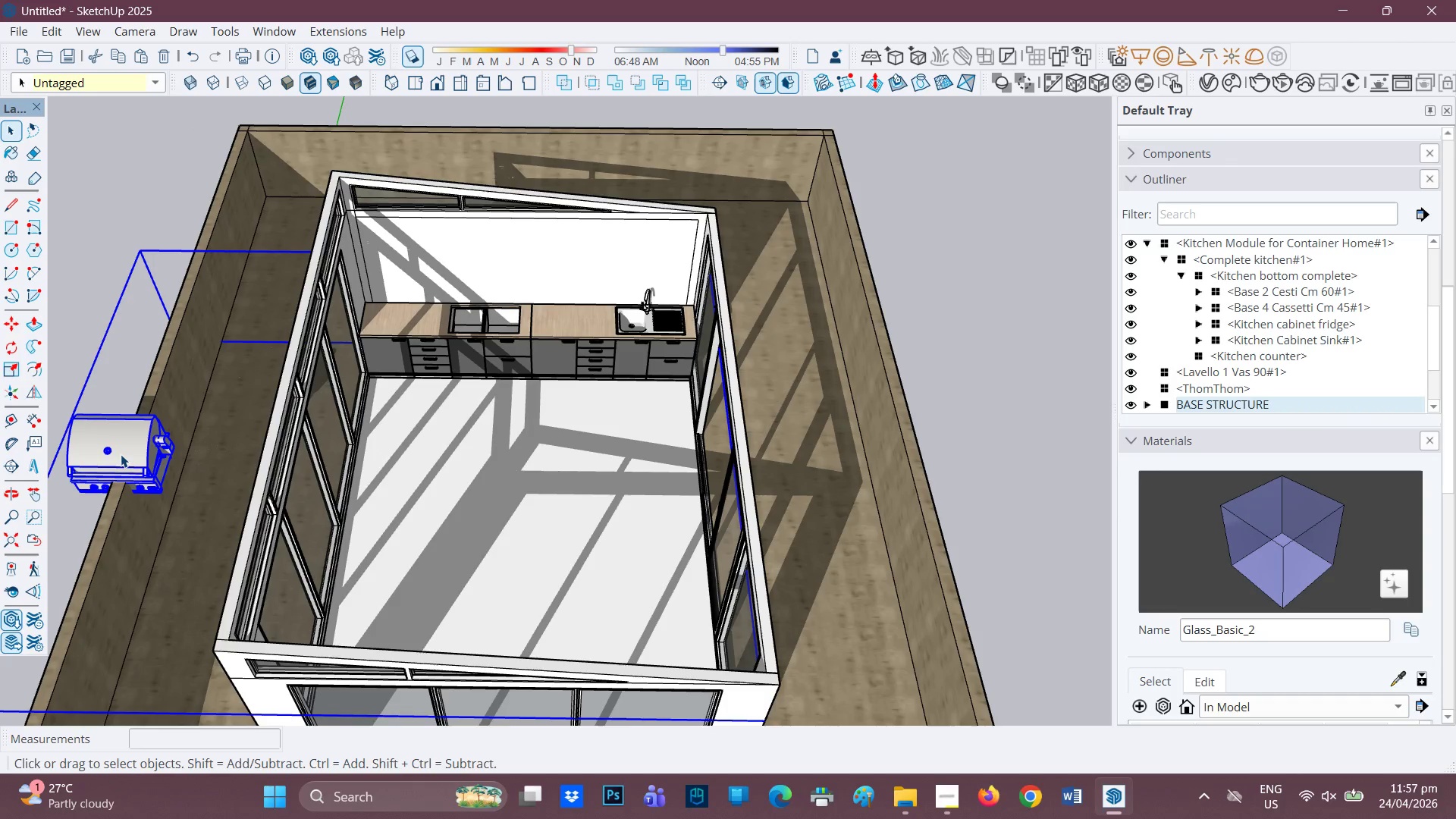 
scroll: coordinate [121, 454], scroll_direction: down, amount: 3.0
 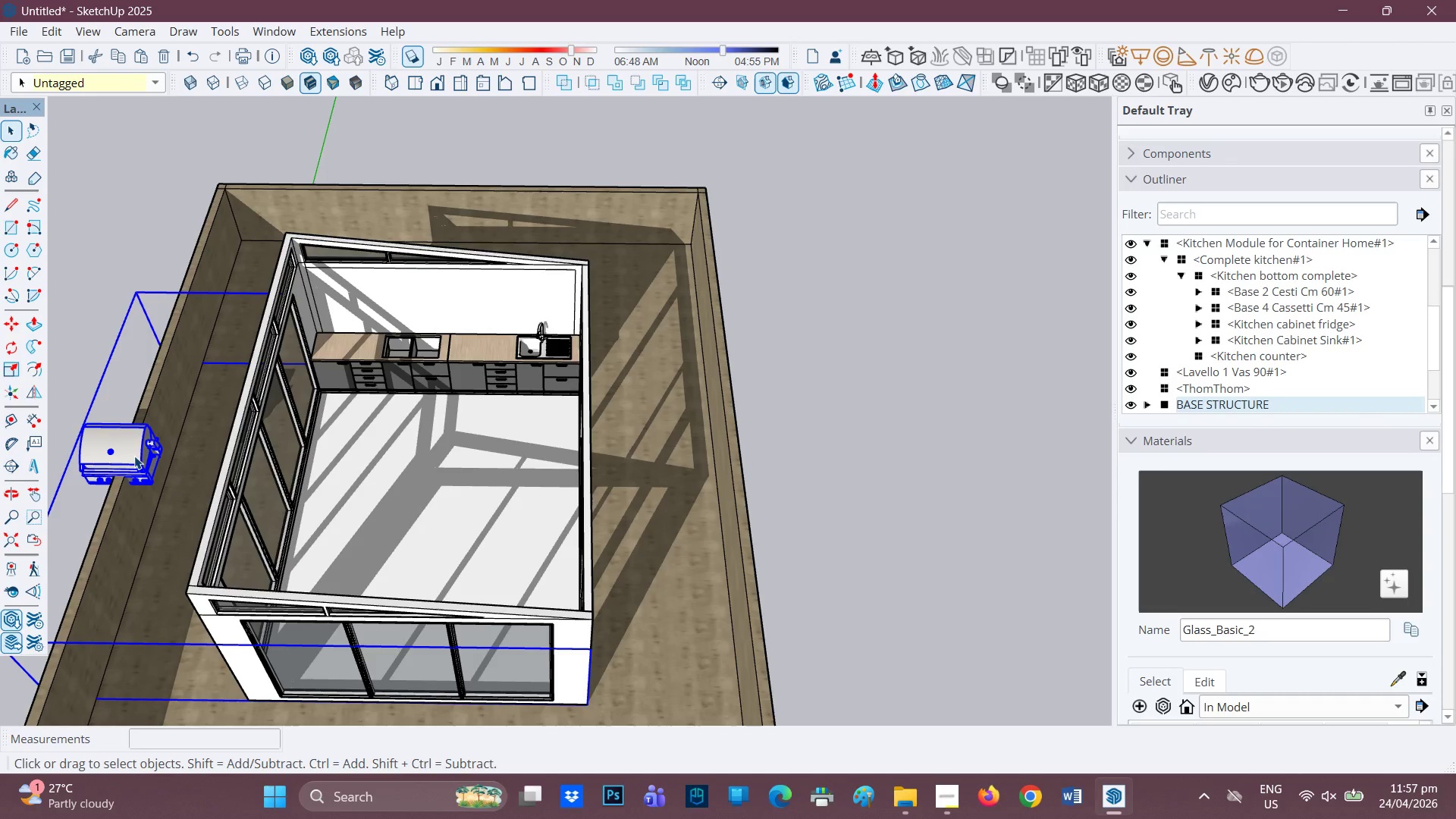 
double_click([134, 456])
 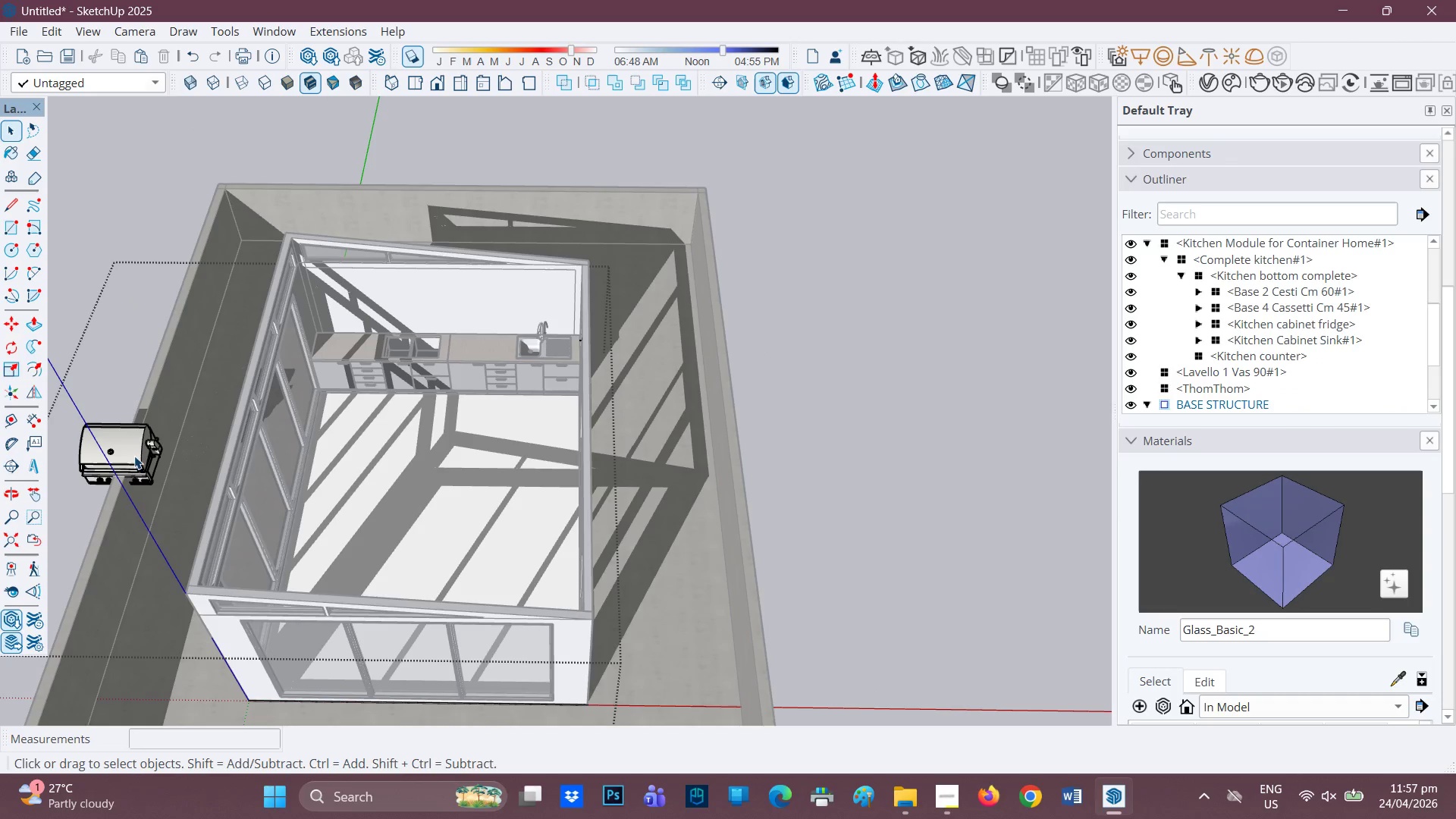 
left_click([134, 456])
 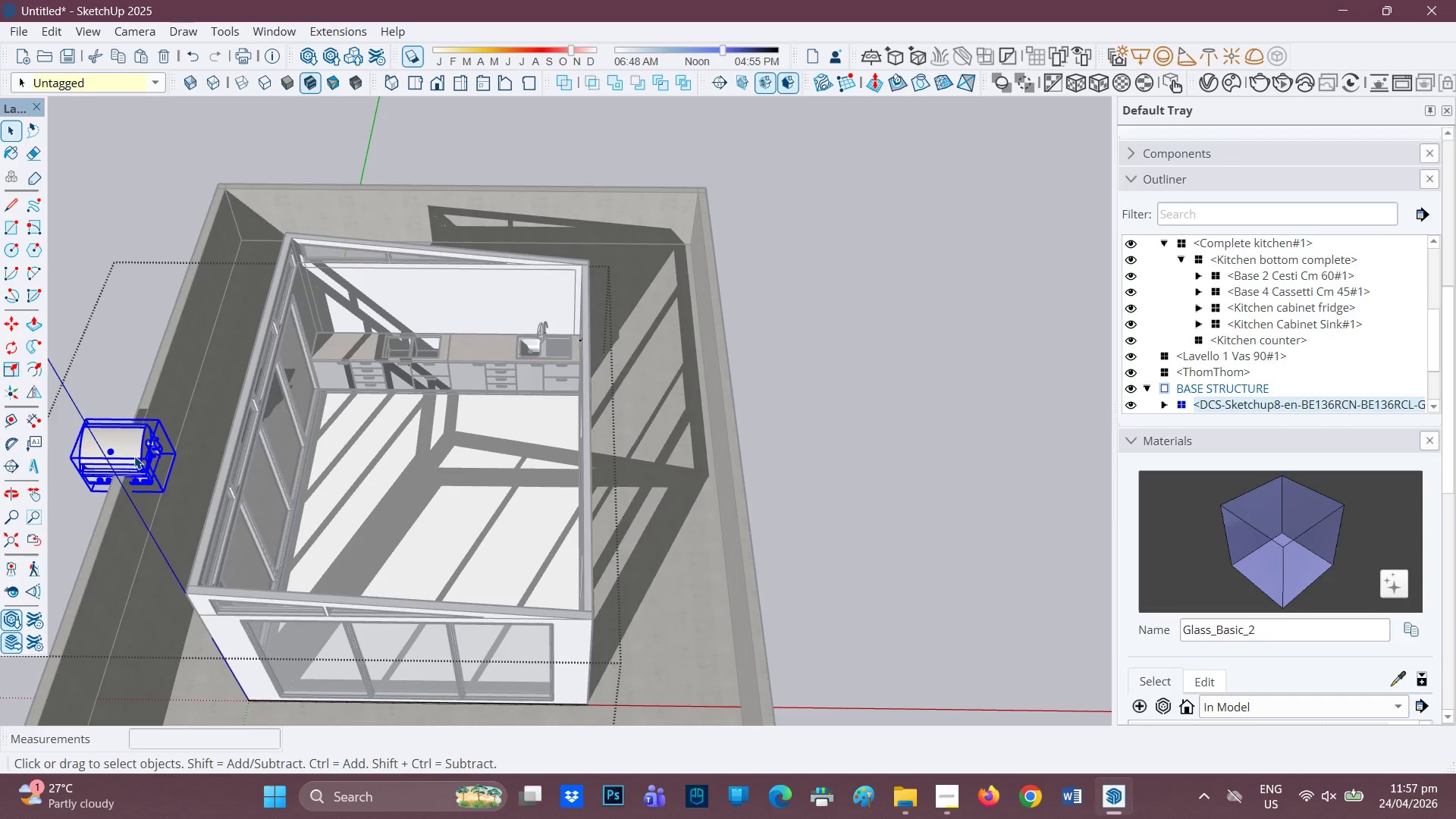 
right_click([134, 456])
 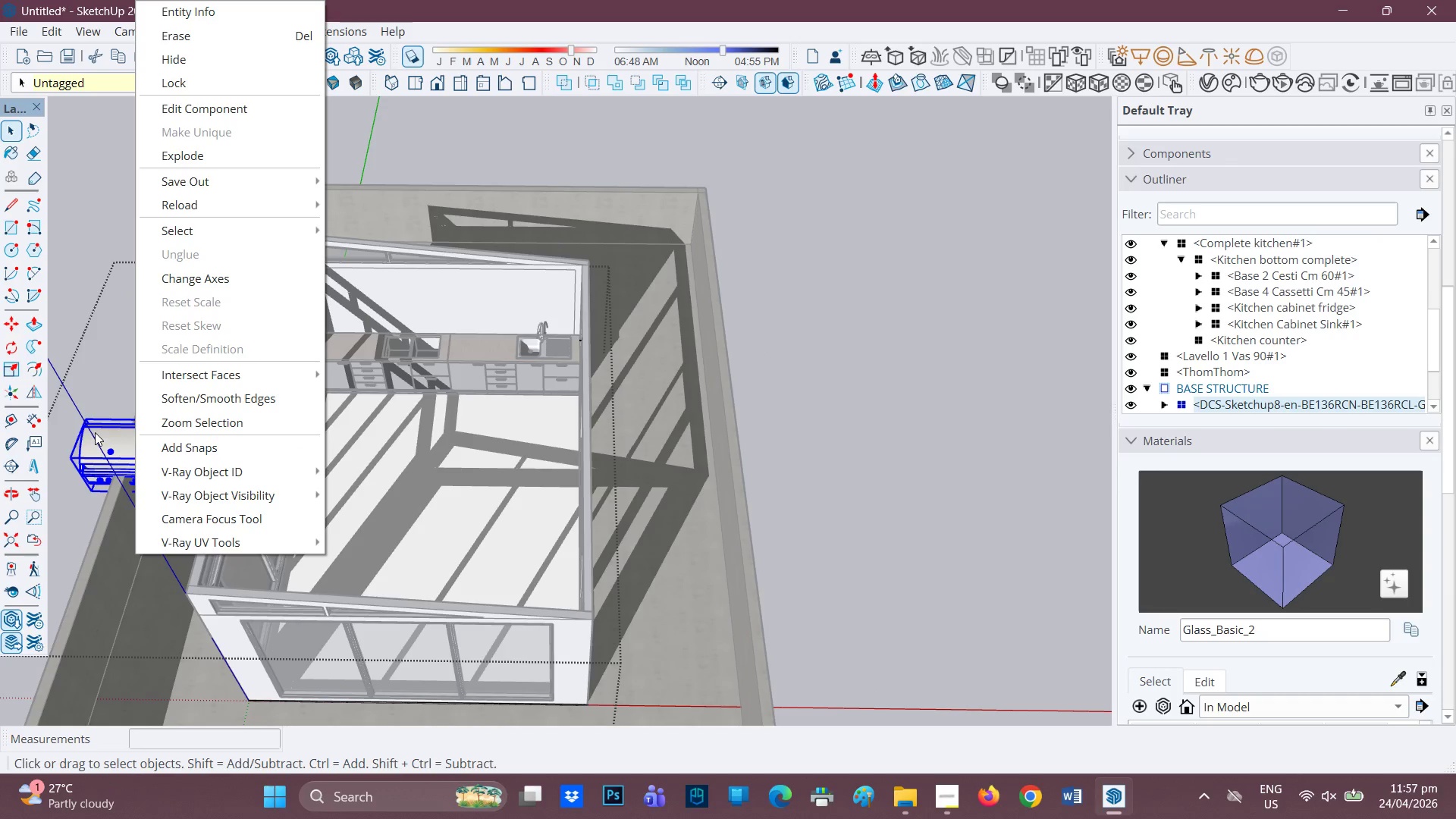 
left_click([95, 432])
 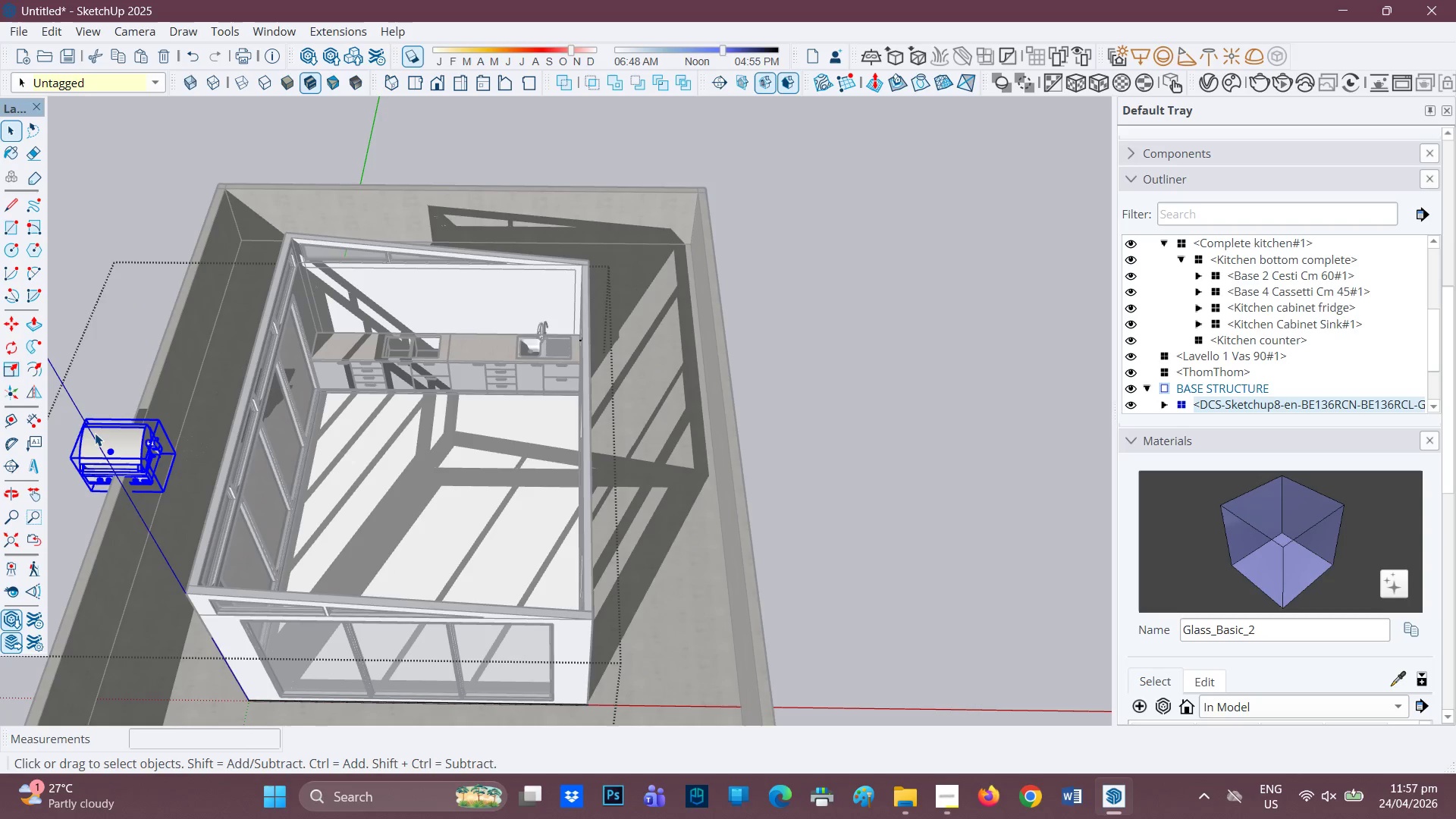 
key(Control+C)
 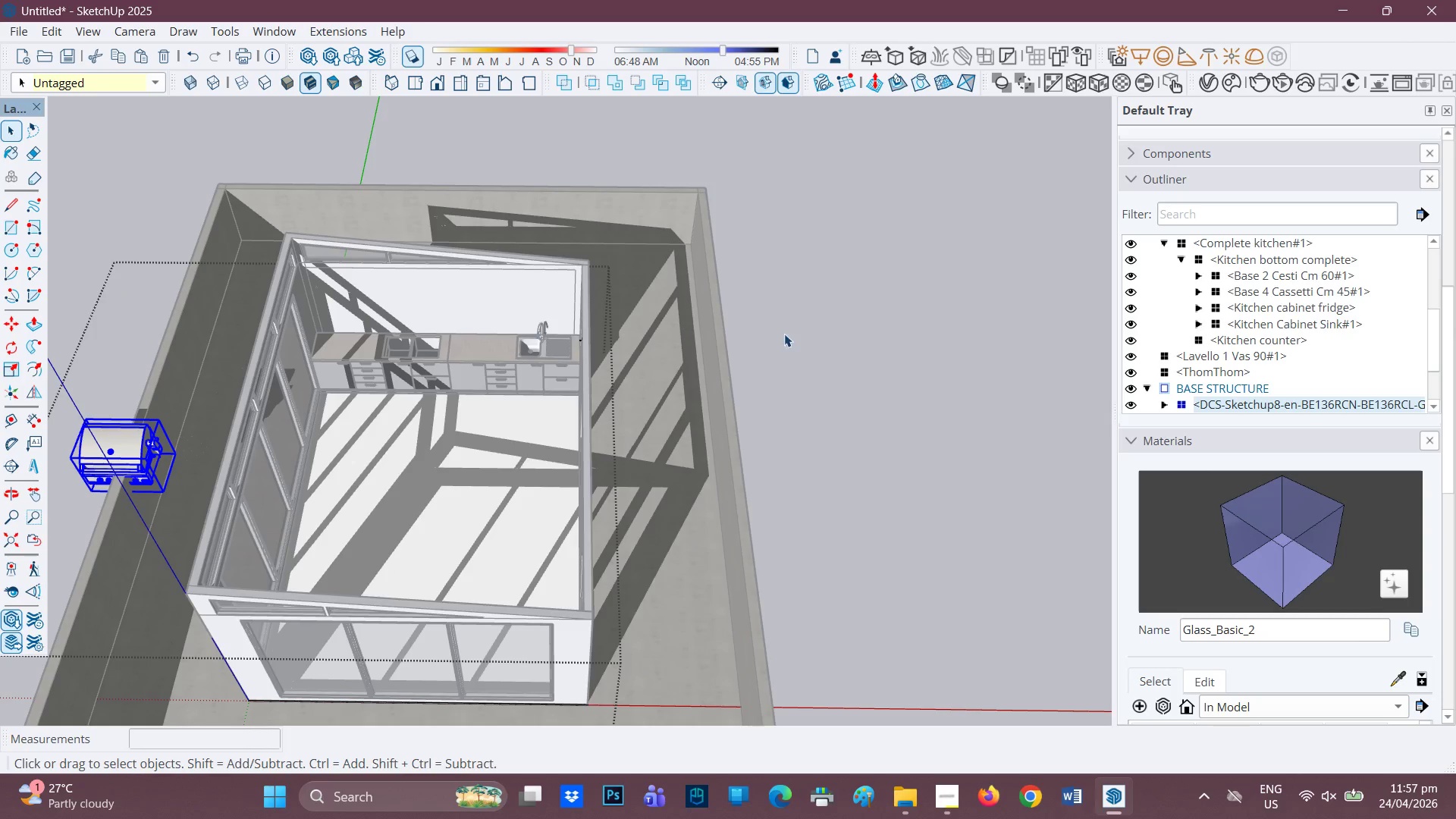 
key(Space)
 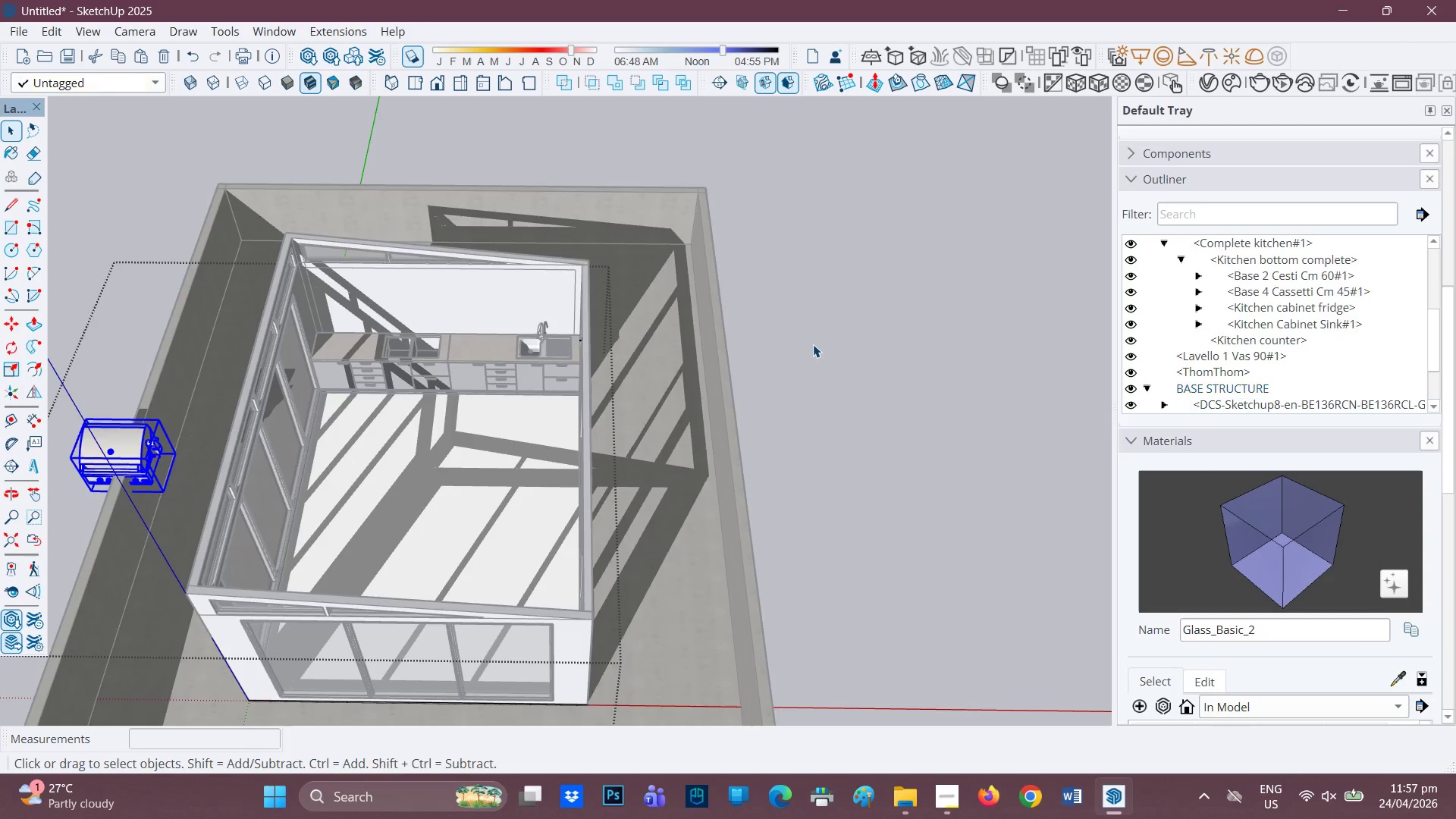 
double_click([813, 344])
 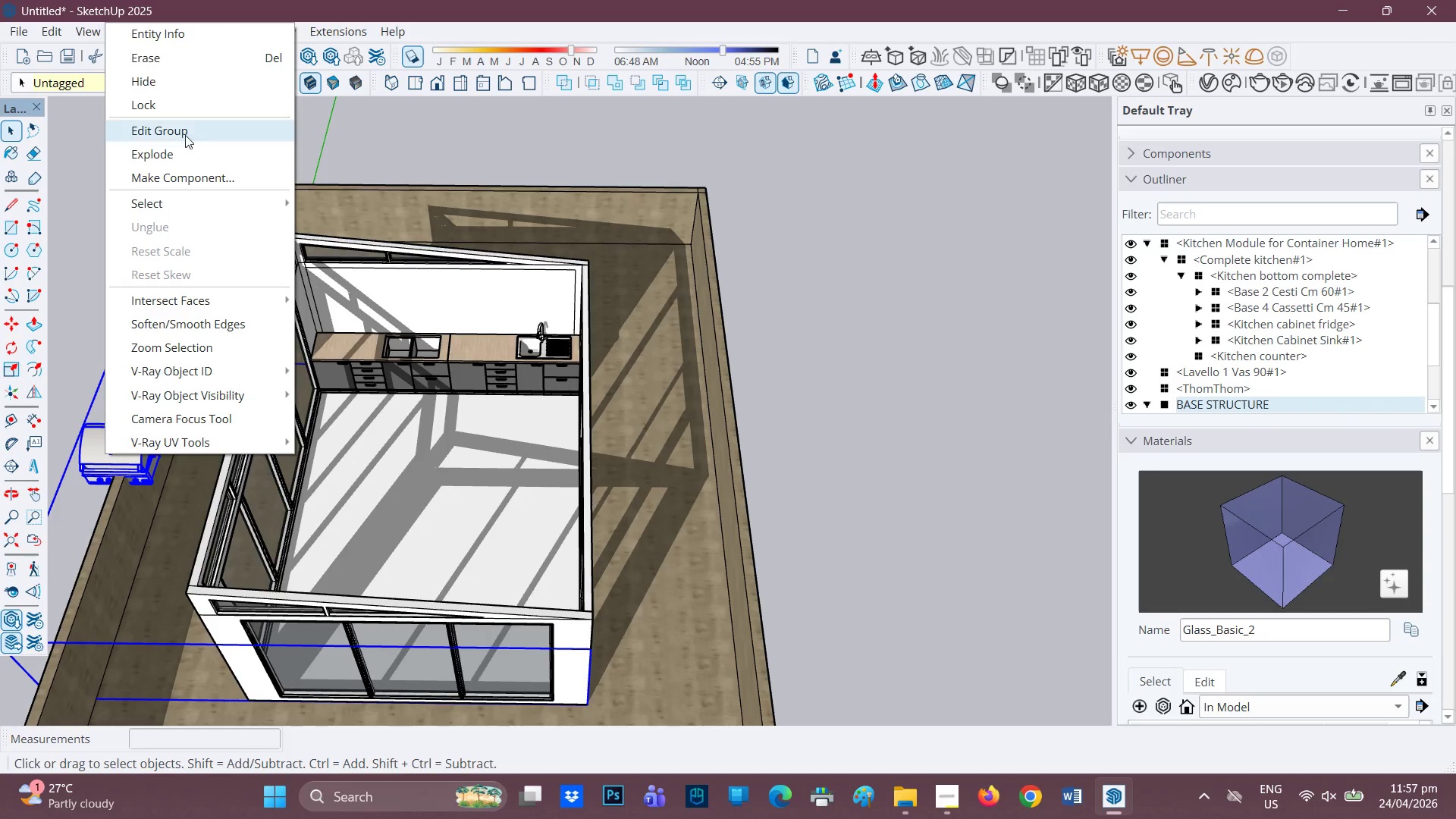 
left_click([165, 64])
 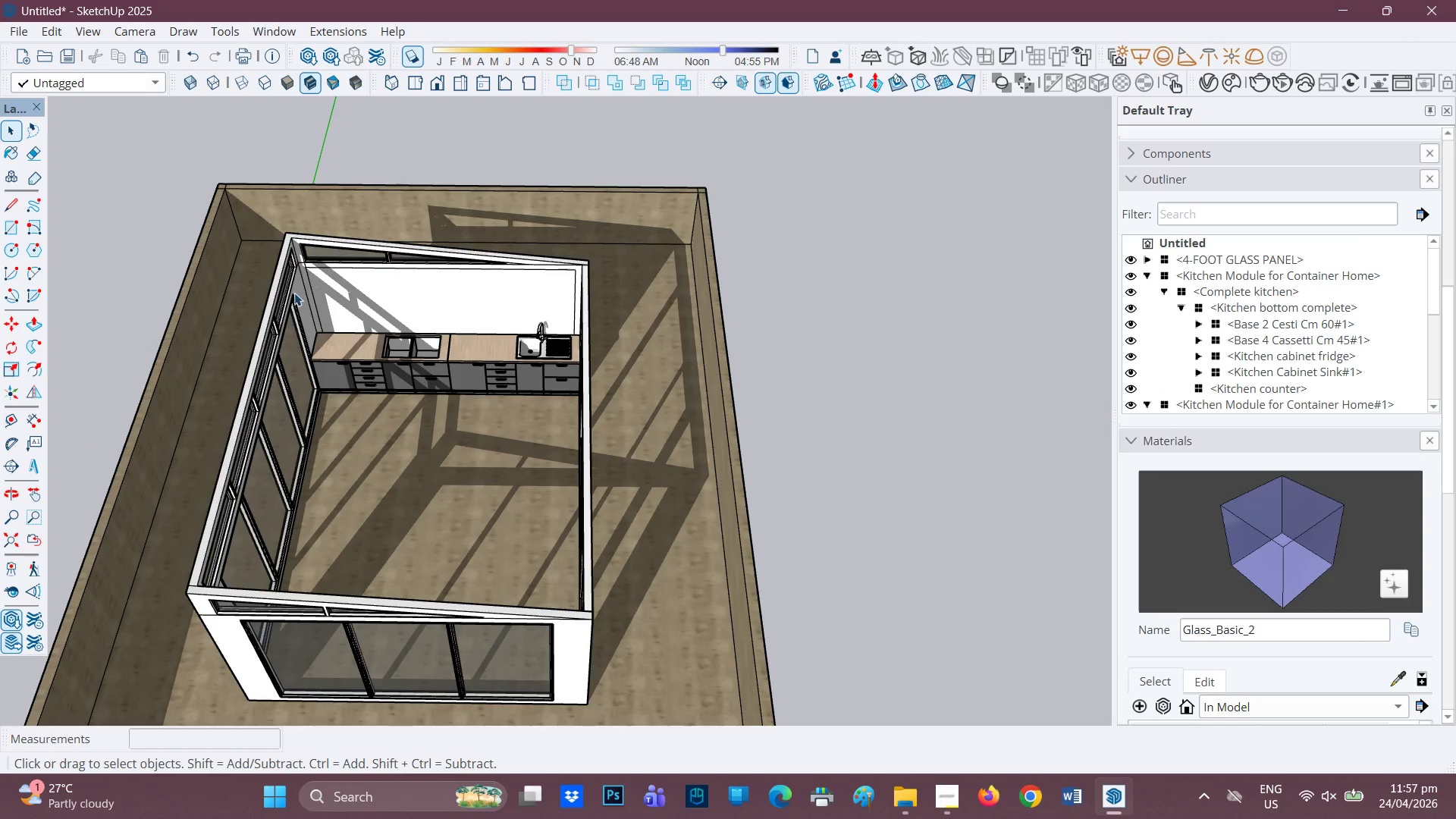 
scroll: coordinate [510, 370], scroll_direction: up, amount: 10.0
 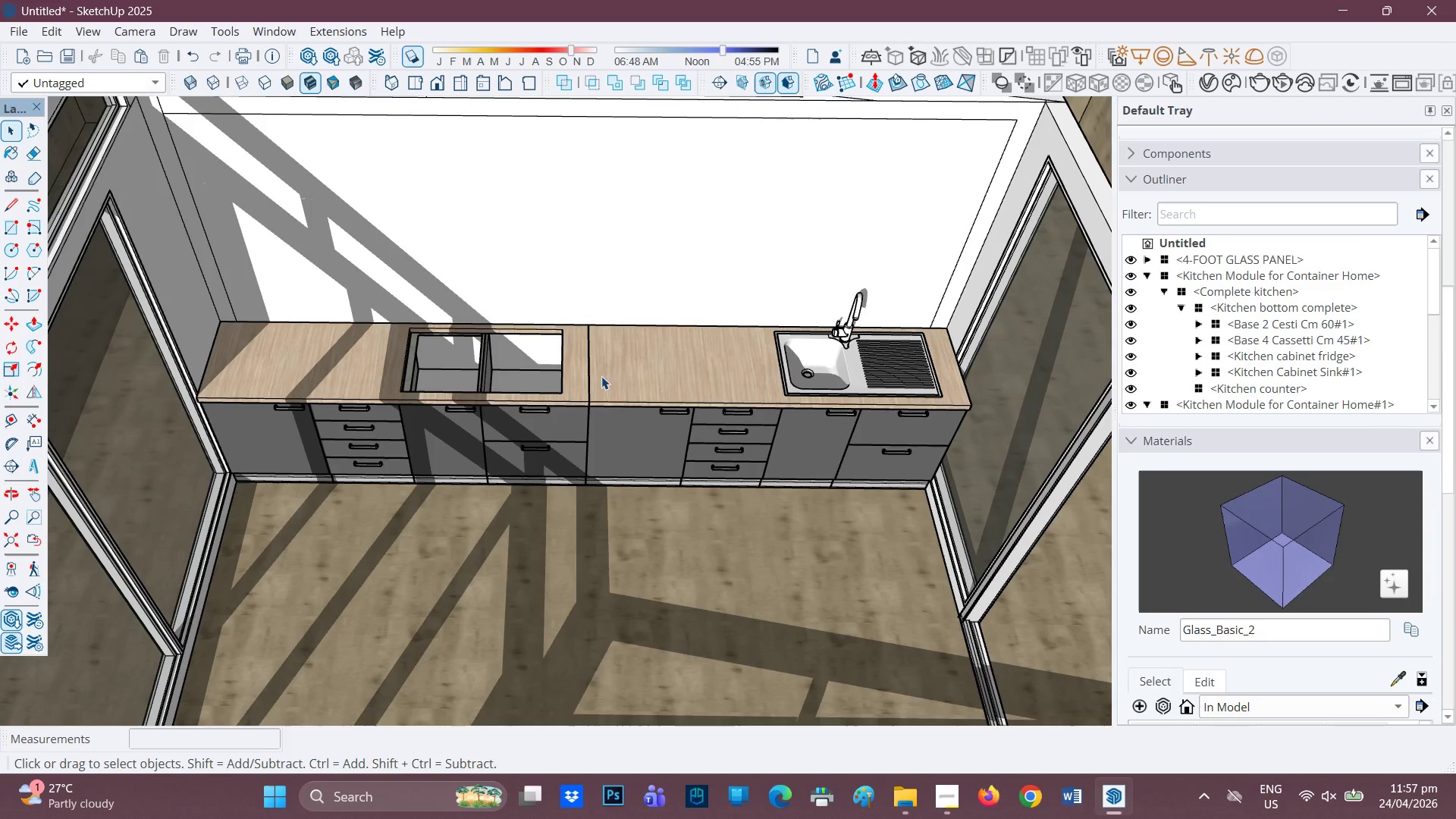 
key(Space)
 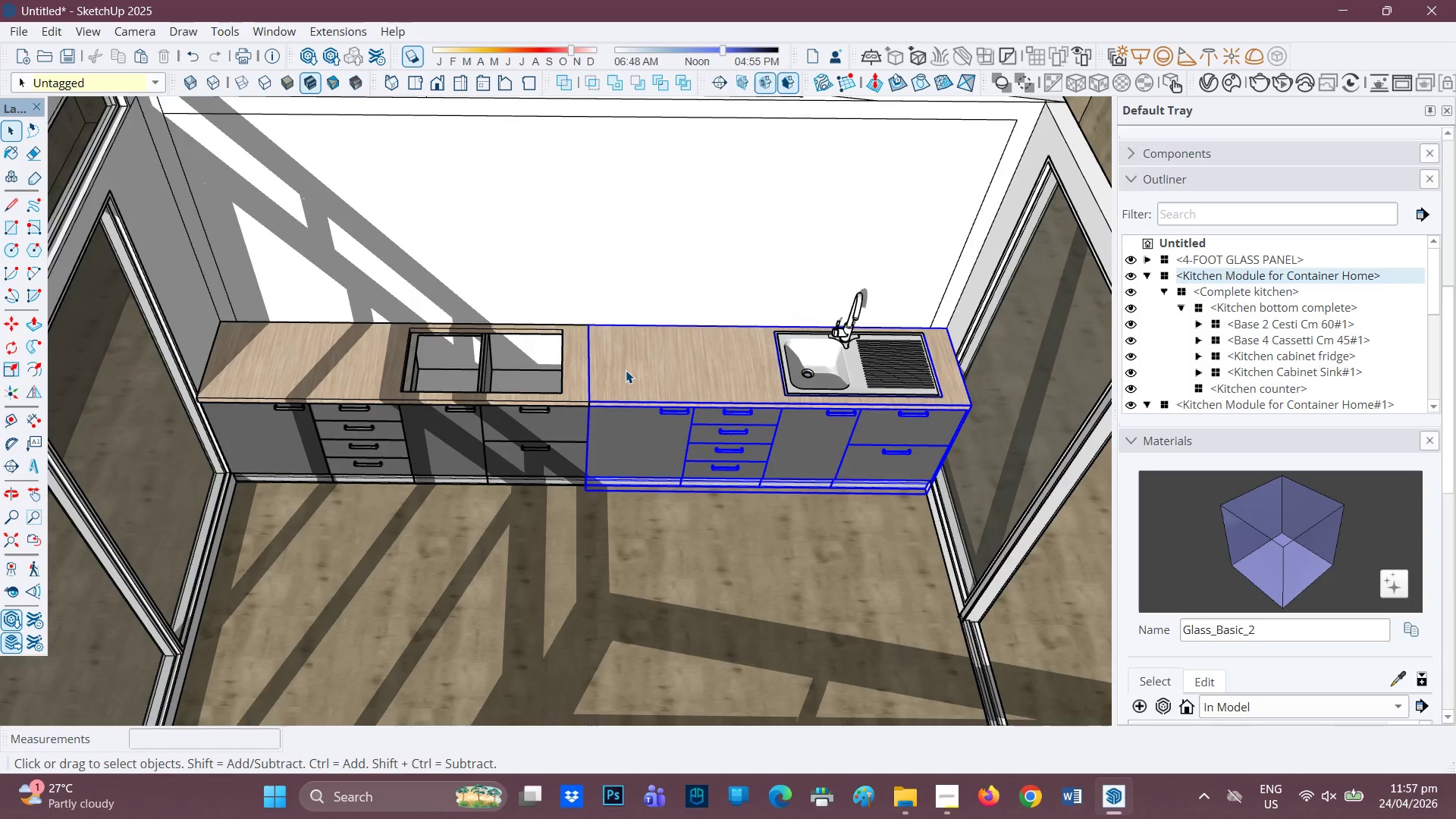 
double_click([626, 370])
 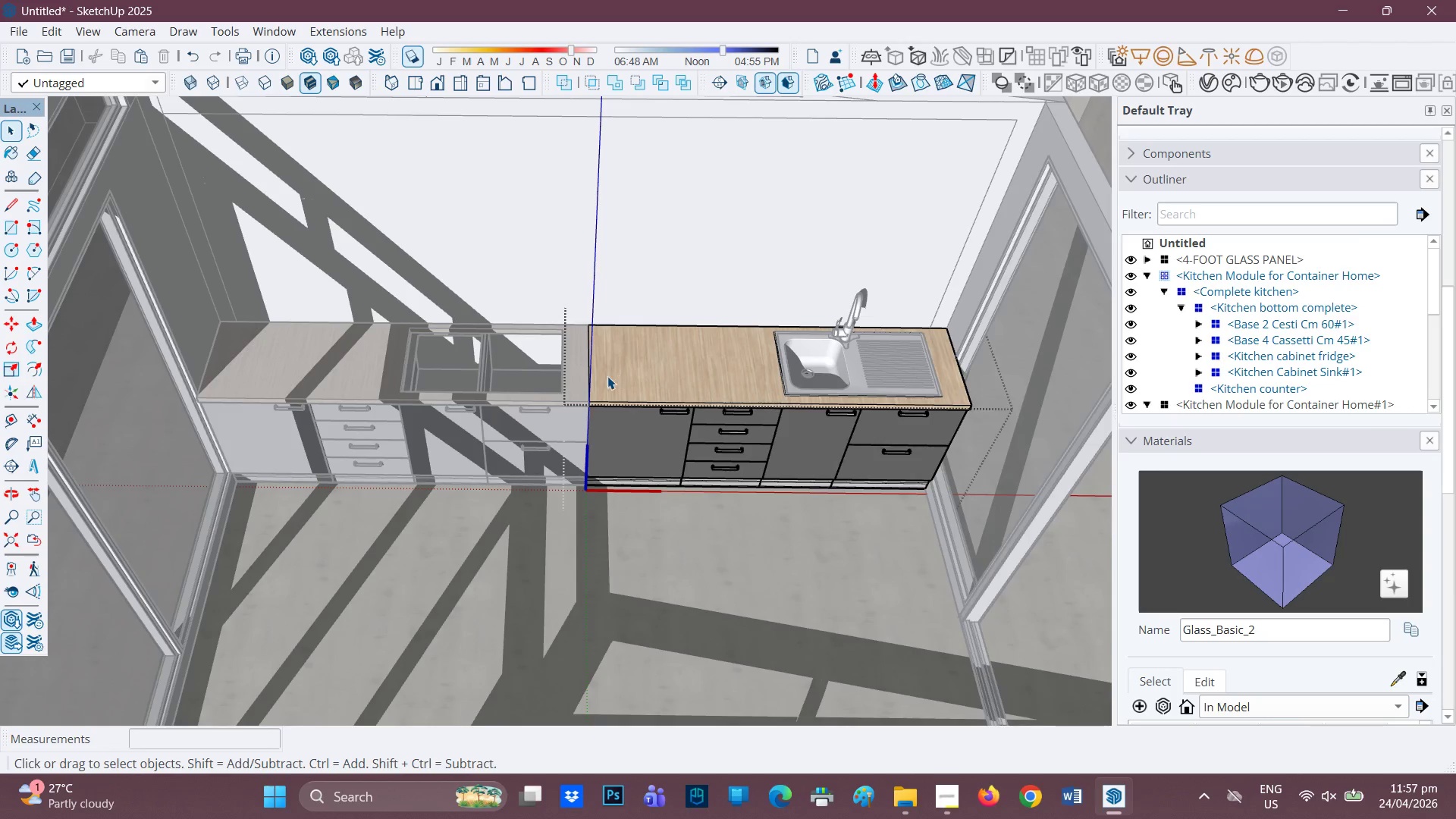 
scroll: coordinate [595, 378], scroll_direction: up, amount: 3.0
 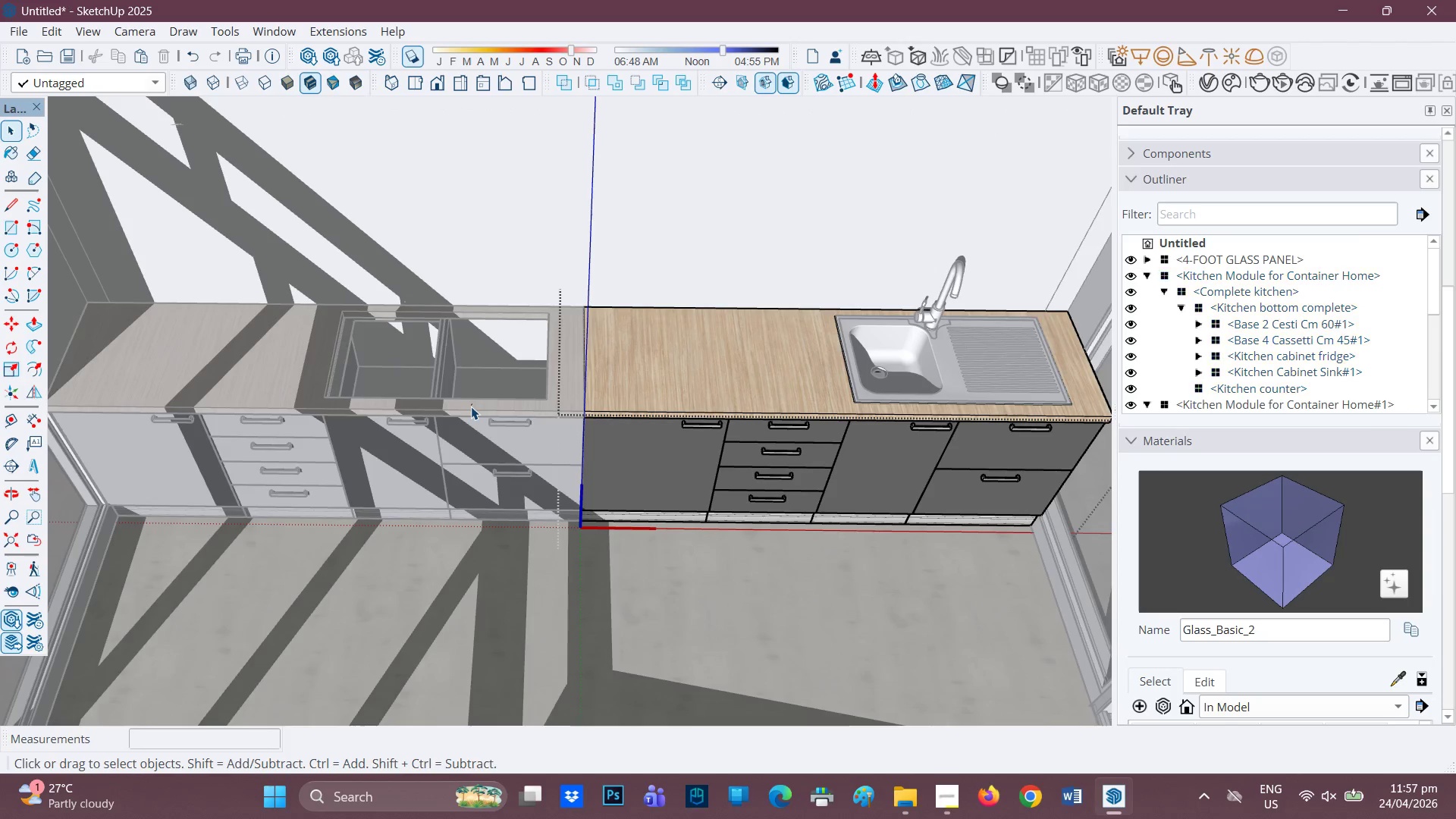 
double_click([471, 406])
 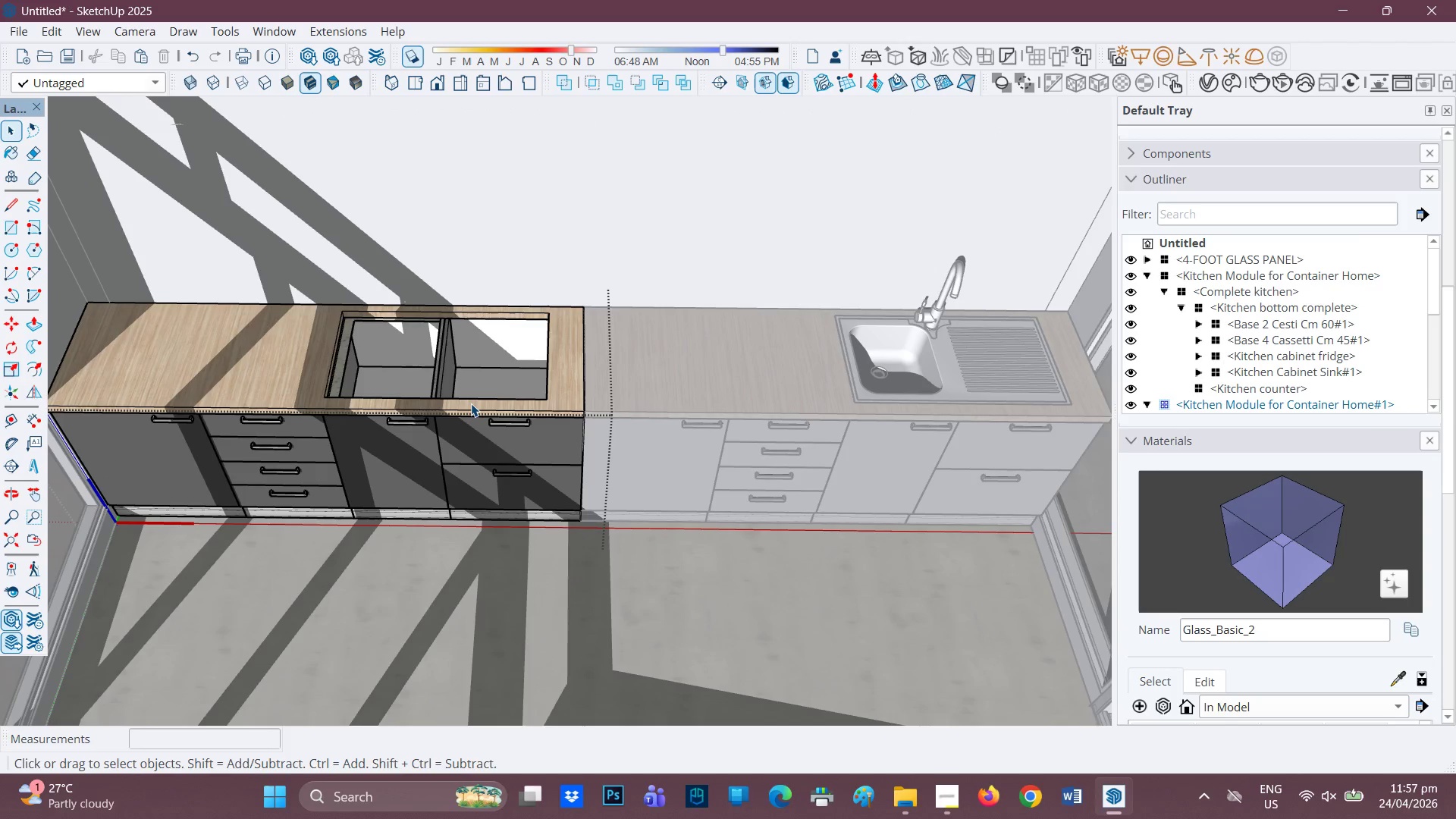 
key(Control+V)
 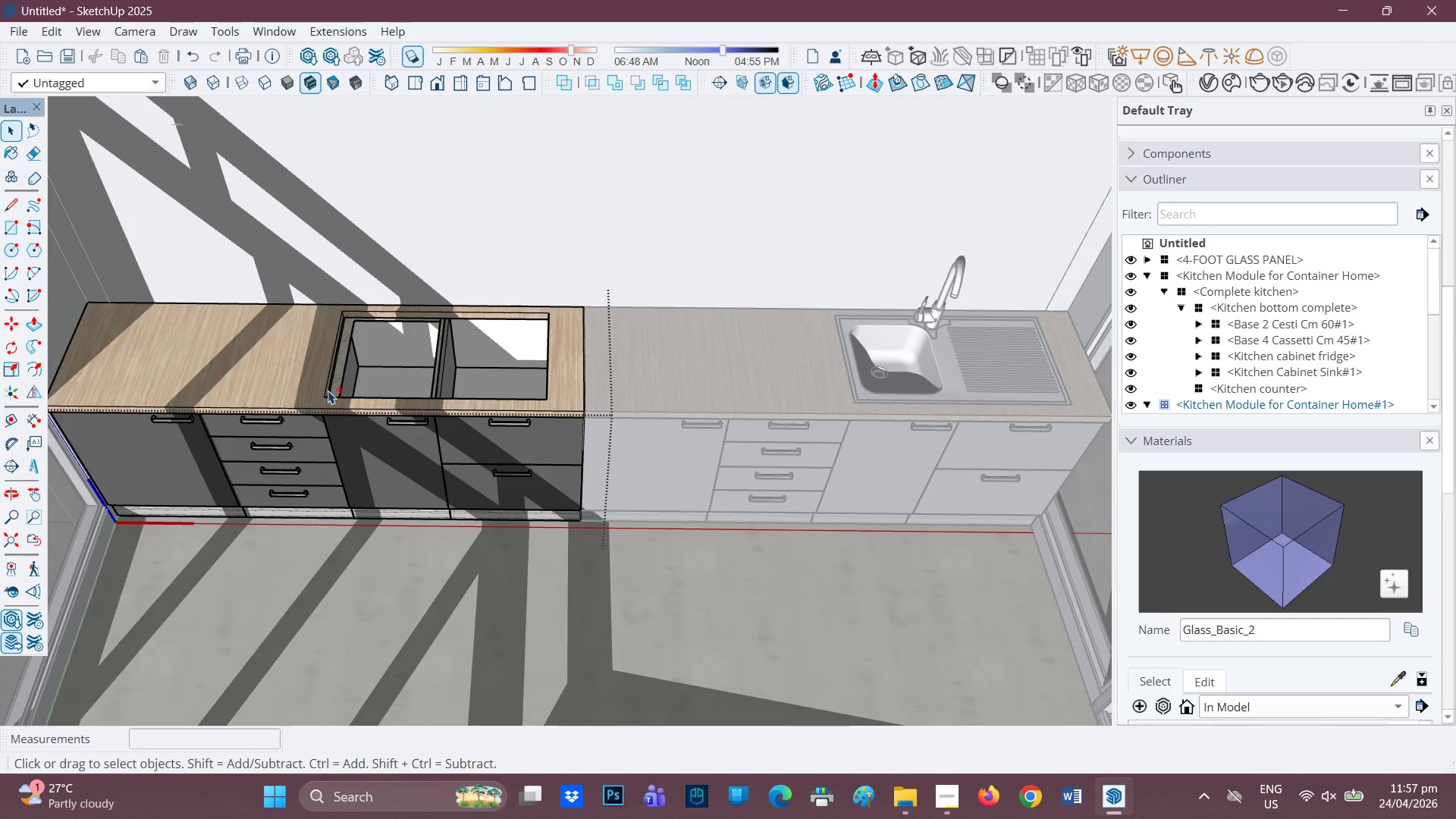 
scroll: coordinate [672, 338], scroll_direction: up, amount: 9.0
 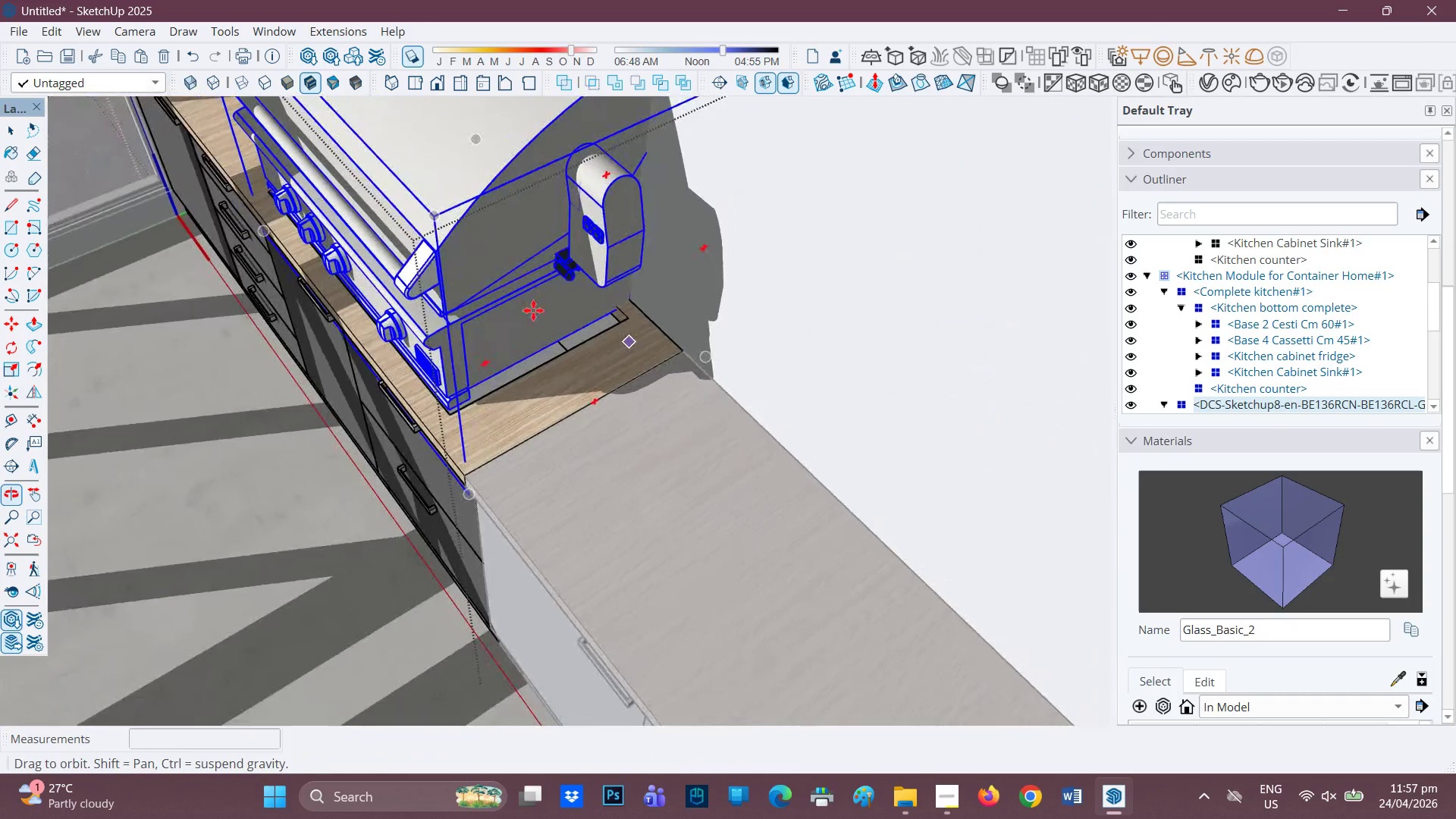 
key(M)
 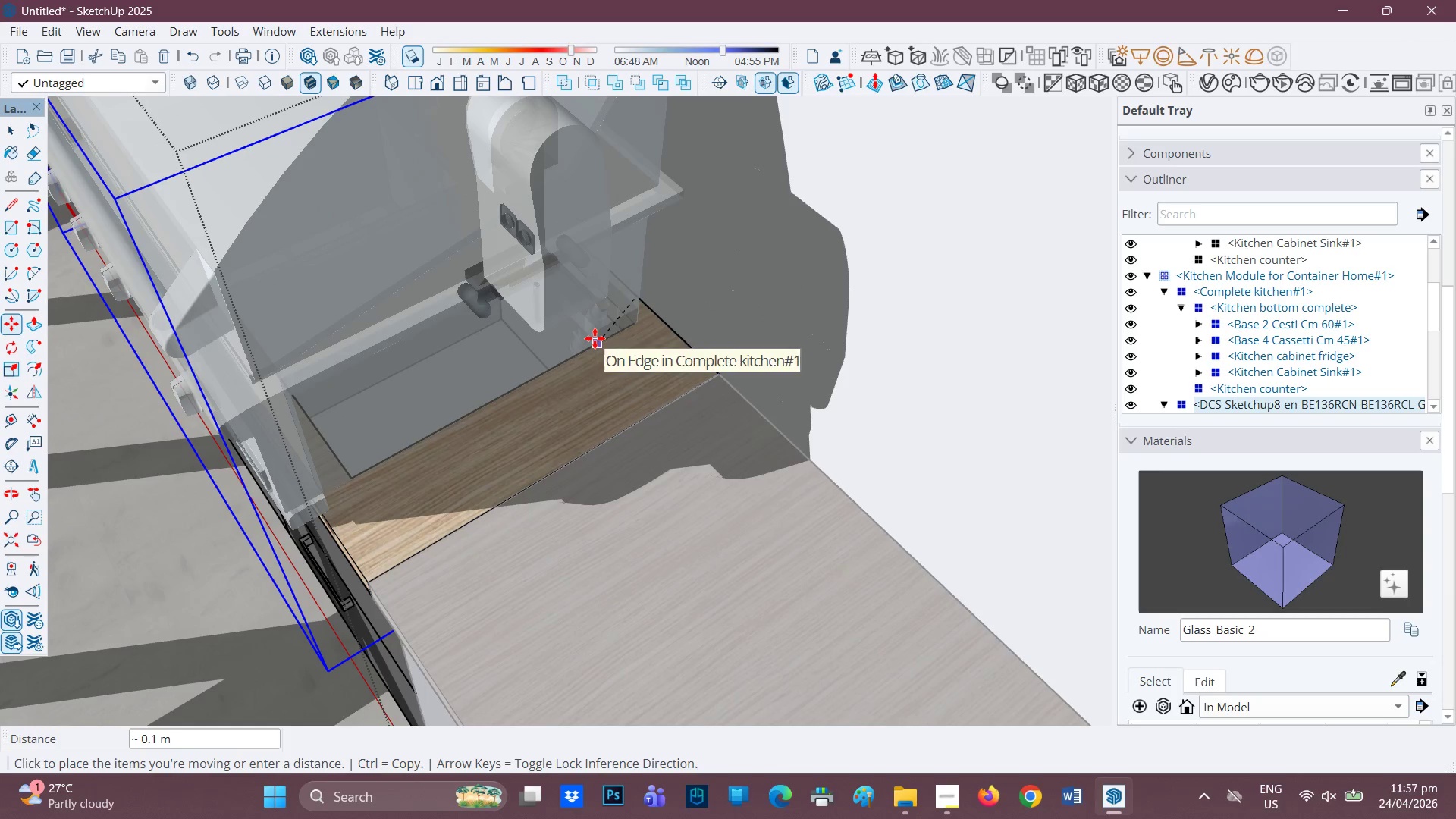 
scroll: coordinate [621, 307], scroll_direction: up, amount: 4.0
 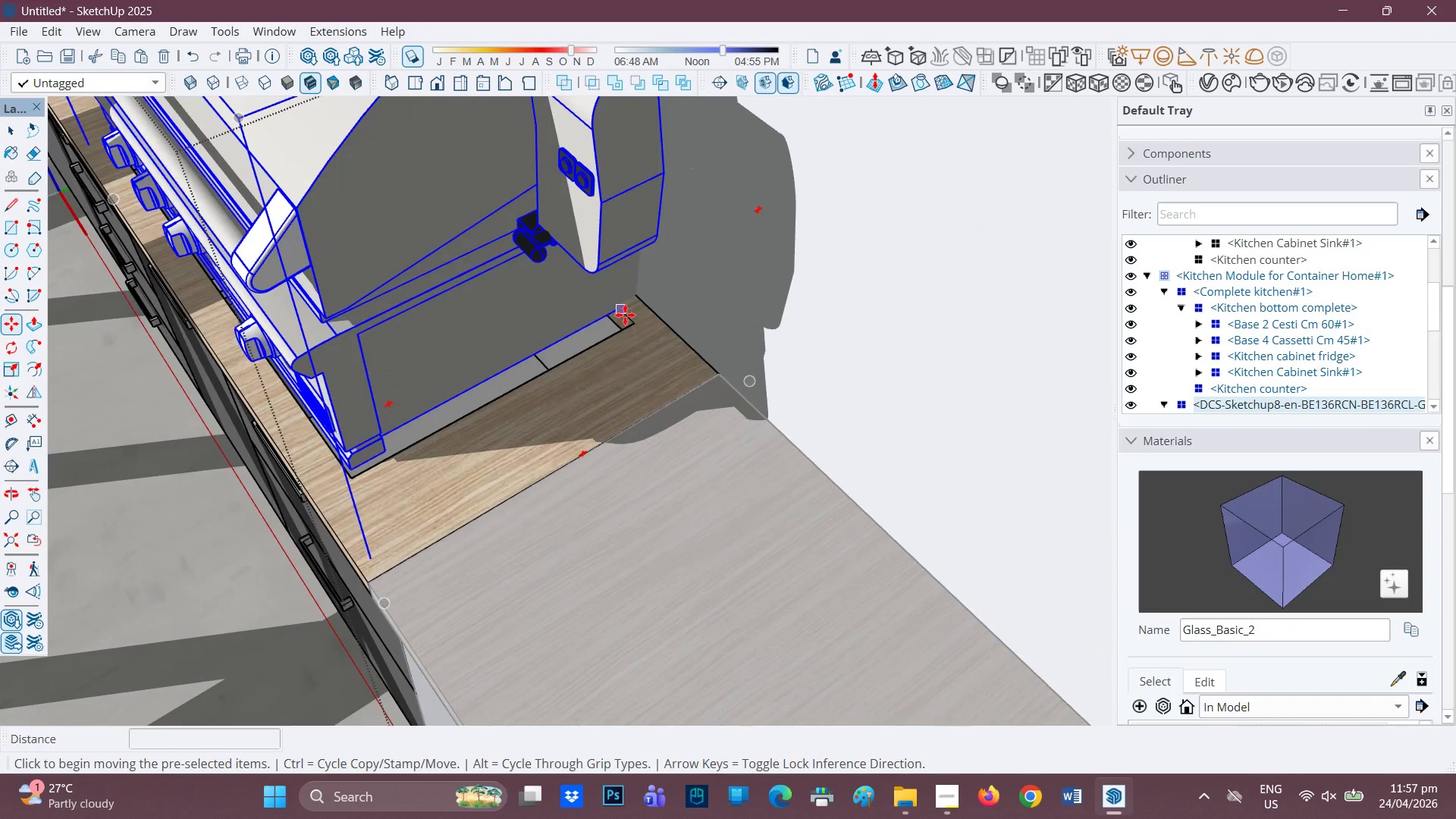 
wait(12.63)
 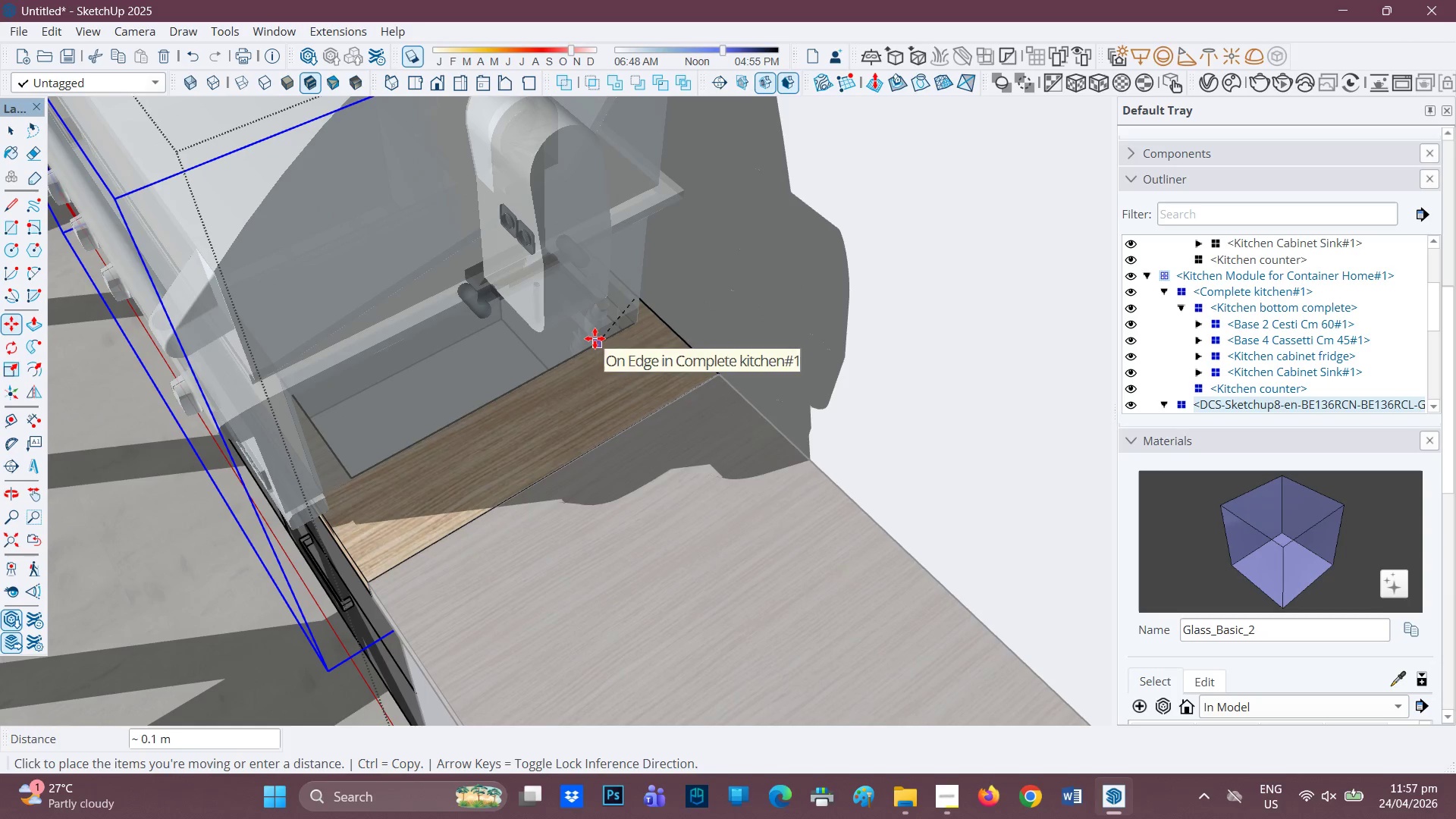 
left_click([265, 368])
 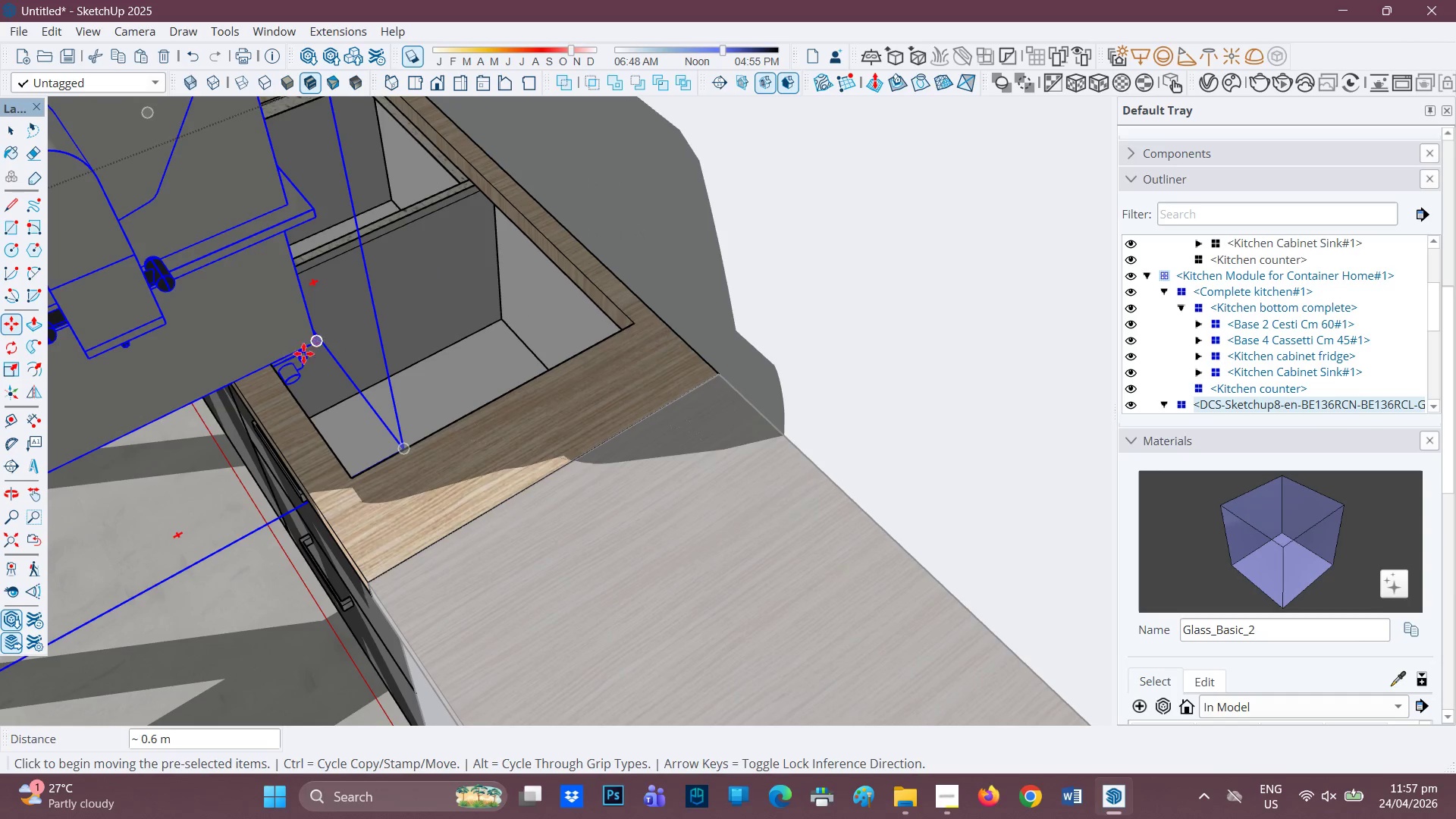 
scroll: coordinate [243, 378], scroll_direction: up, amount: 7.0
 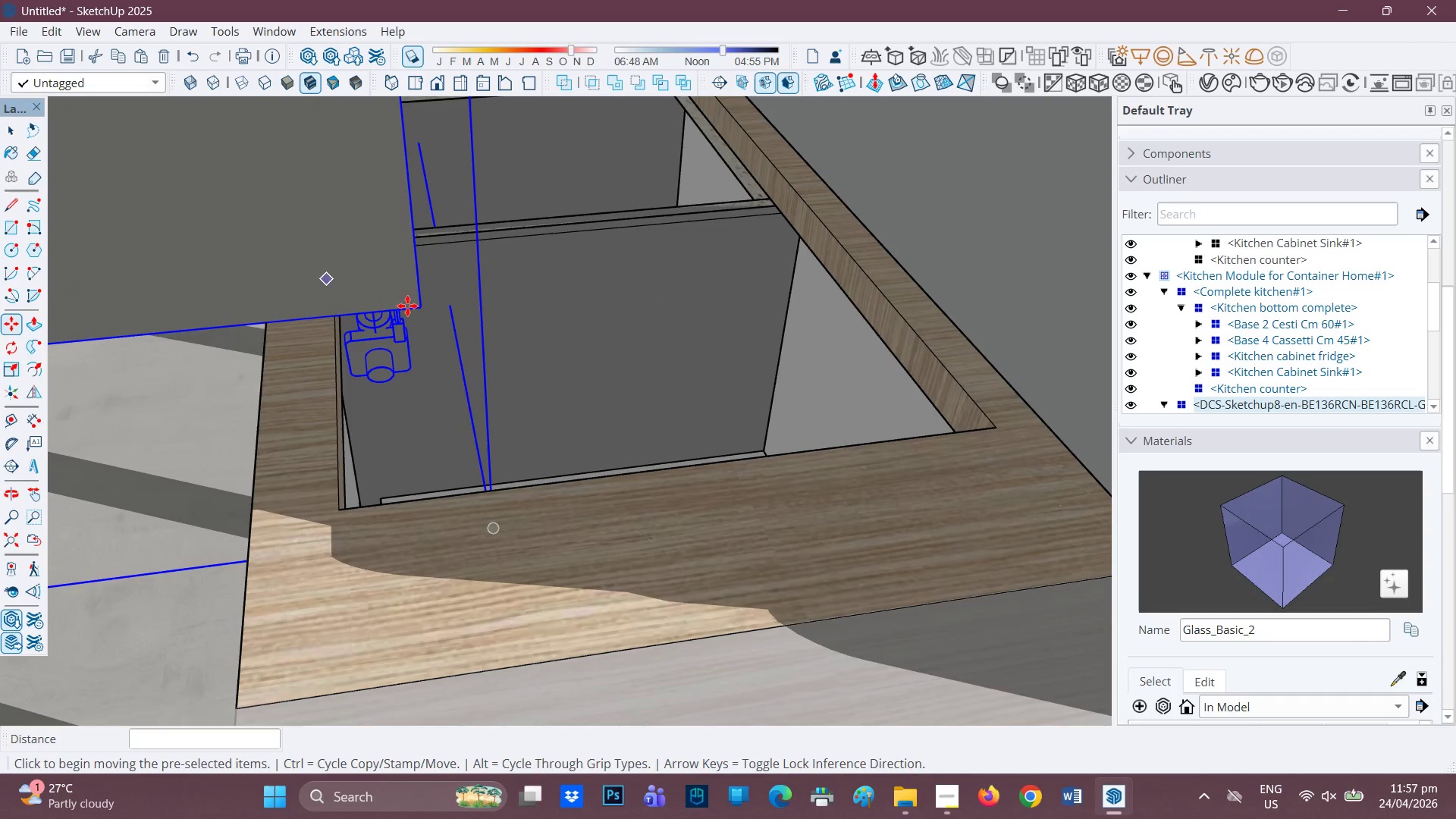 
left_click([419, 308])
 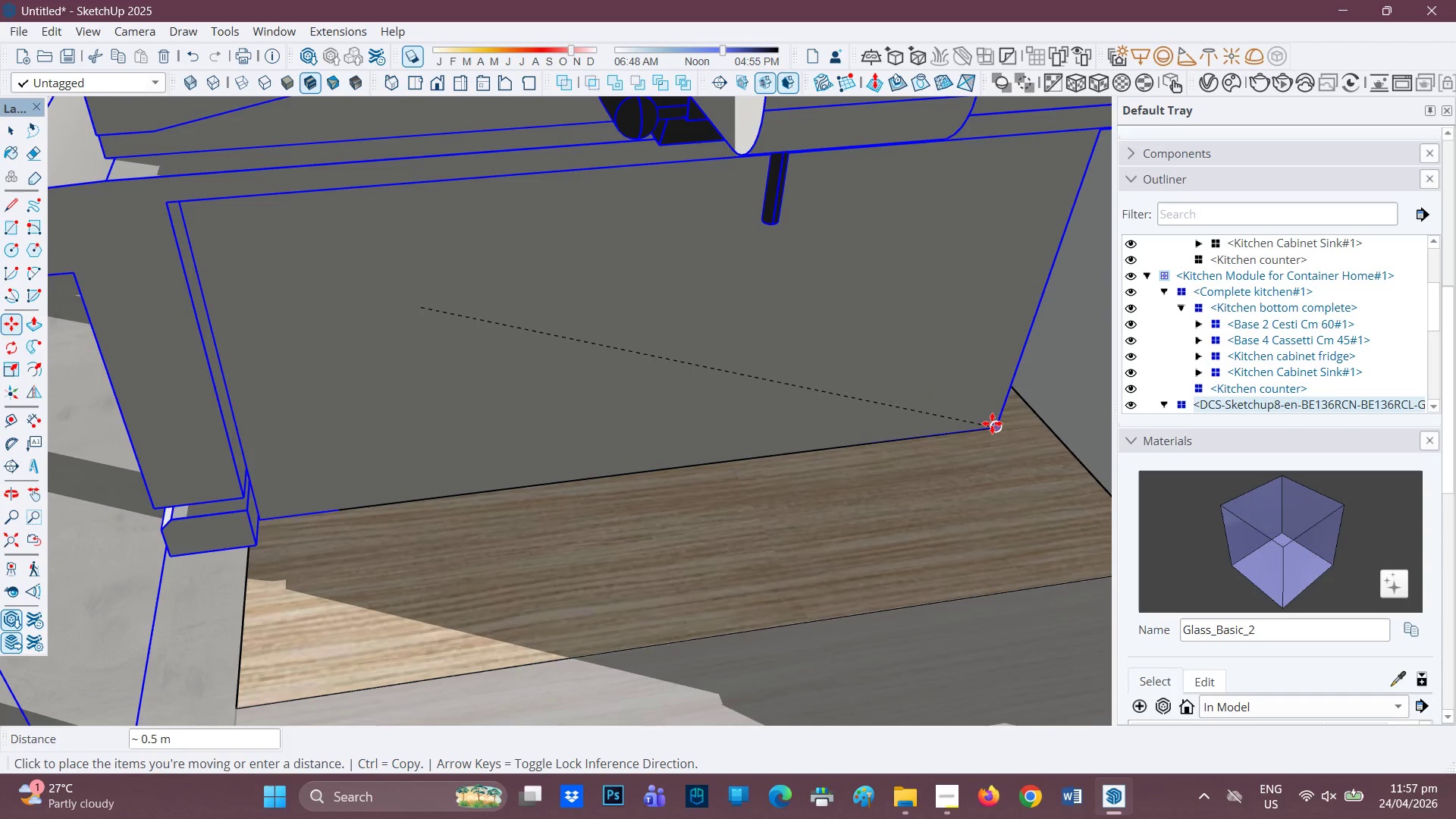 
left_click([992, 423])
 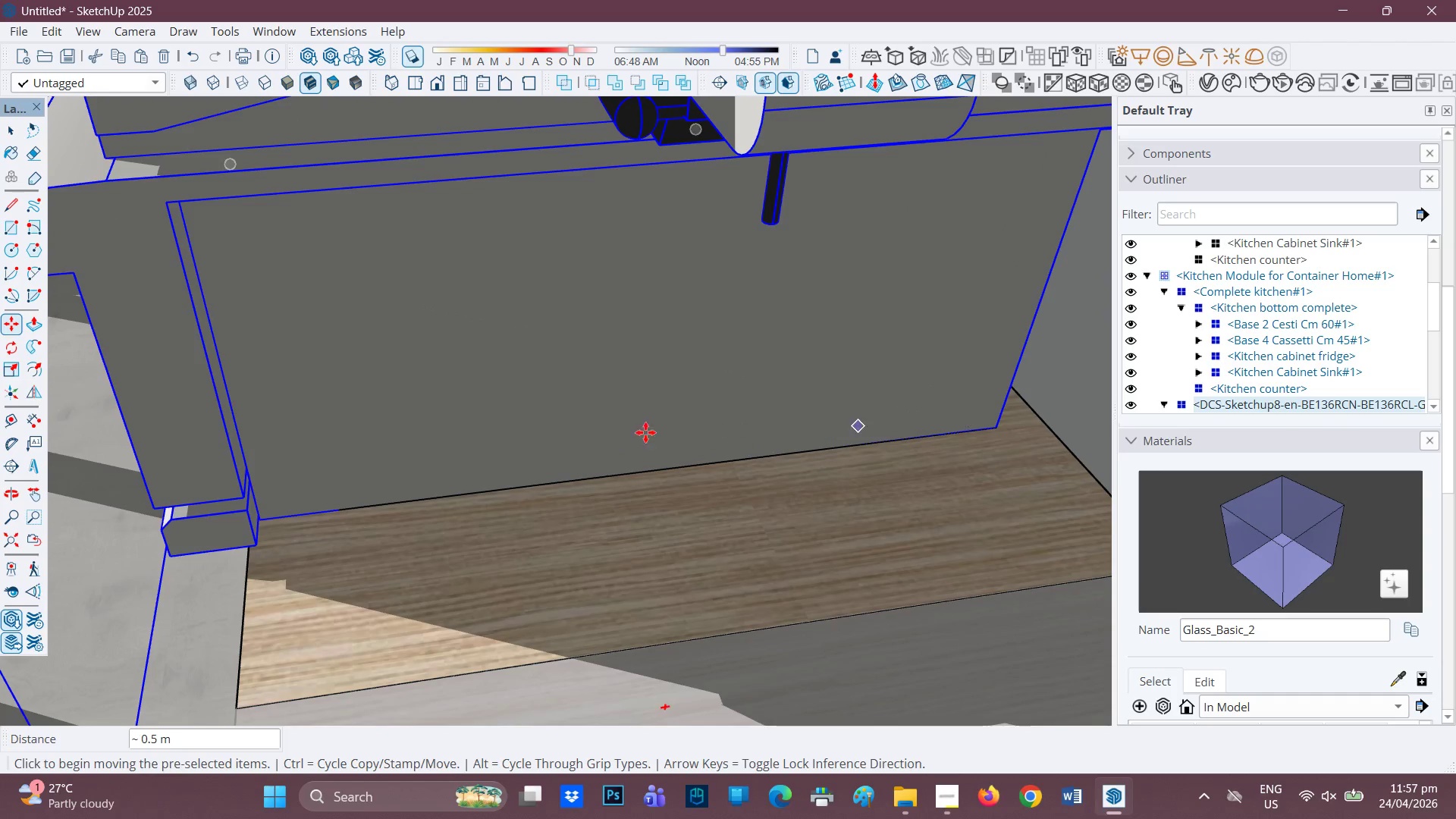 
scroll: coordinate [471, 477], scroll_direction: down, amount: 20.0
 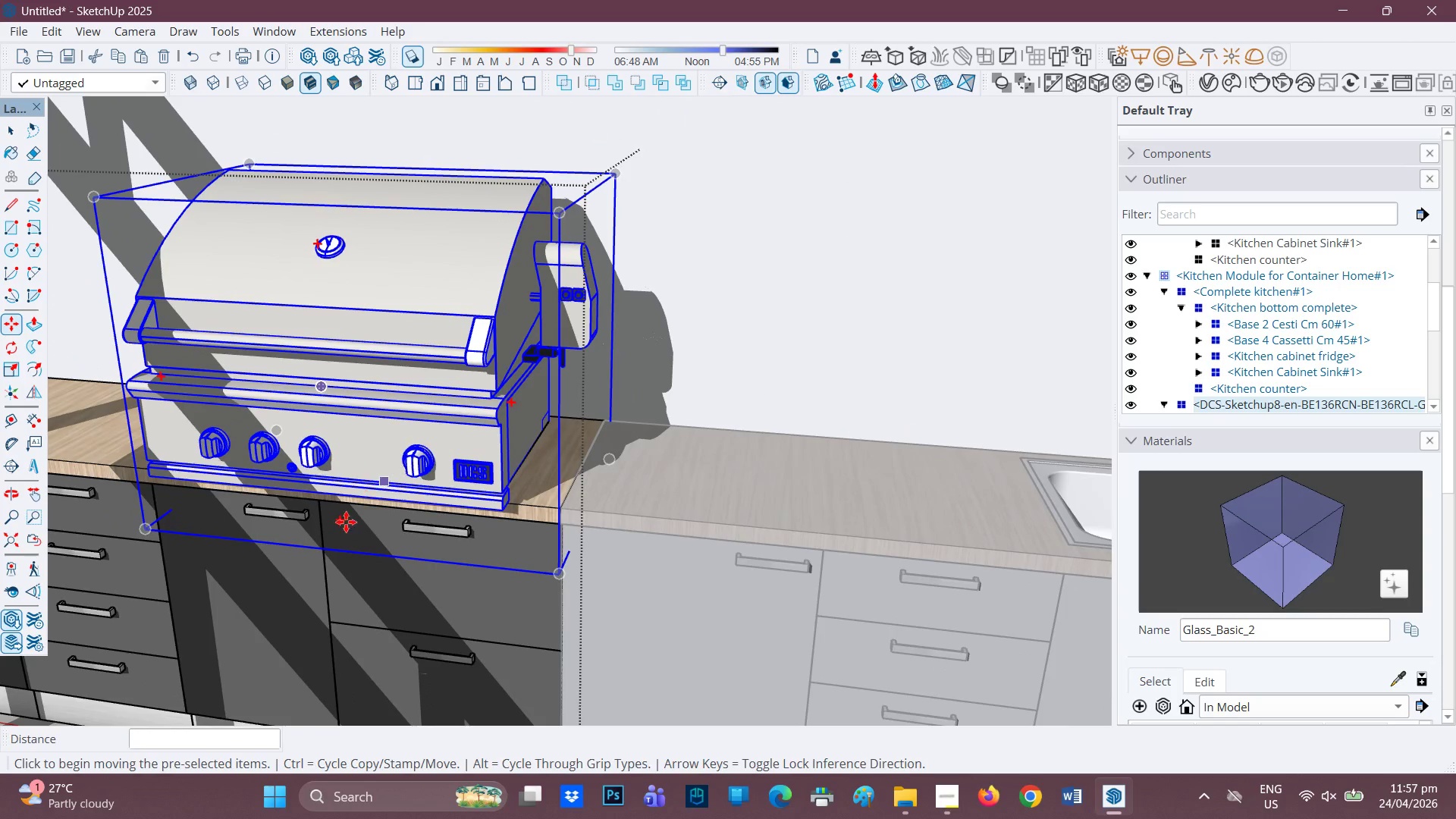 
key(Space)
 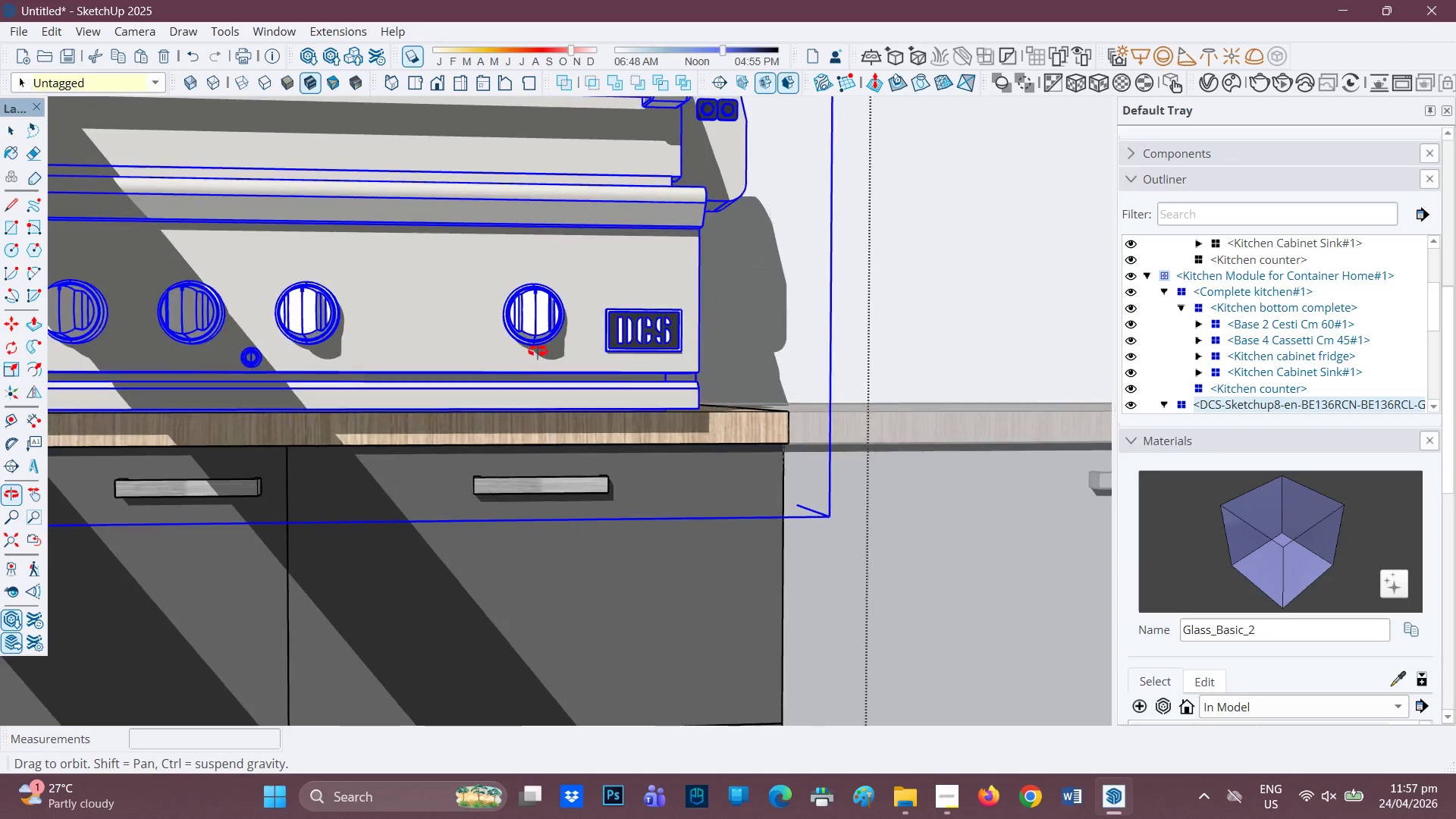 
scroll: coordinate [447, 497], scroll_direction: up, amount: 7.0
 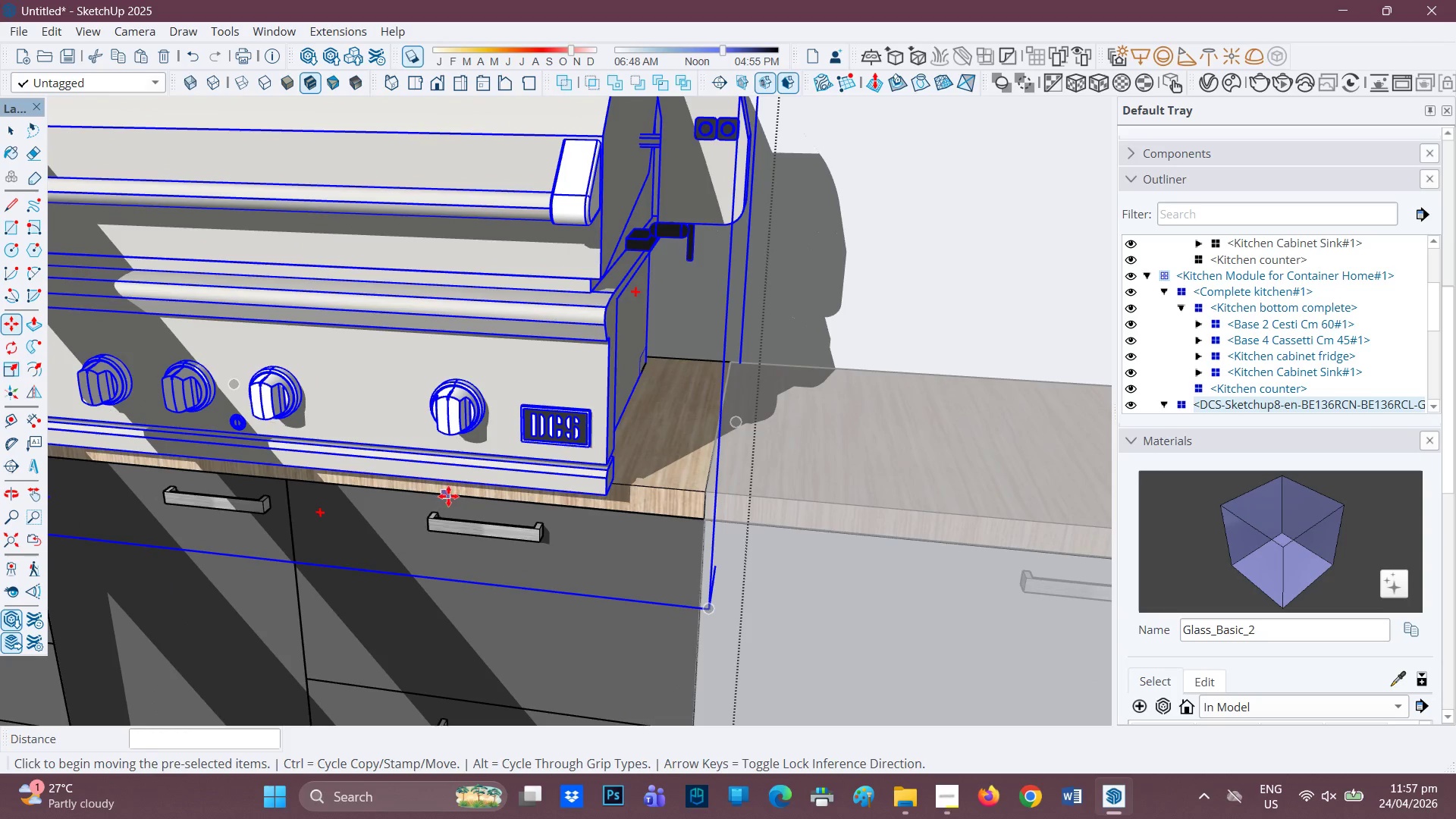 
key(Space)
 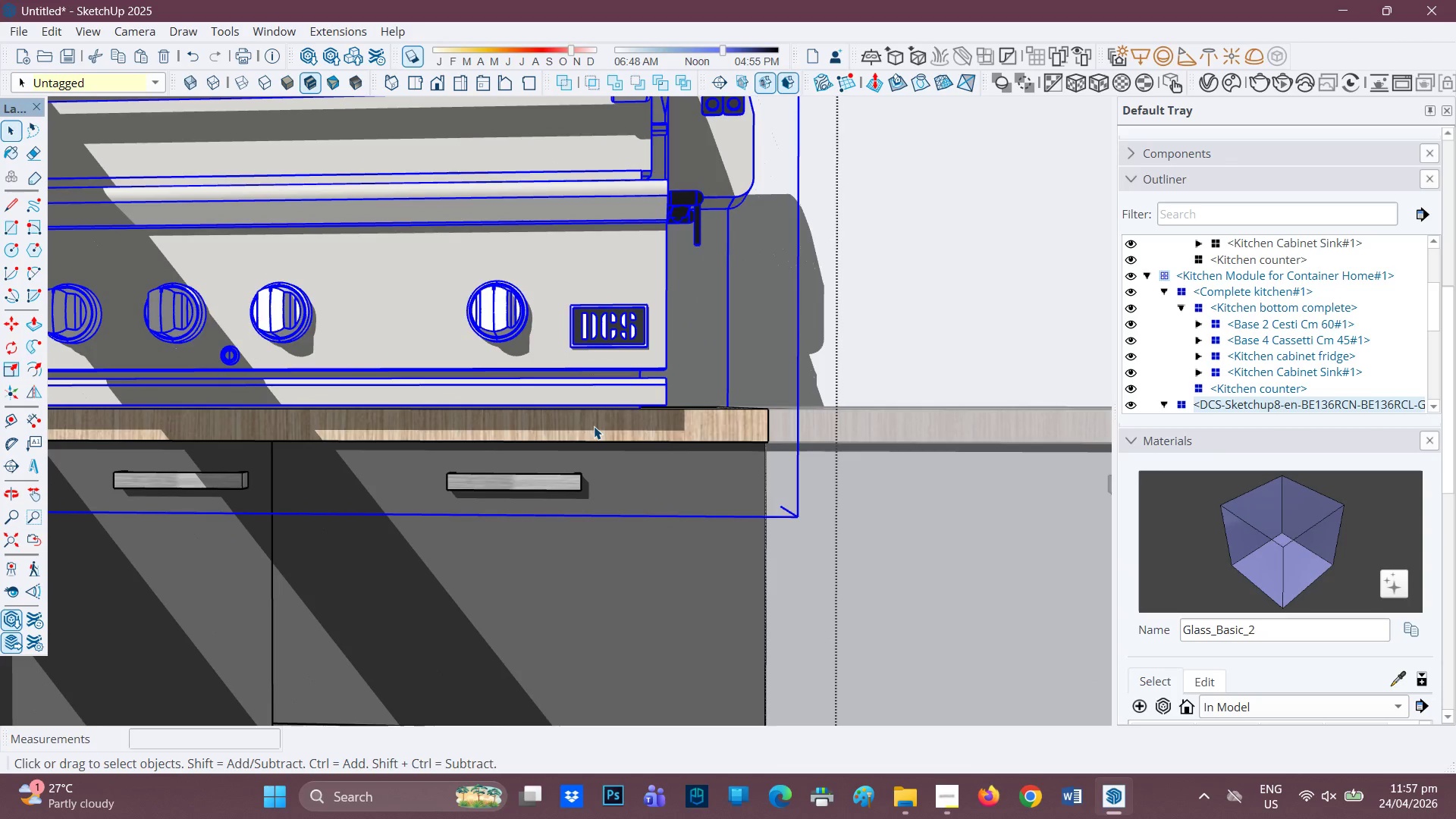 
left_click([594, 426])
 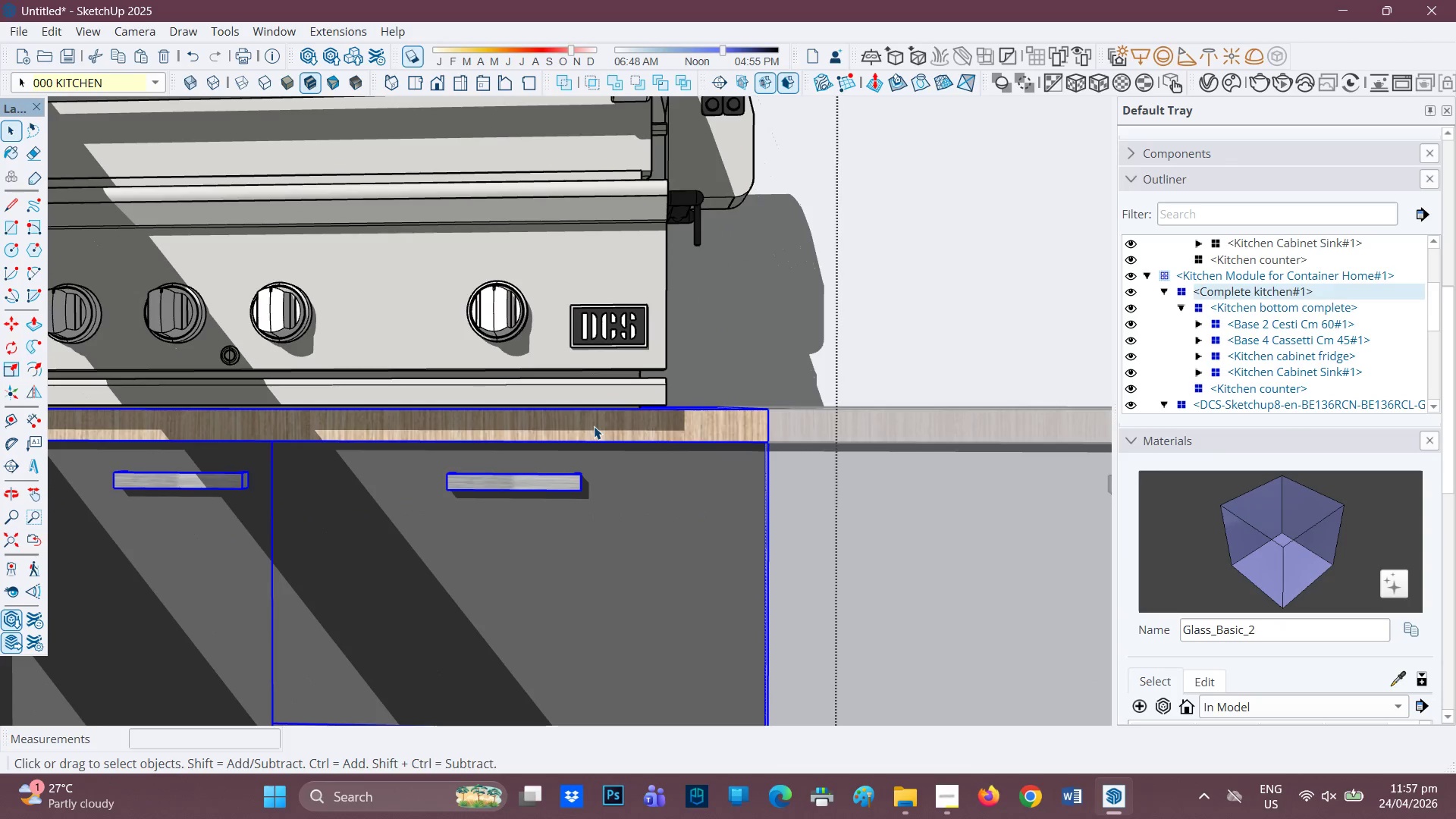 
double_click([594, 426])
 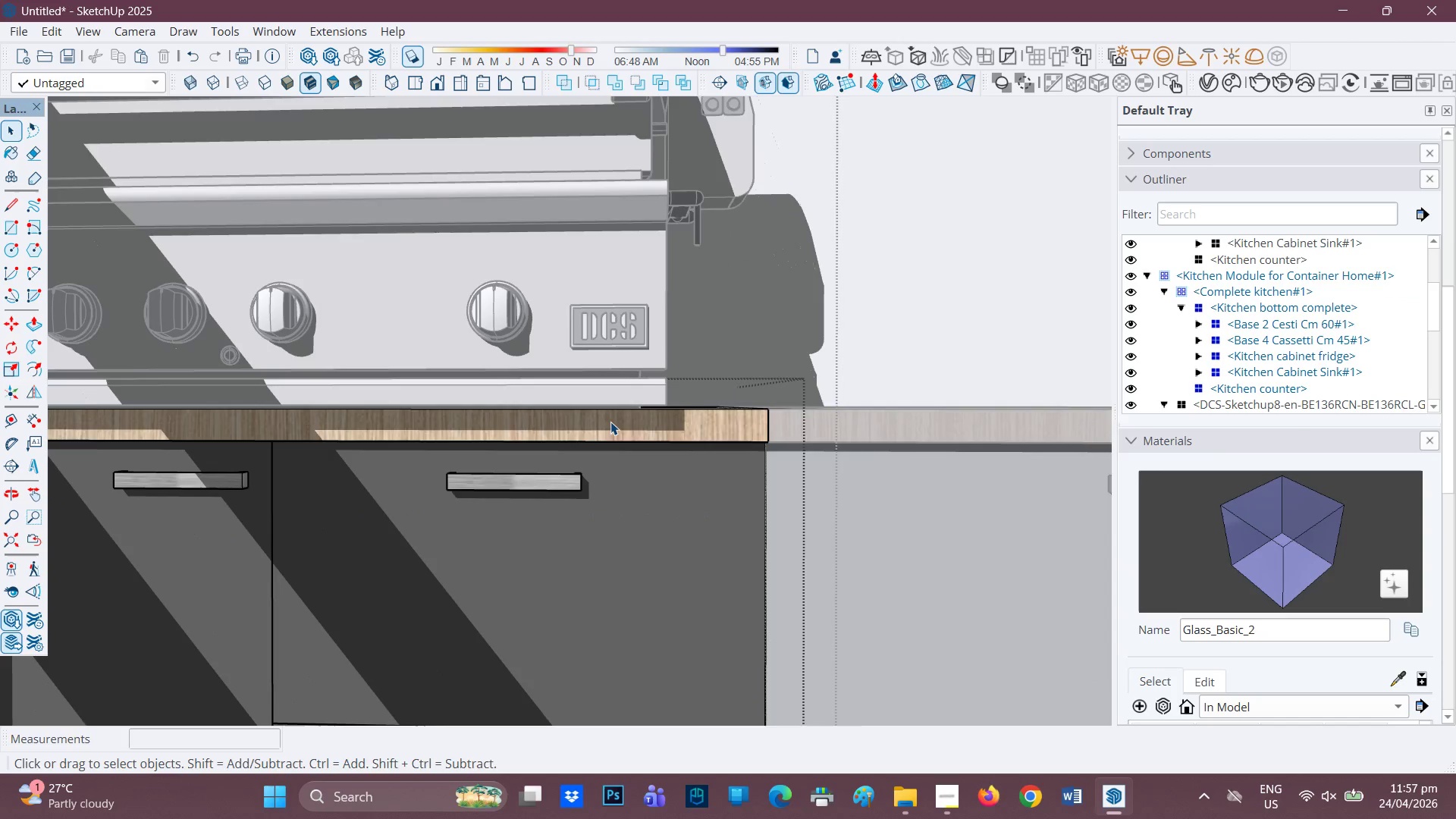 
scroll: coordinate [358, 441], scroll_direction: up, amount: 50.0
 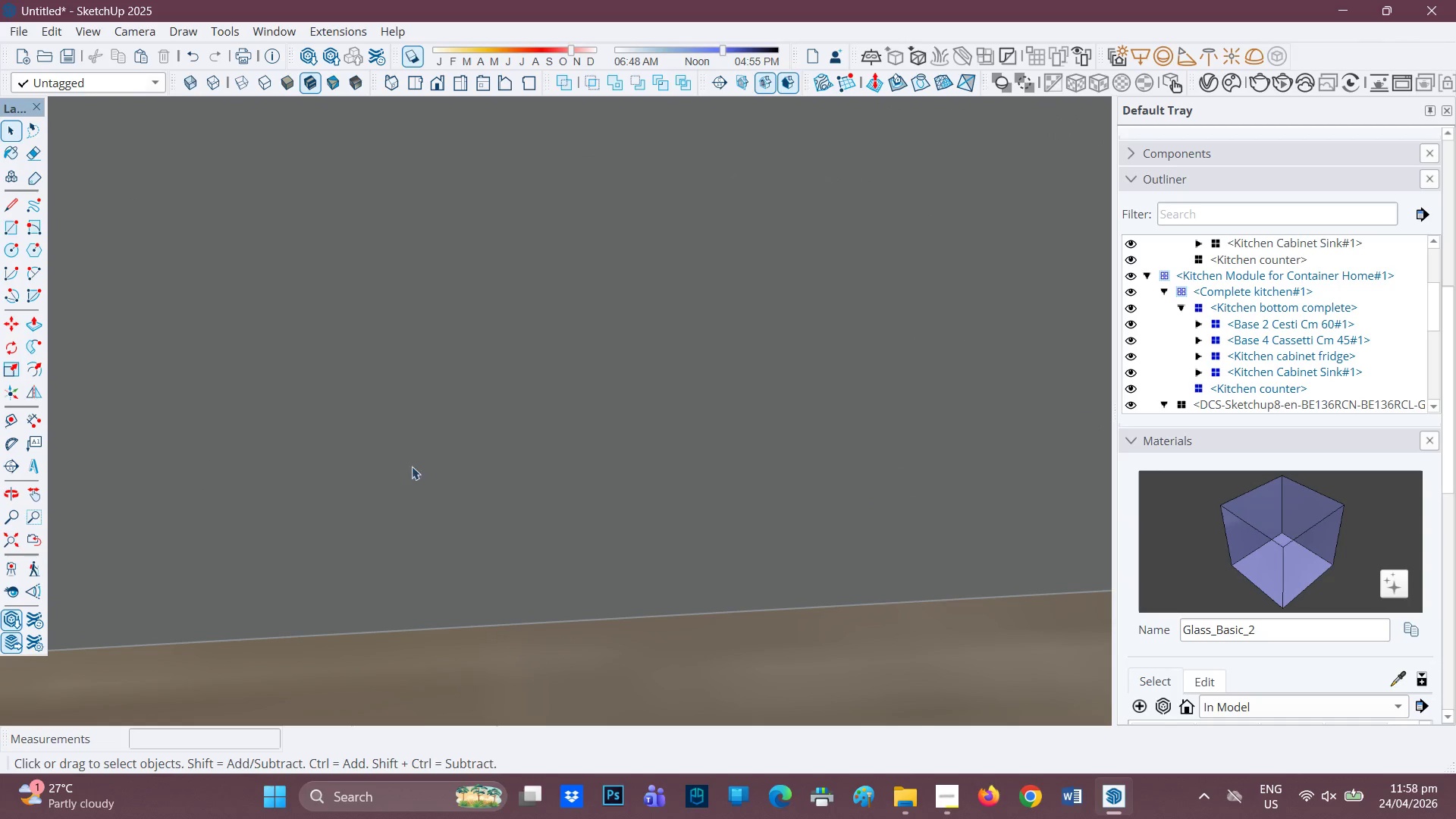 
key(H)
 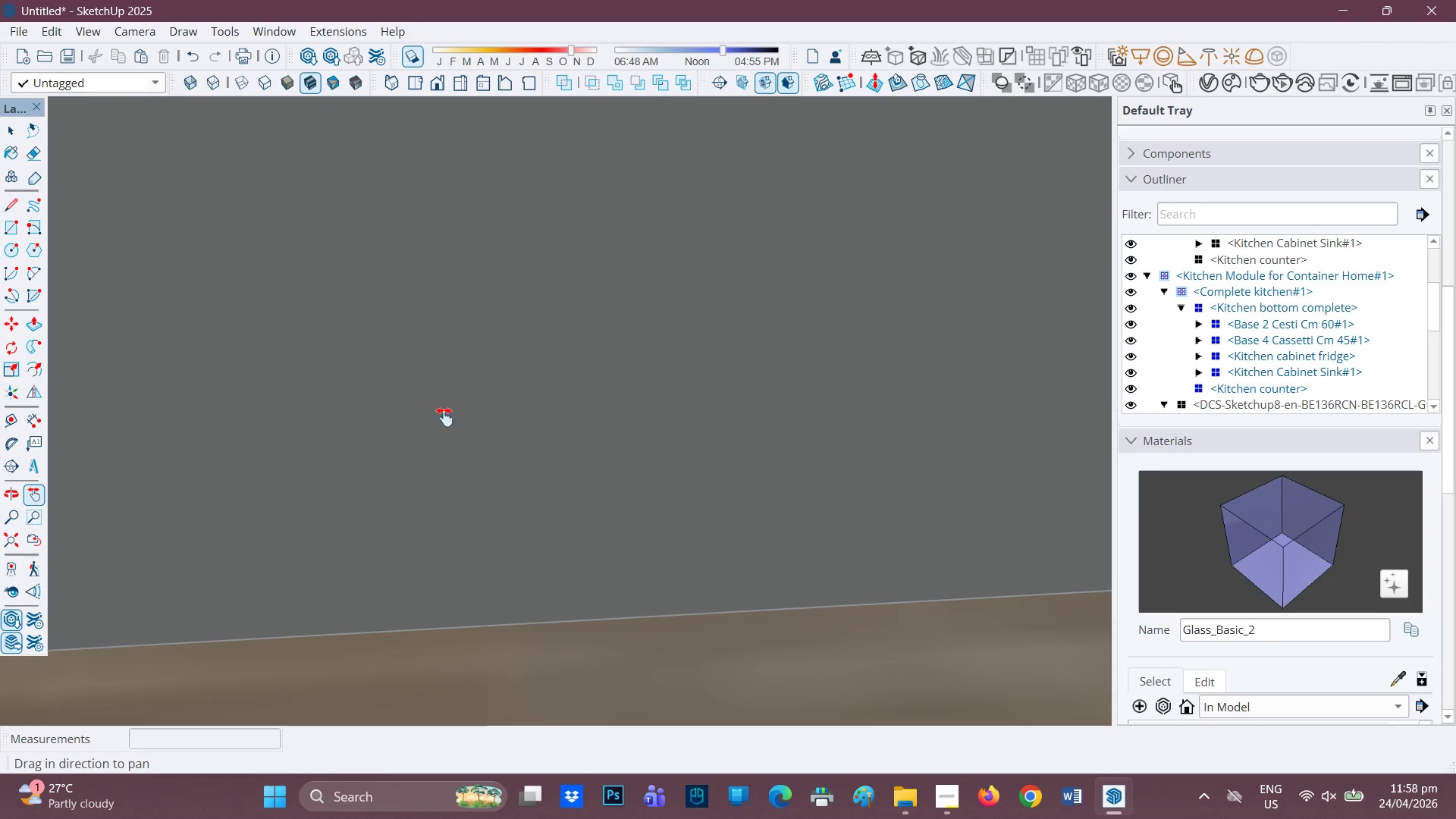 
left_click_drag(start_coordinate=[457, 468], to_coordinate=[308, 191])
 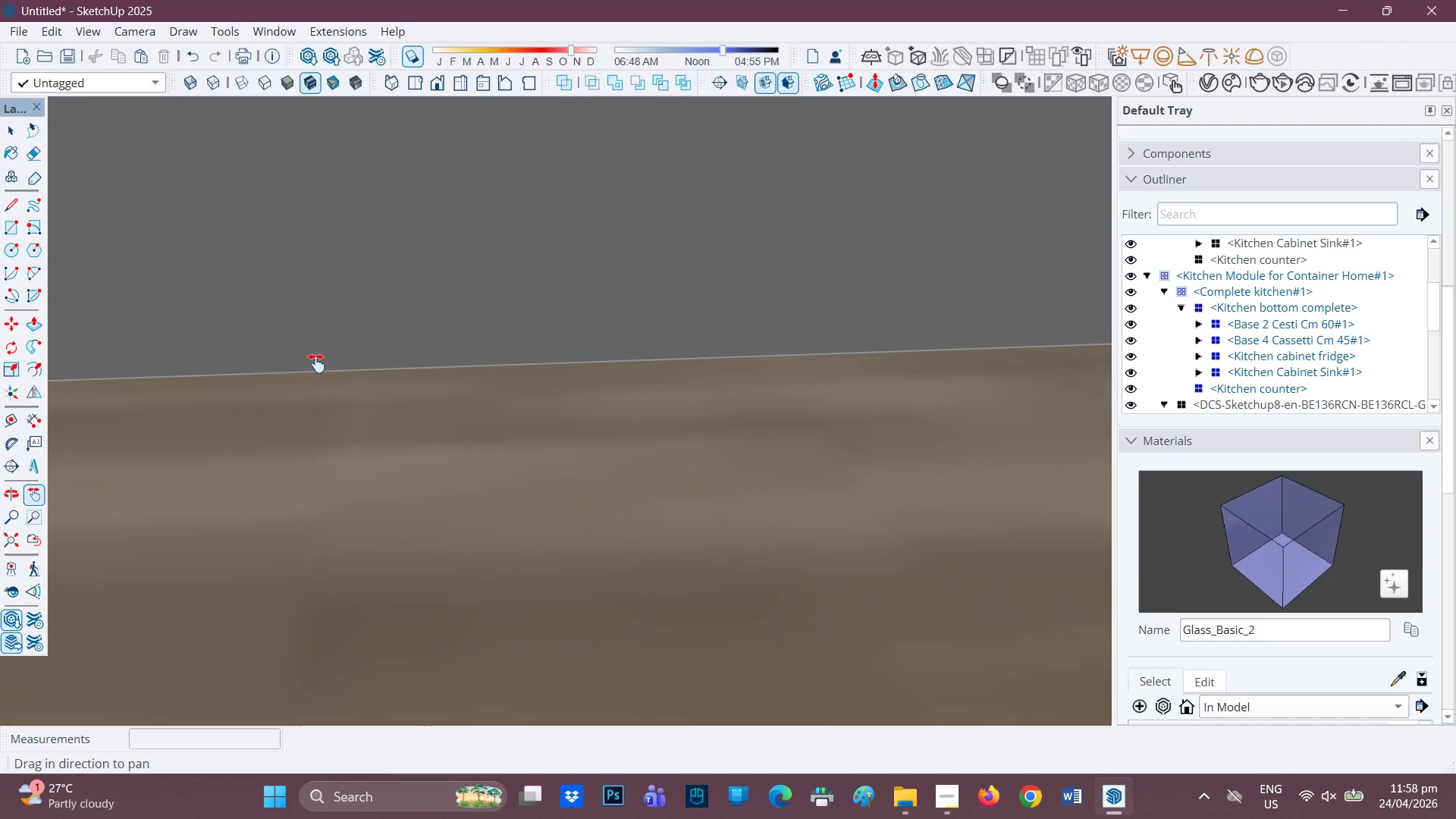 
scroll: coordinate [285, 397], scroll_direction: up, amount: 28.0
 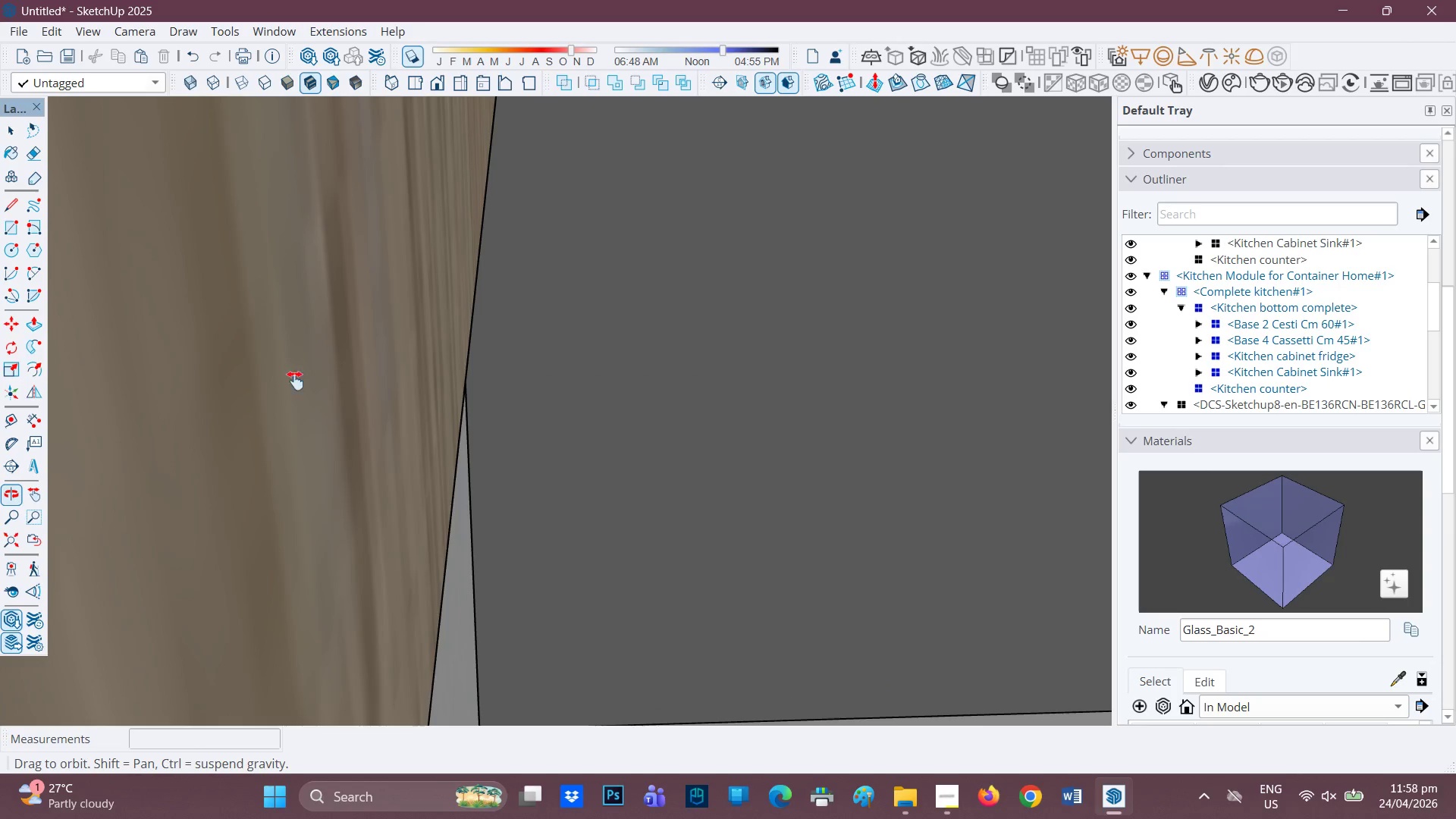 
left_click([343, 325])
 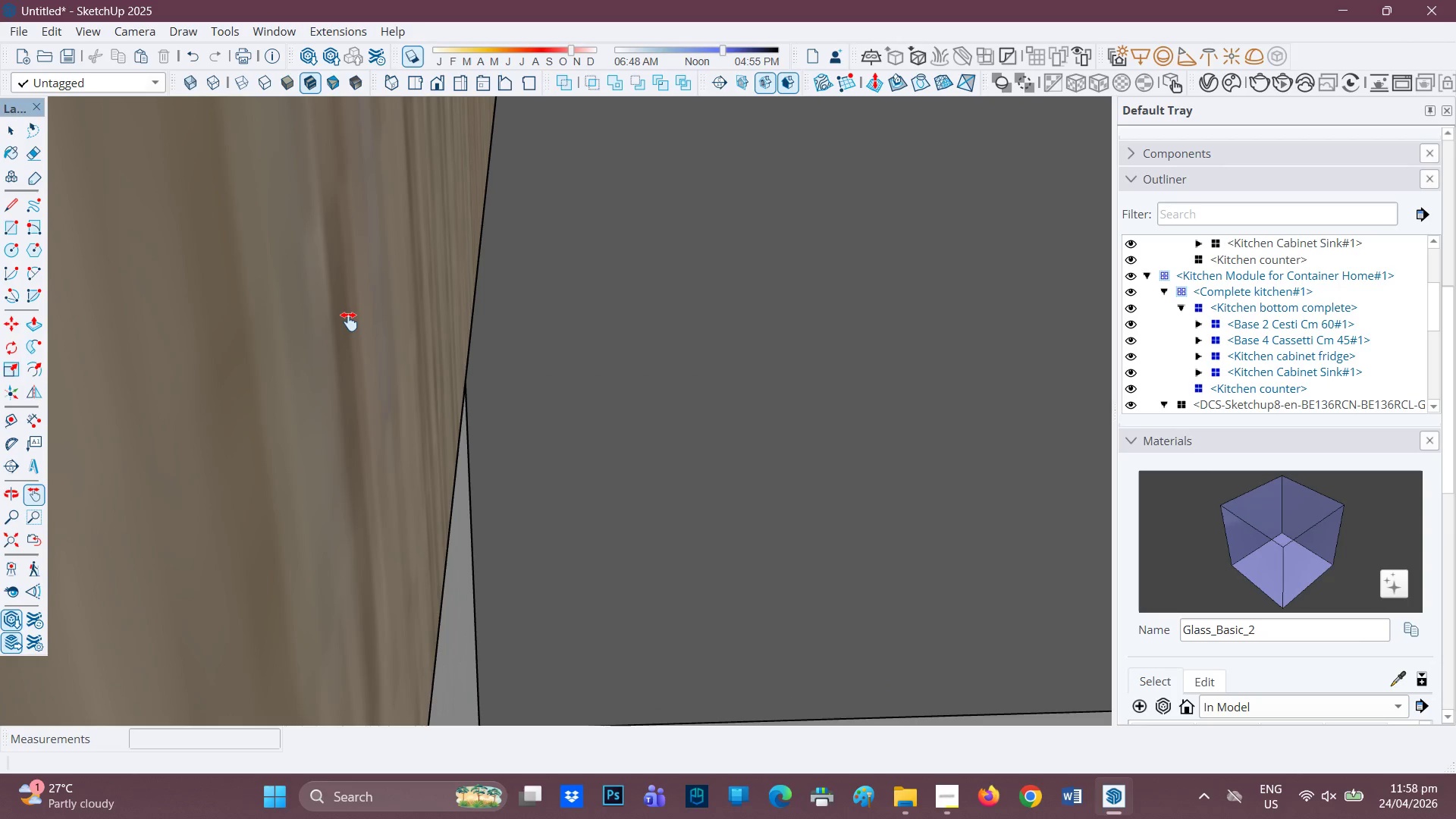 
key(Space)
 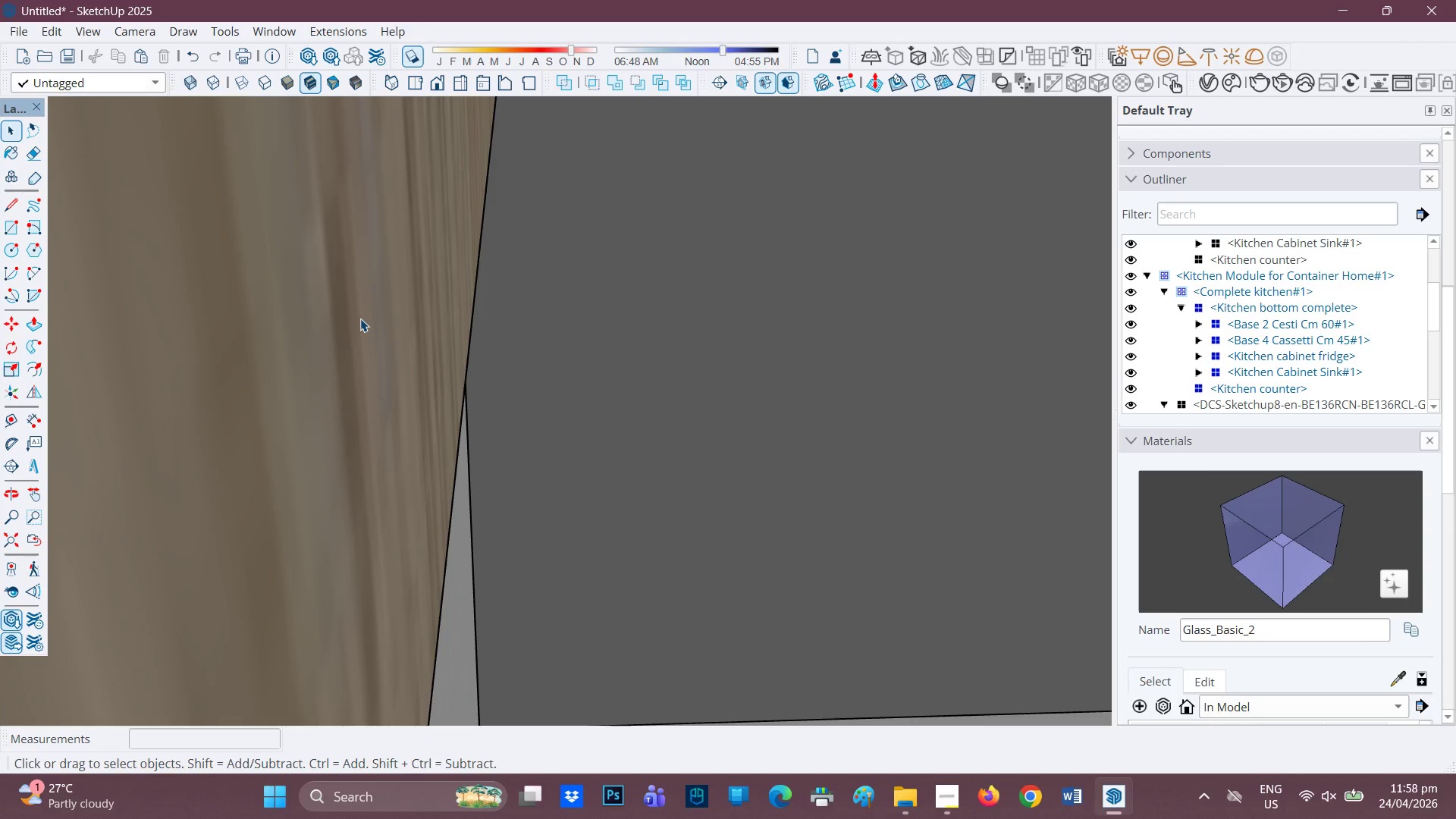 
left_click([360, 318])
 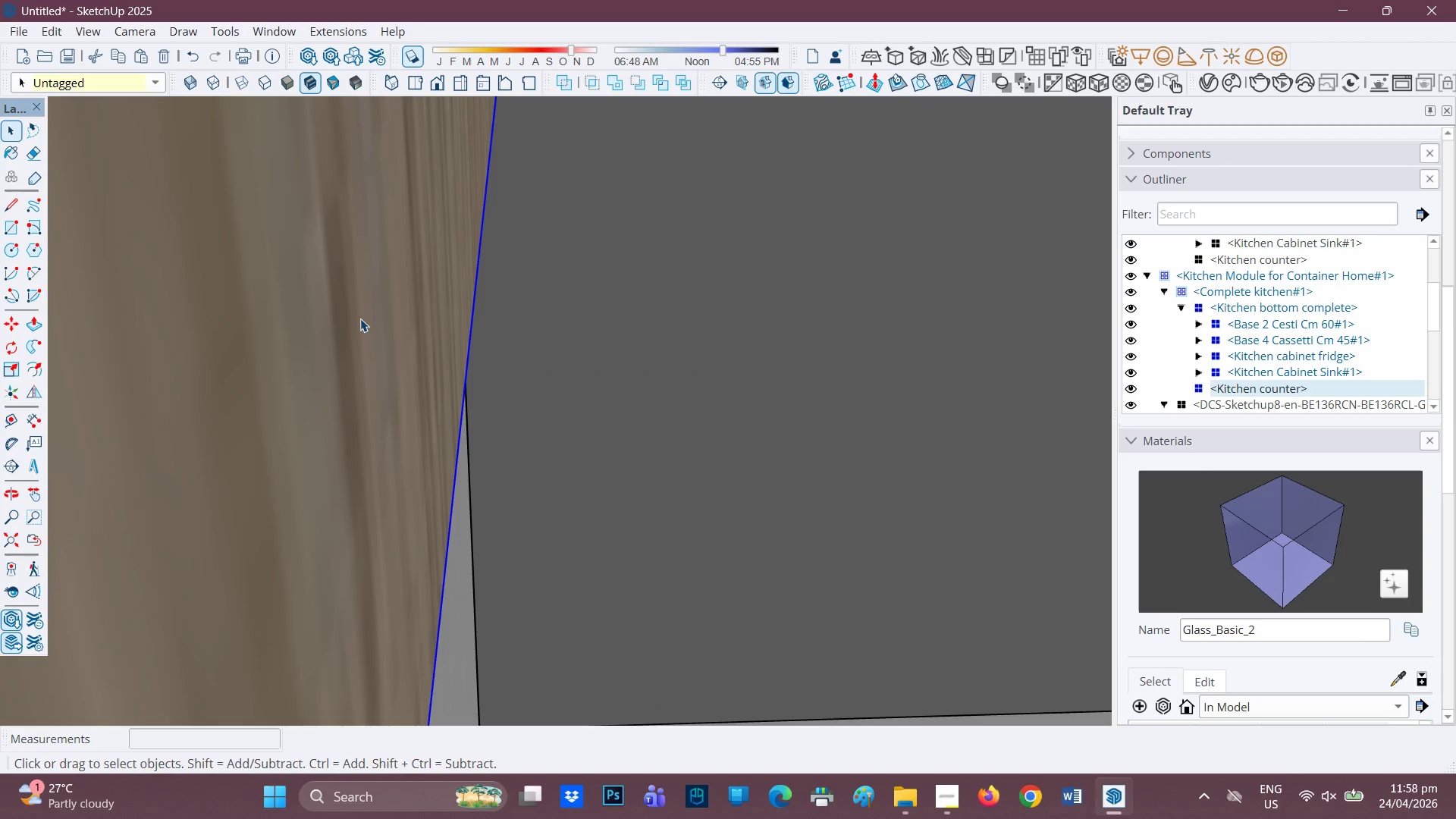 
double_click([360, 318])
 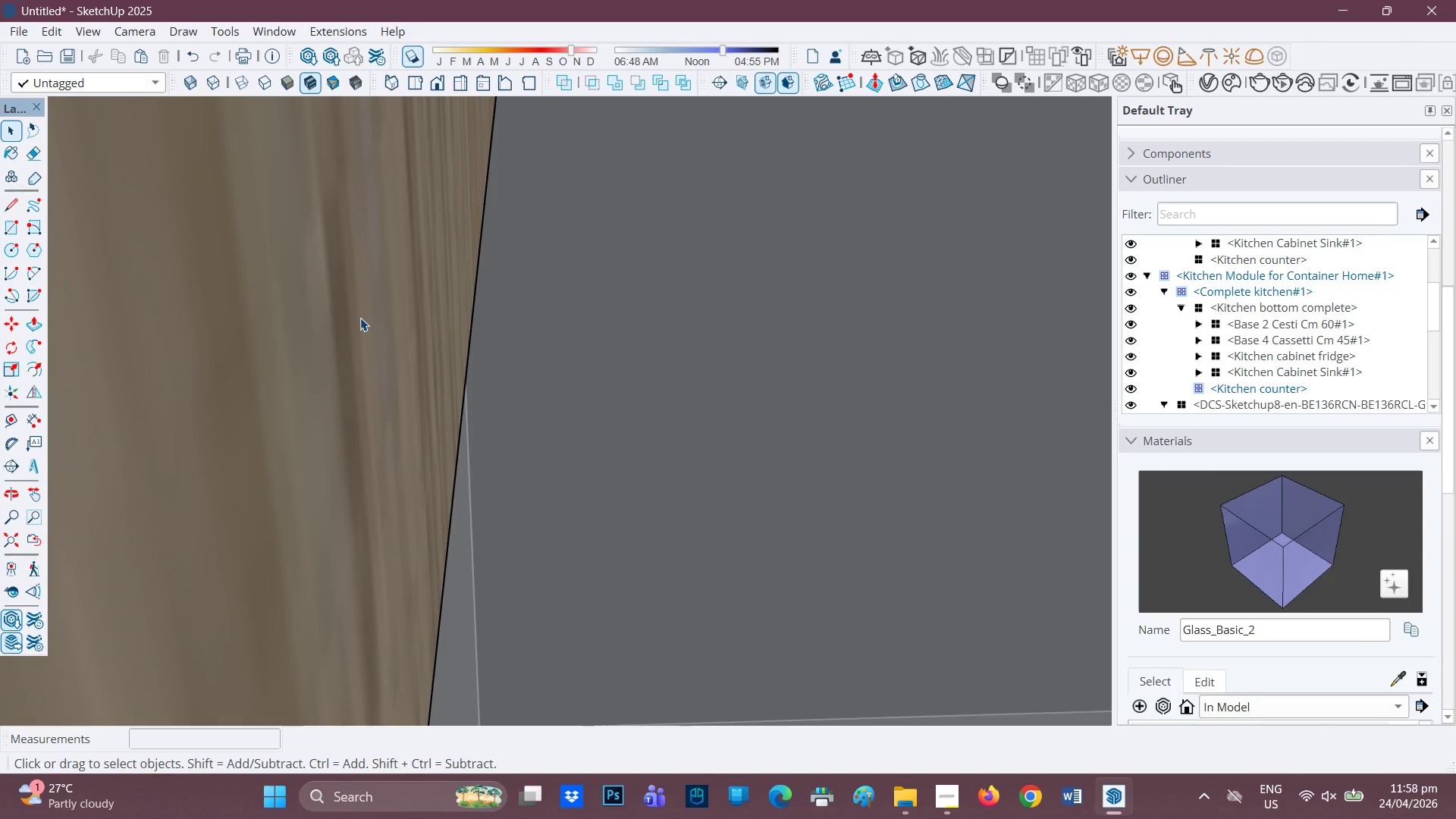 
key(P)
 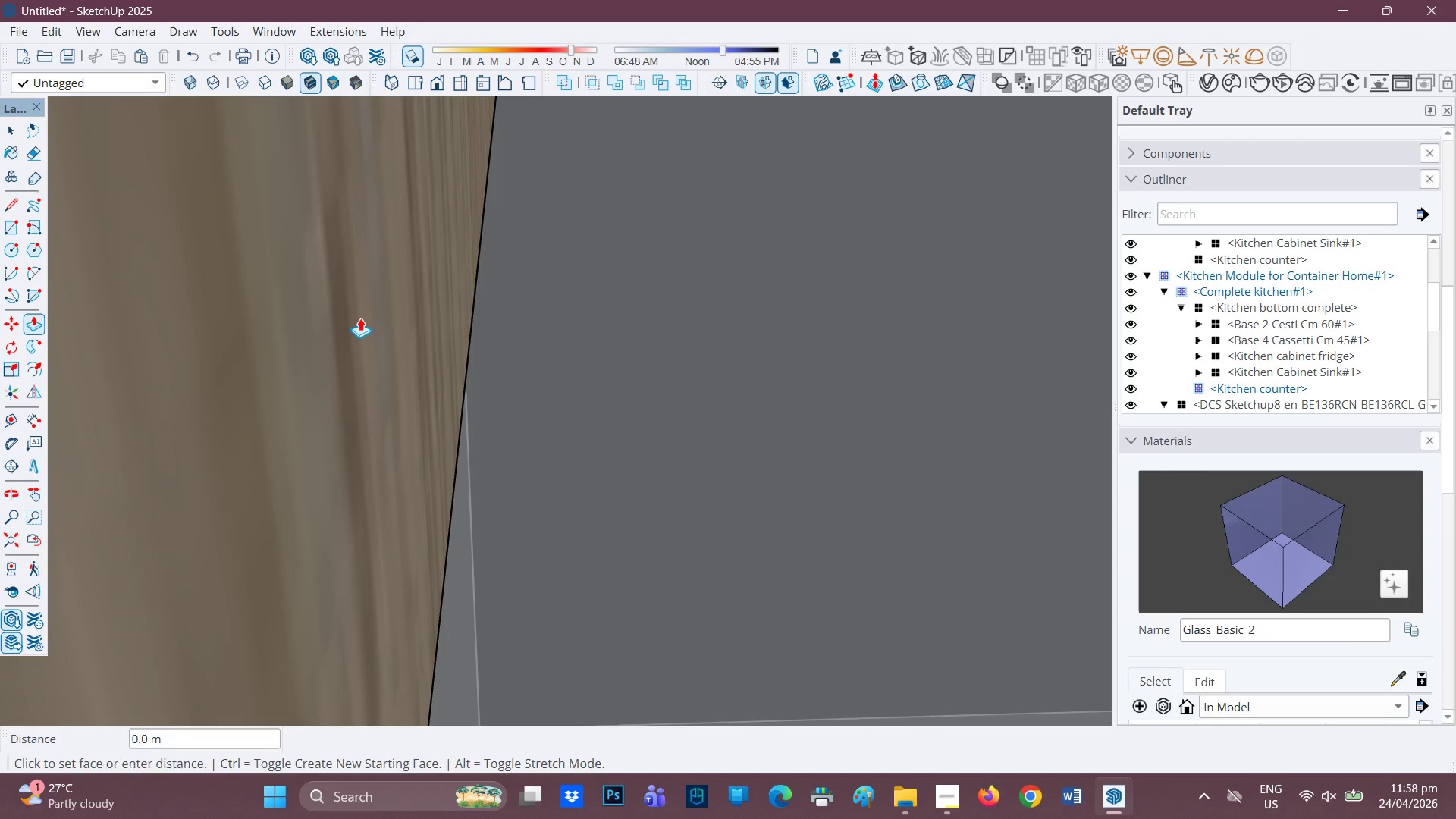 
left_click([360, 318])
 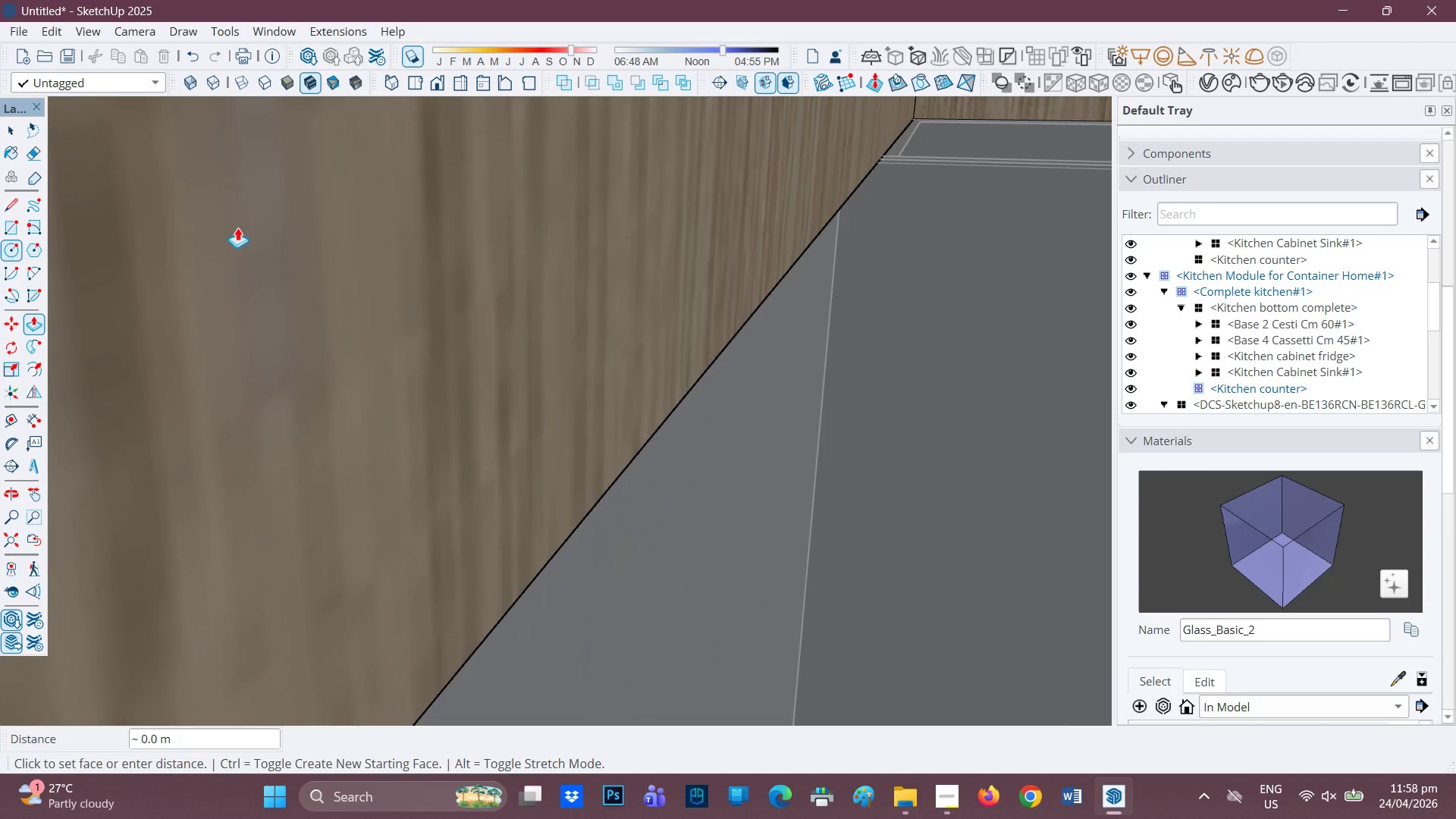 
left_click([196, 203])
 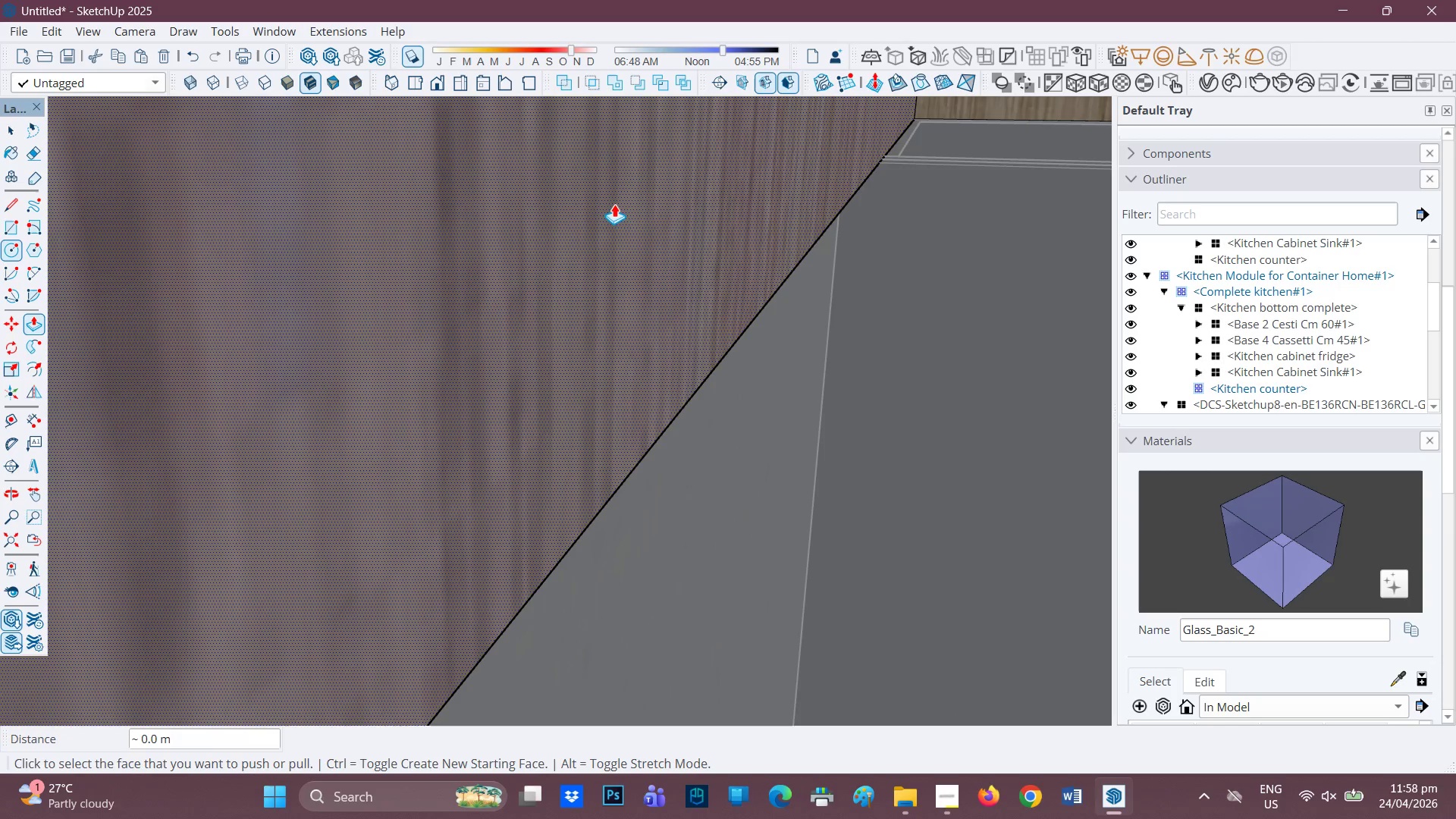 
left_click_drag(start_coordinate=[614, 204], to_coordinate=[599, 205])
 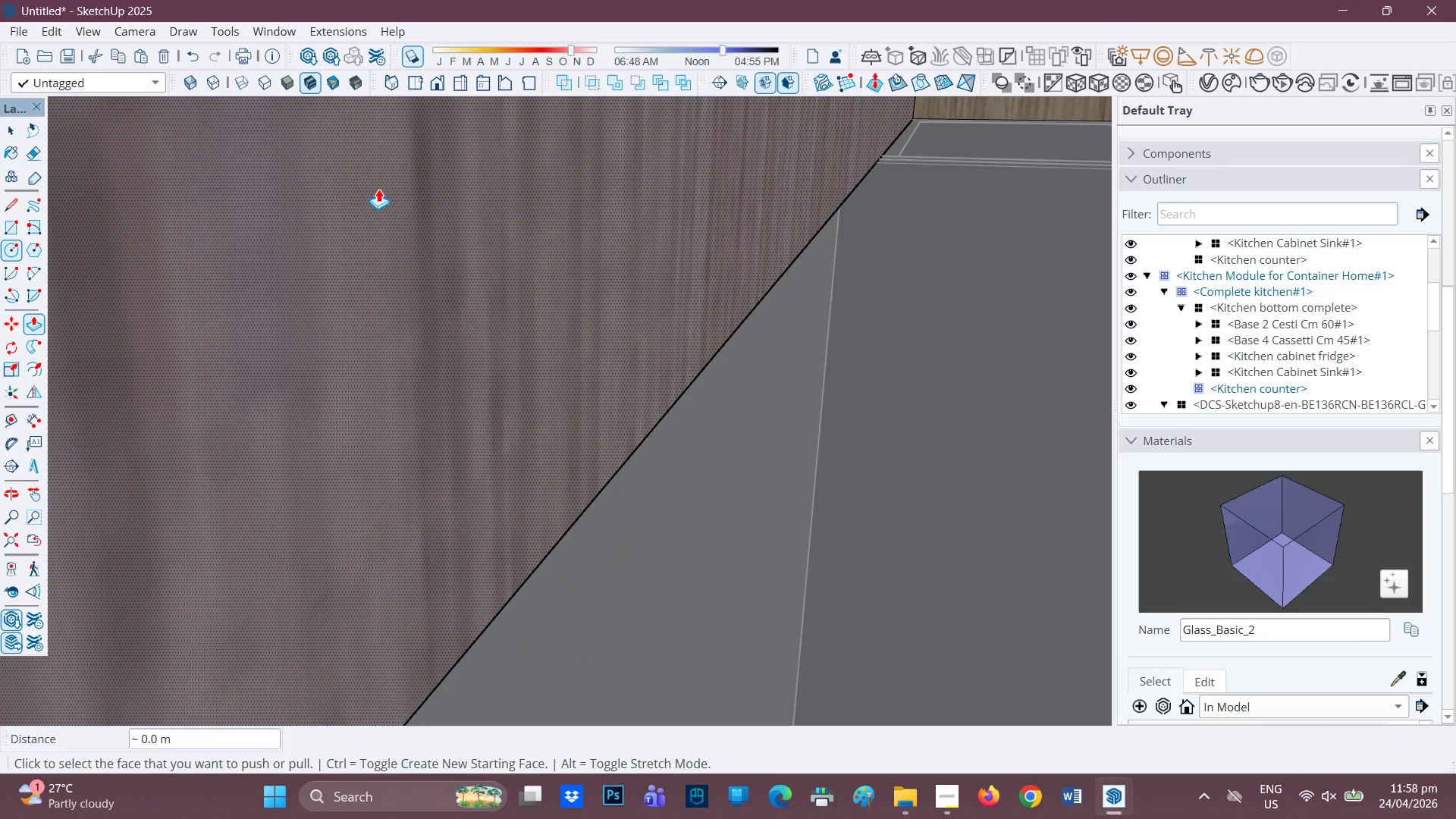 
left_click([378, 191])
 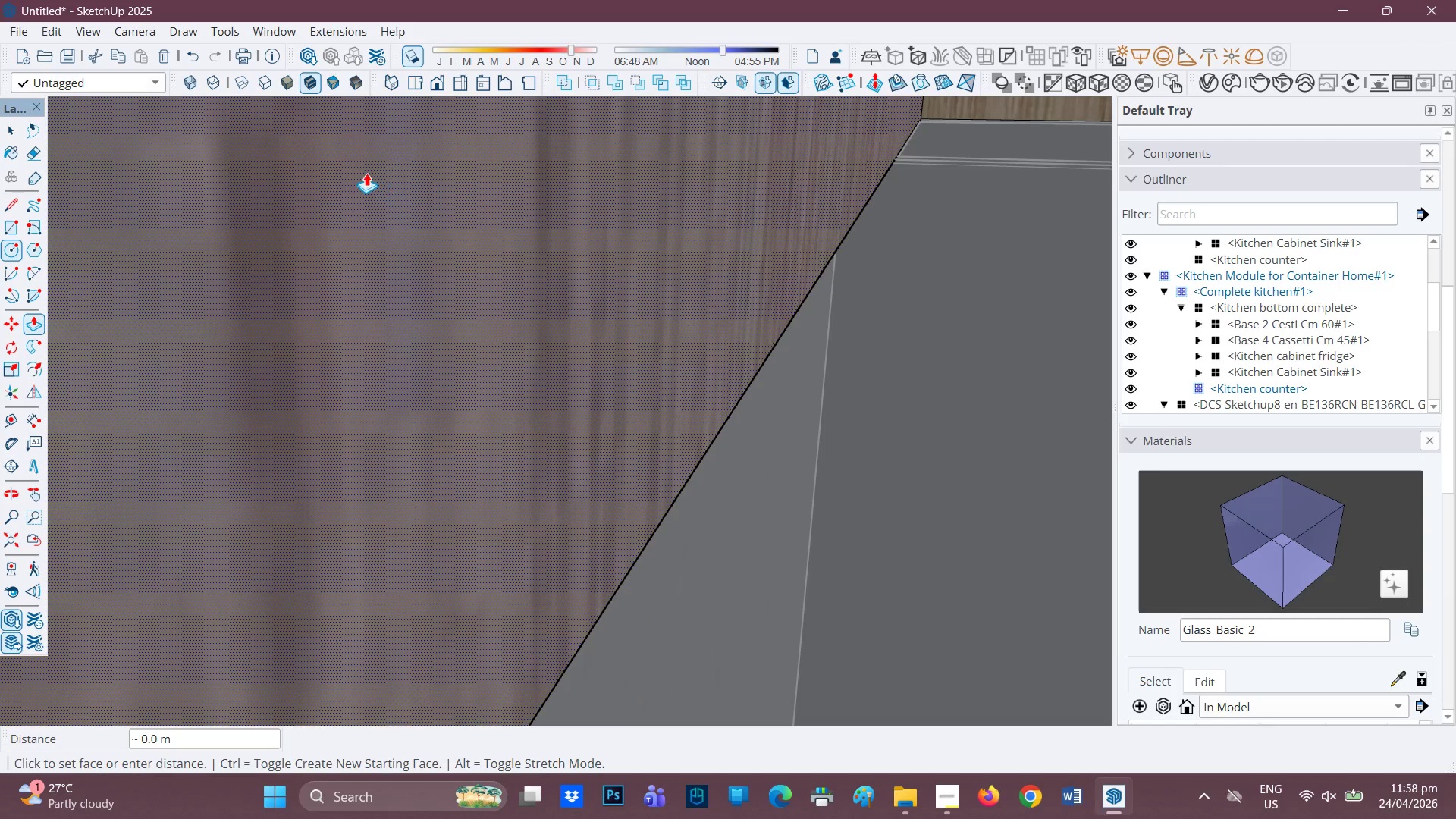 
left_click([347, 172])
 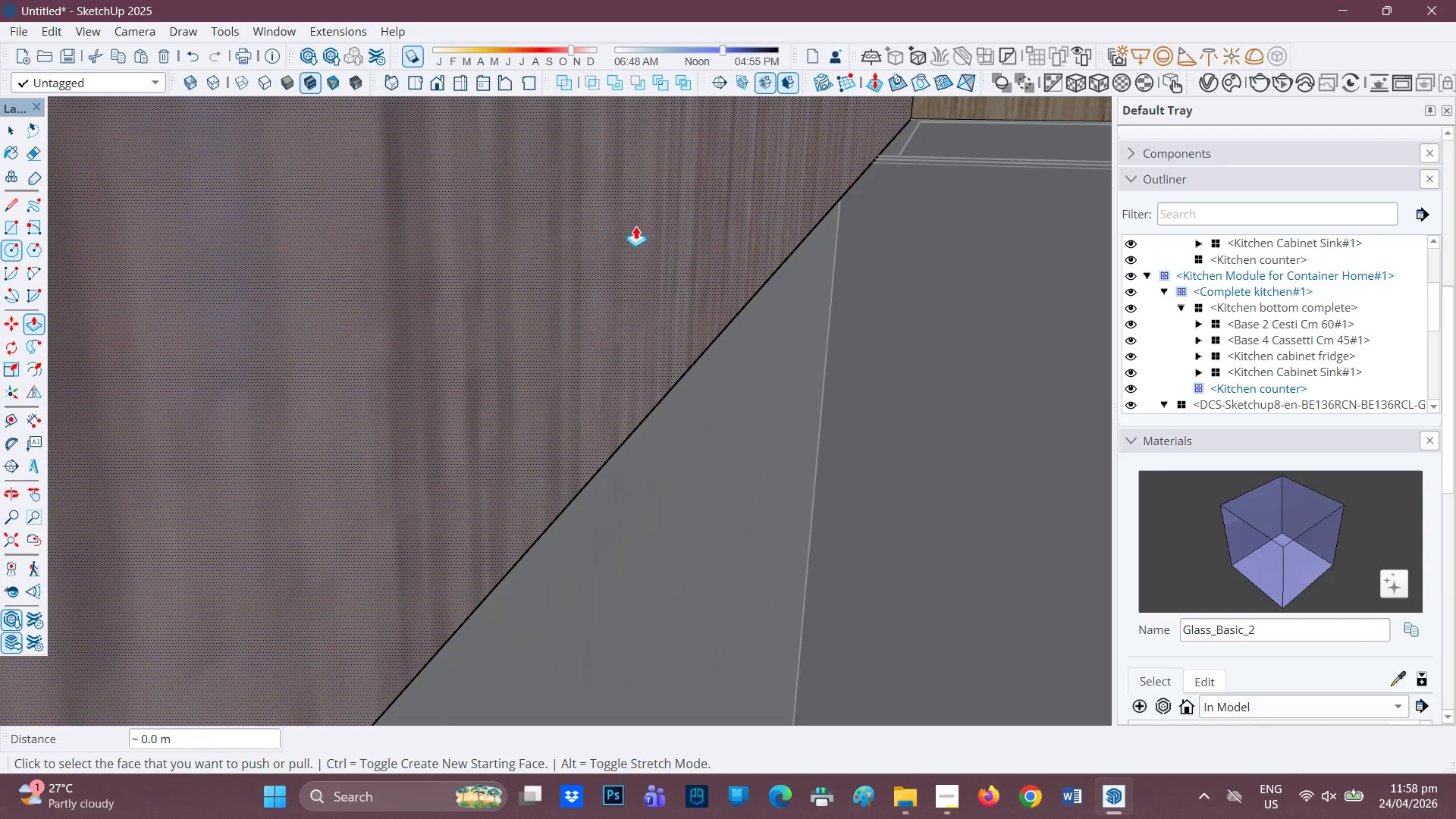 
left_click_drag(start_coordinate=[623, 223], to_coordinate=[614, 223])
 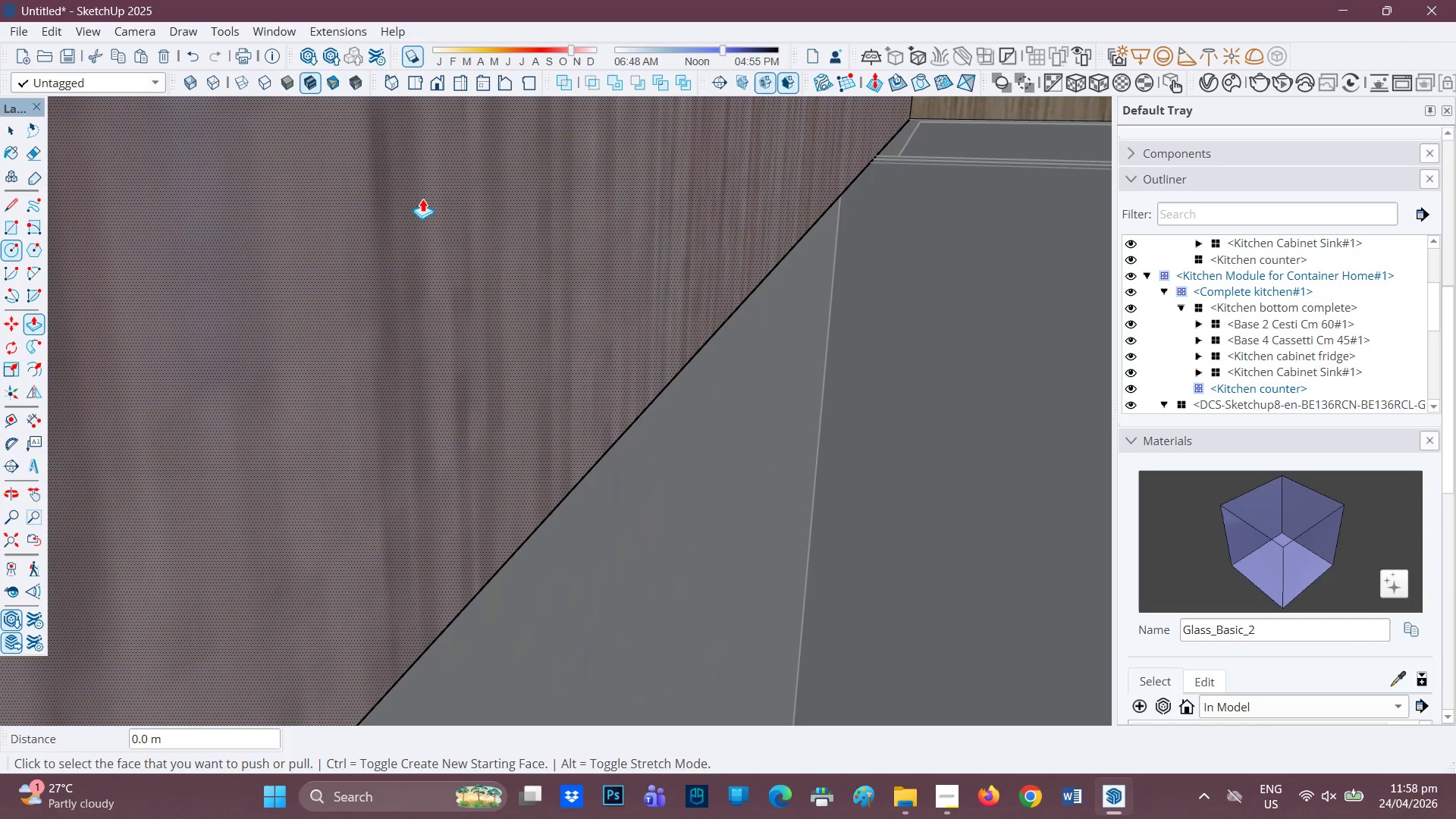 
left_click([422, 199])
 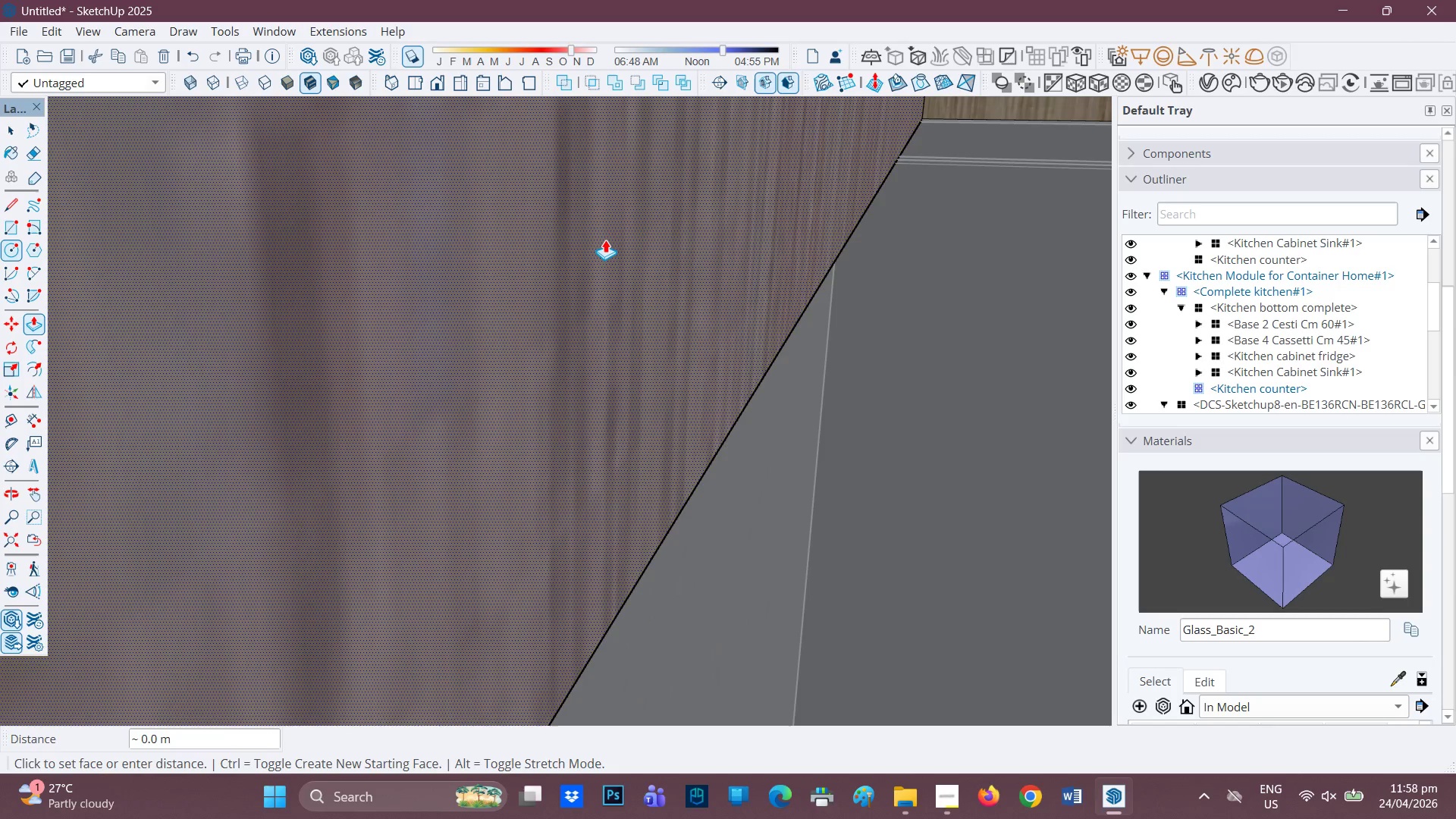 
left_click_drag(start_coordinate=[605, 240], to_coordinate=[582, 234])
 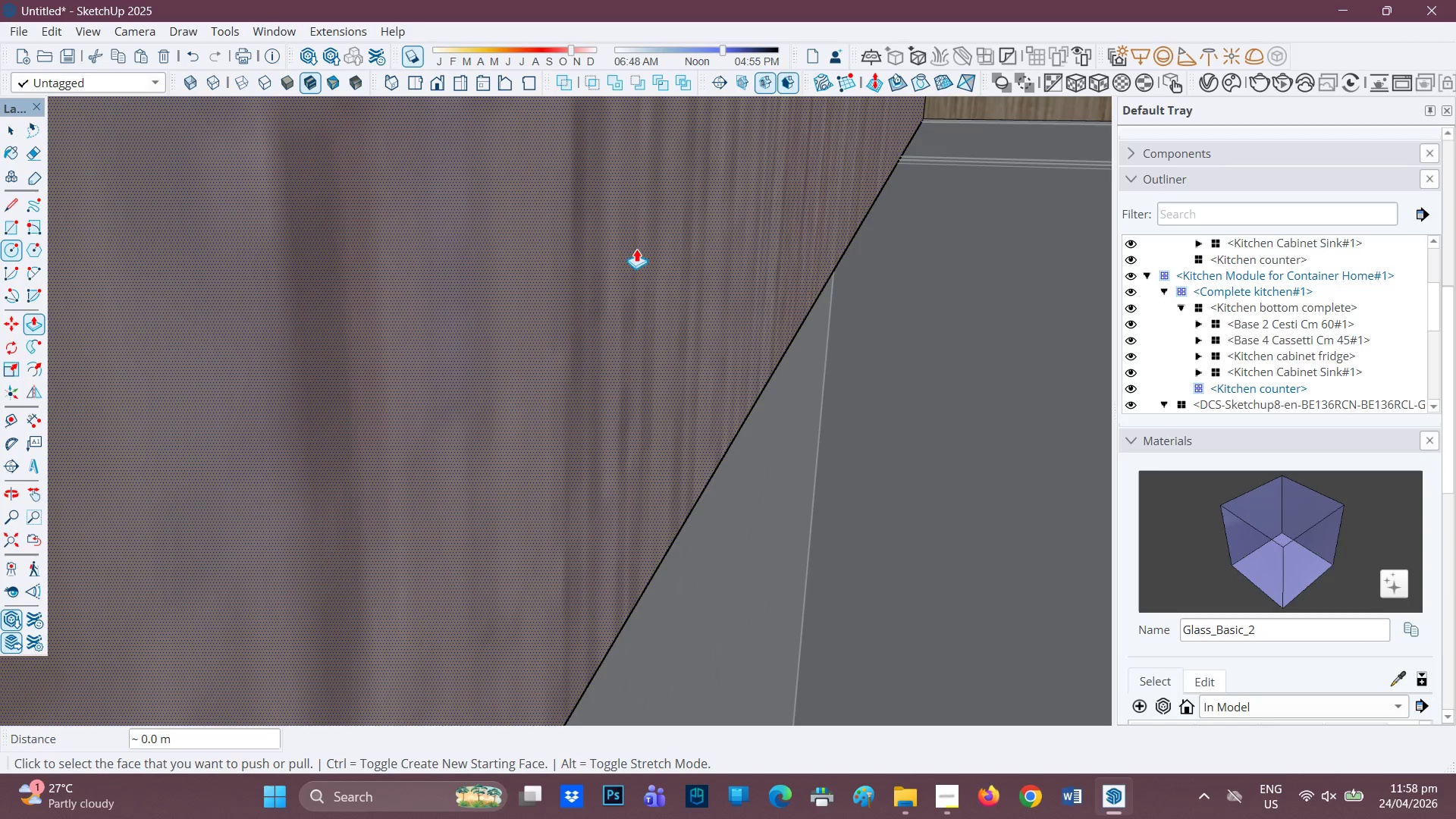 
left_click_drag(start_coordinate=[636, 249], to_coordinate=[552, 237])
 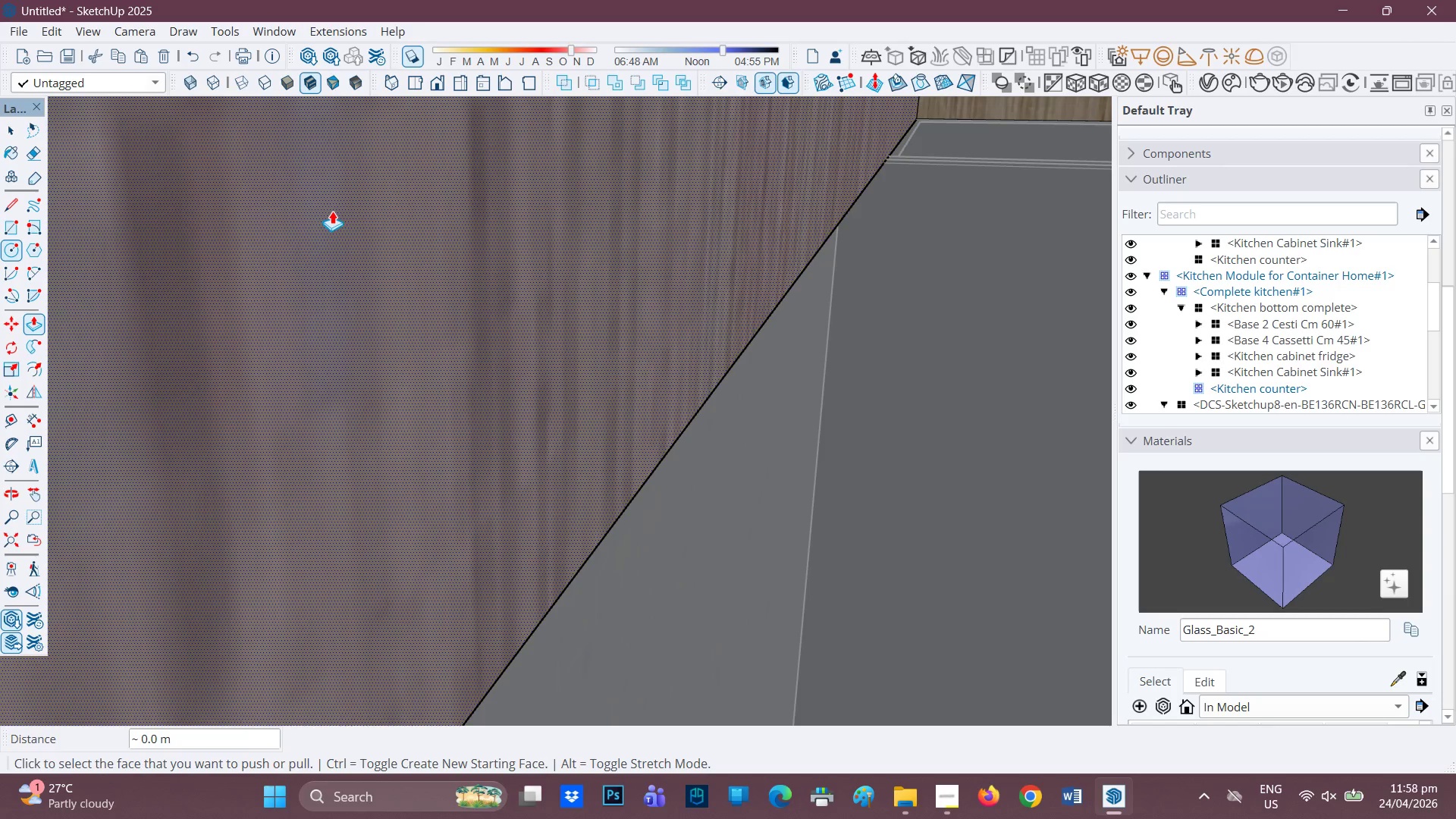 
left_click([332, 211])
 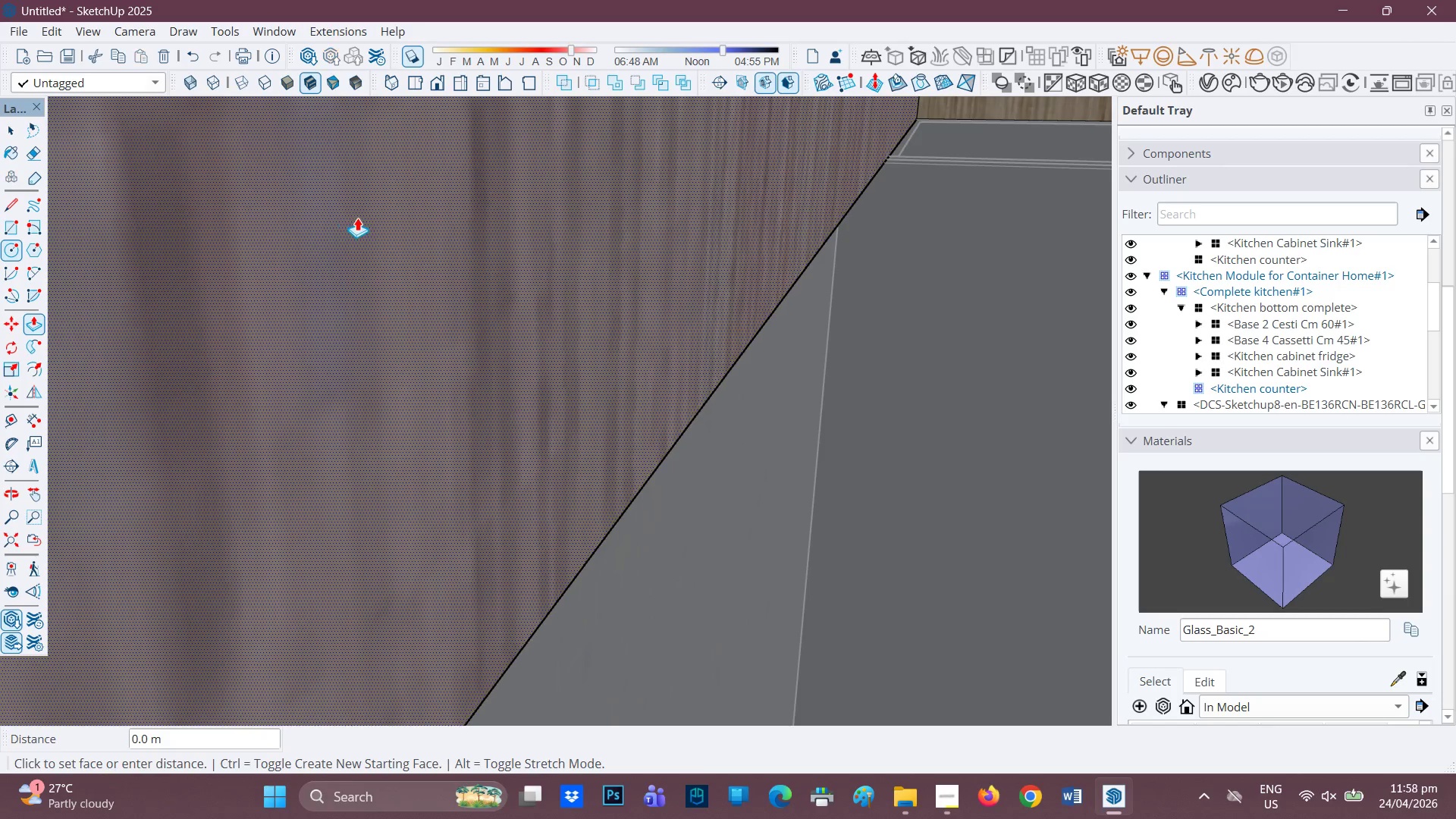 
key(Space)
 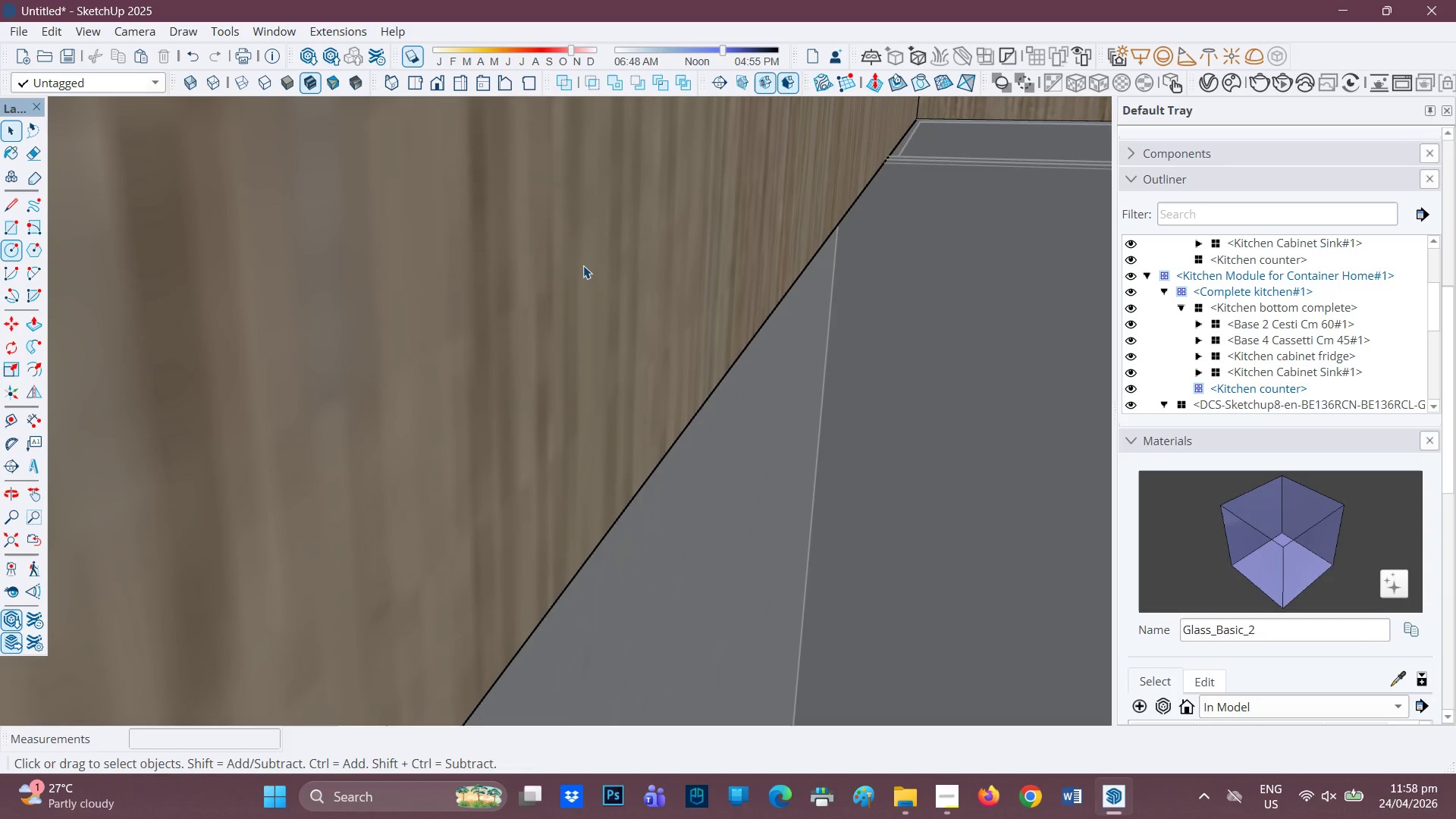 
key(P)
 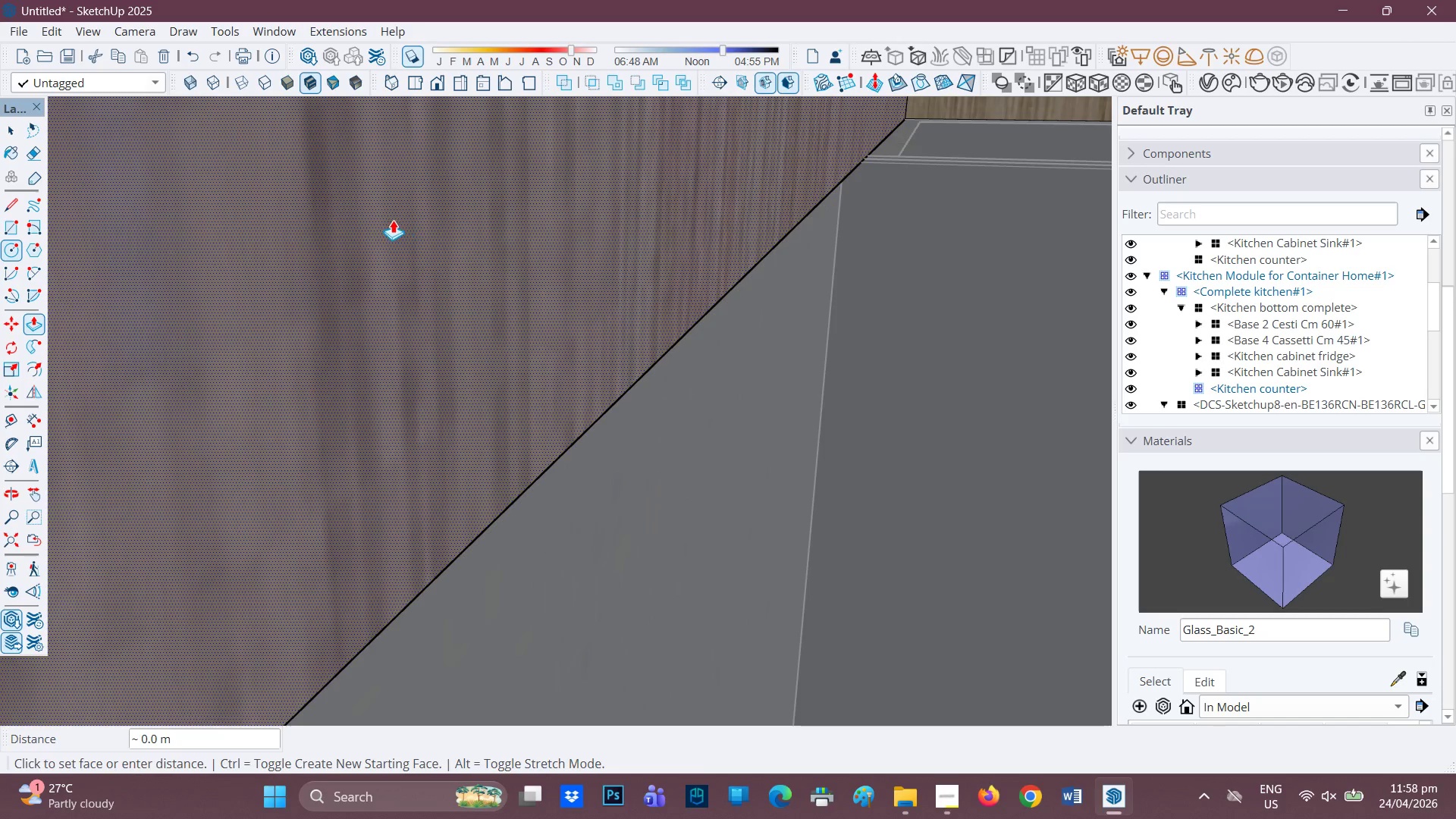 
left_click([383, 218])
 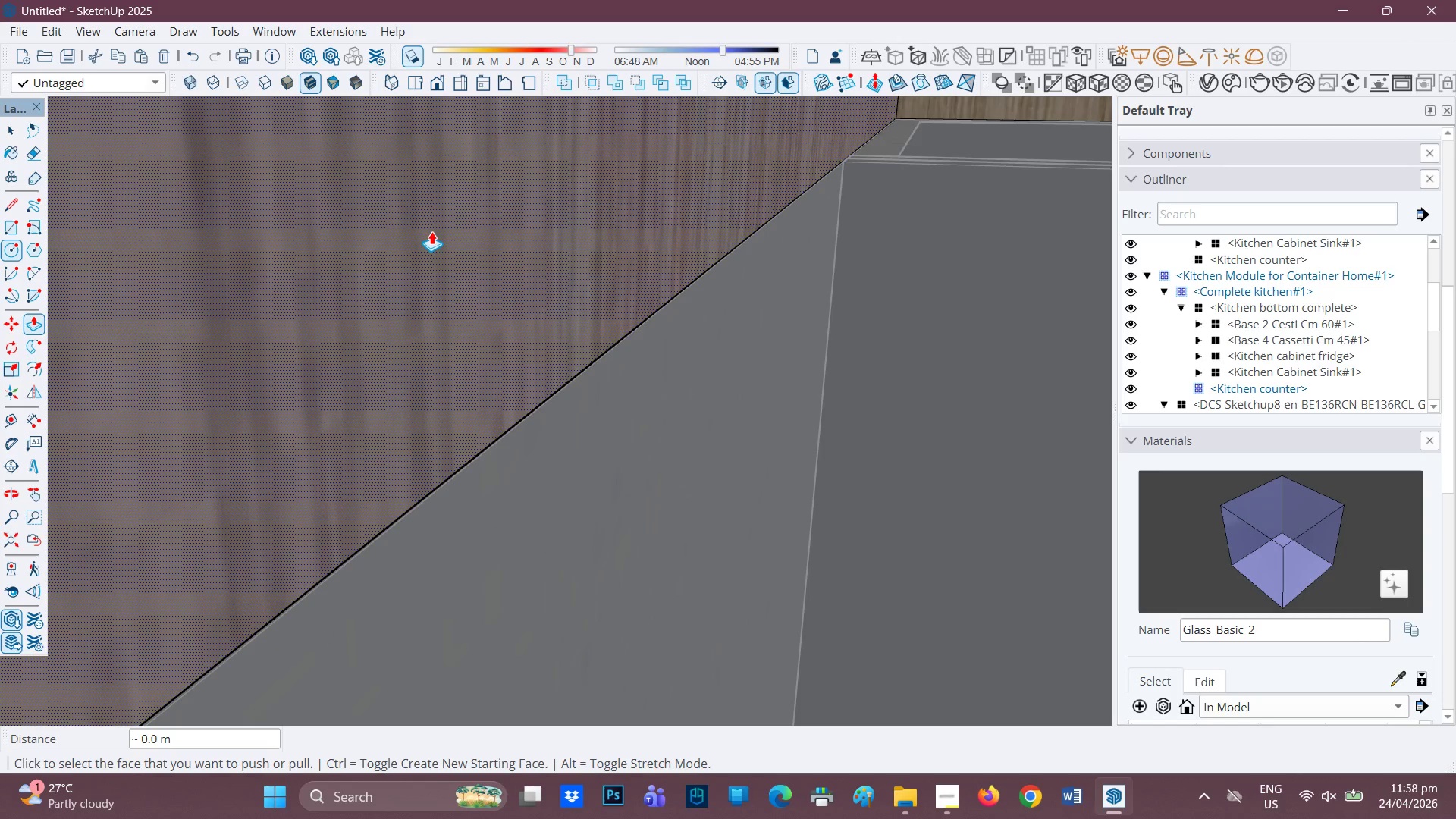 
key(Space)
 